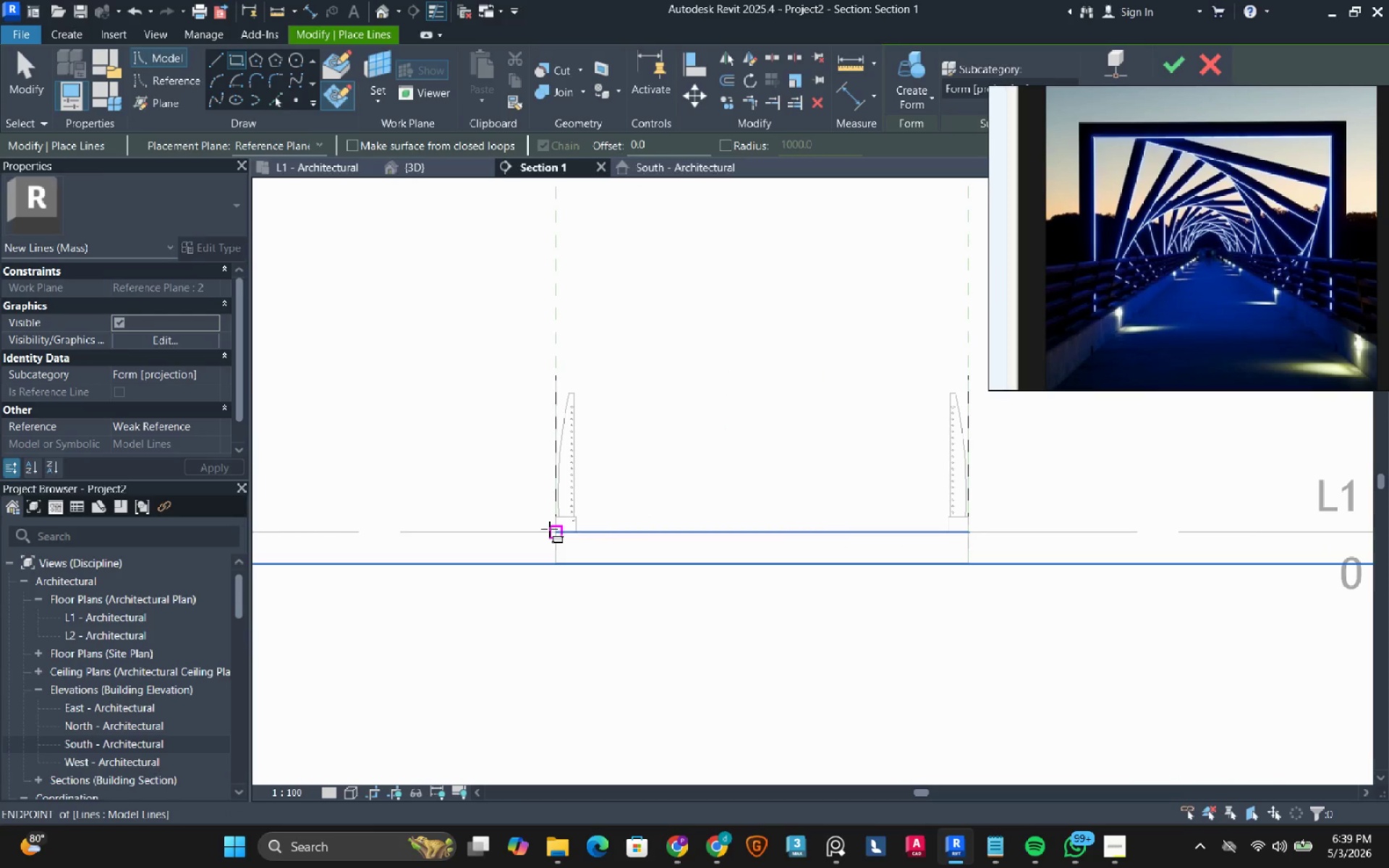 
left_click([549, 529])
 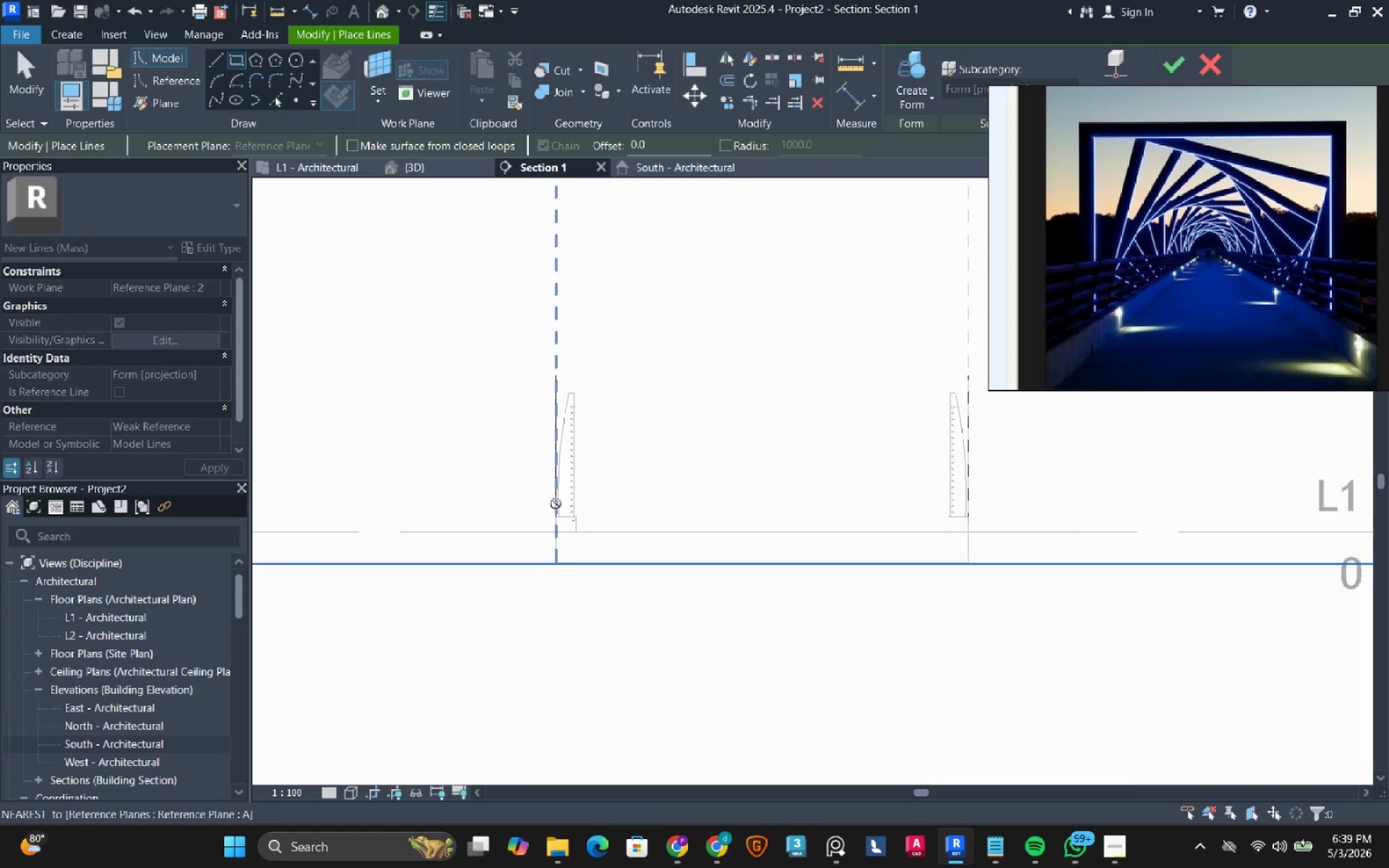 
scroll: coordinate [556, 503], scroll_direction: down, amount: 2.0
 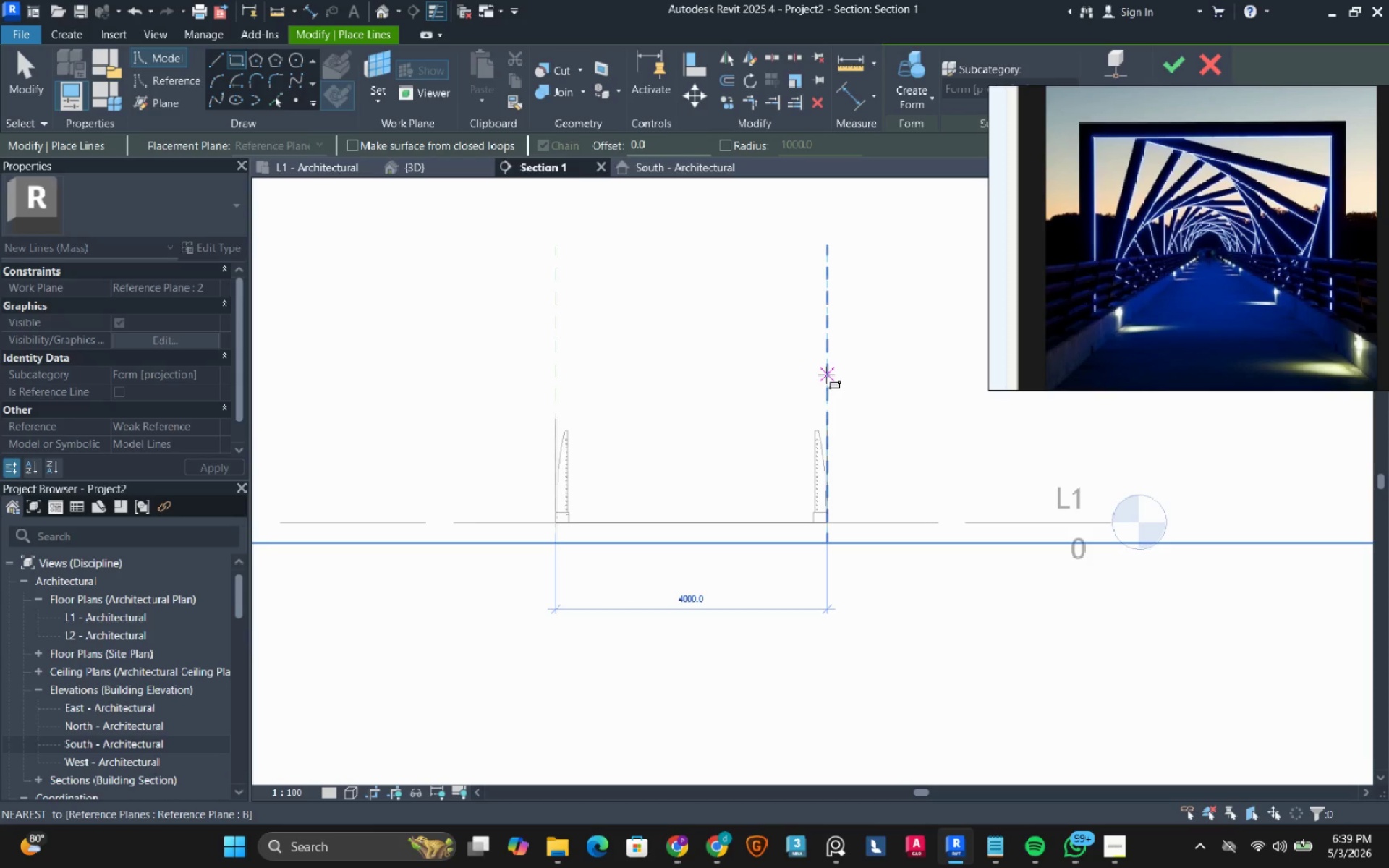 
left_click([826, 375])
 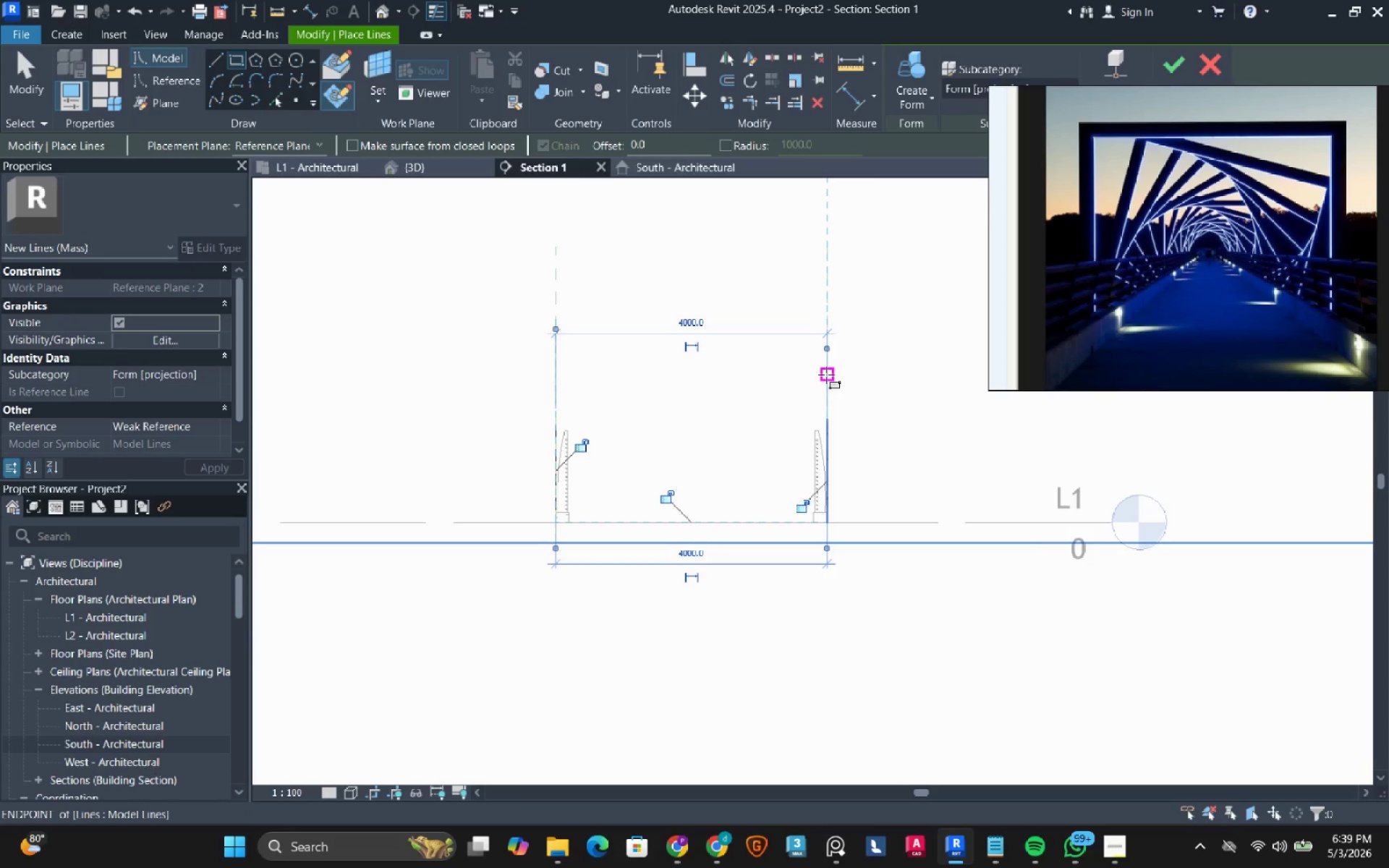 
key(Escape)
 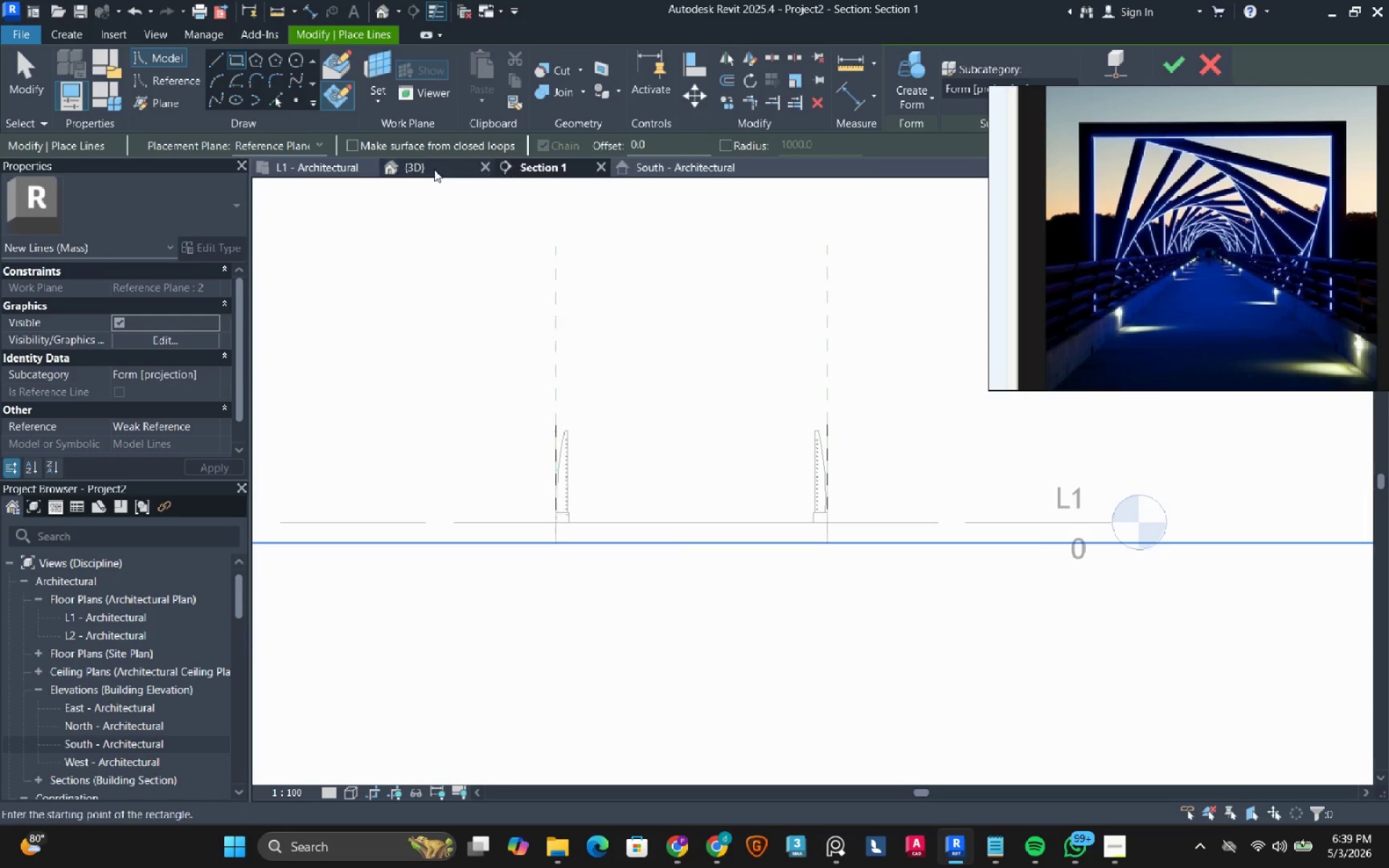 
key(Escape)
 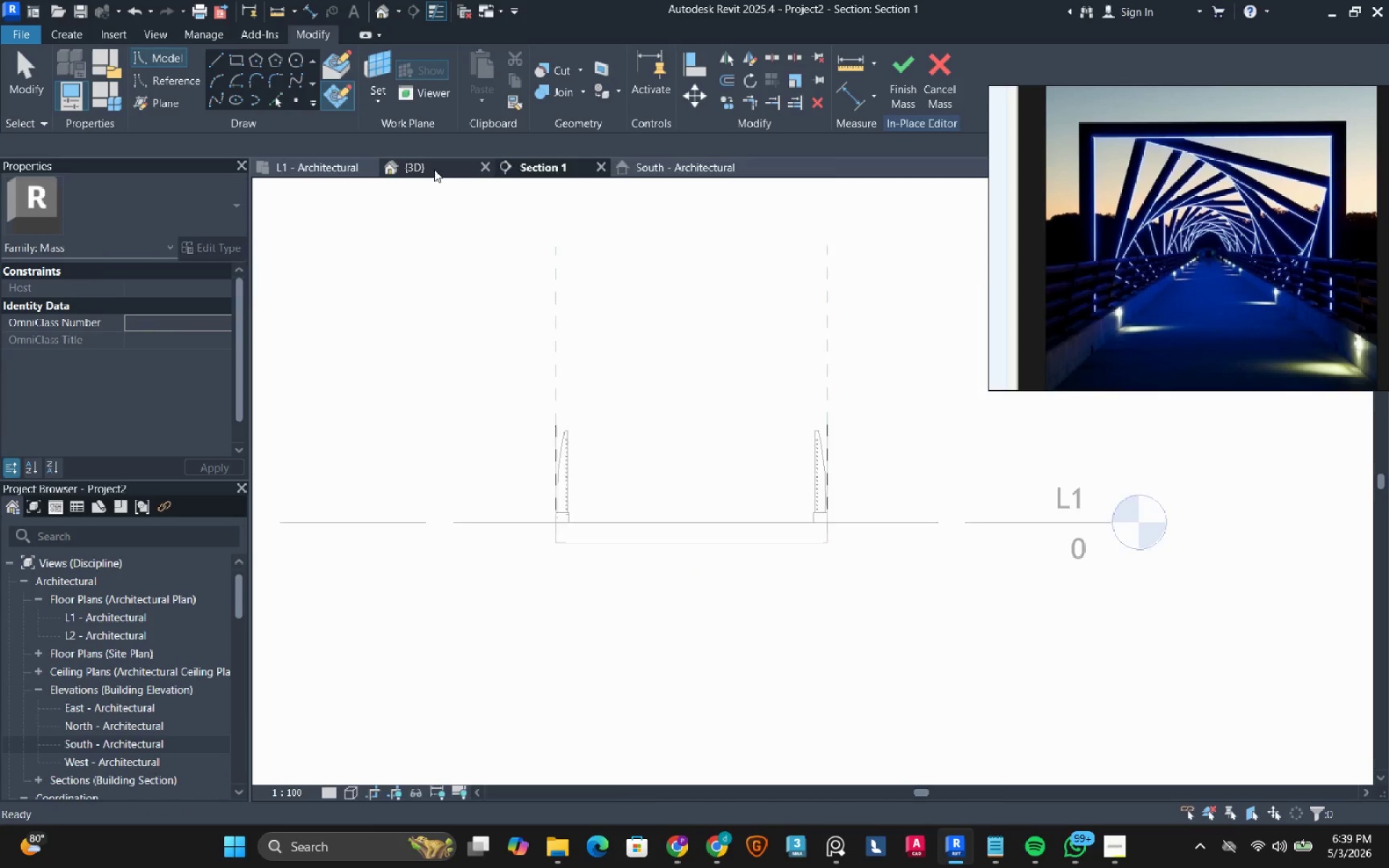 
left_click([434, 169])
 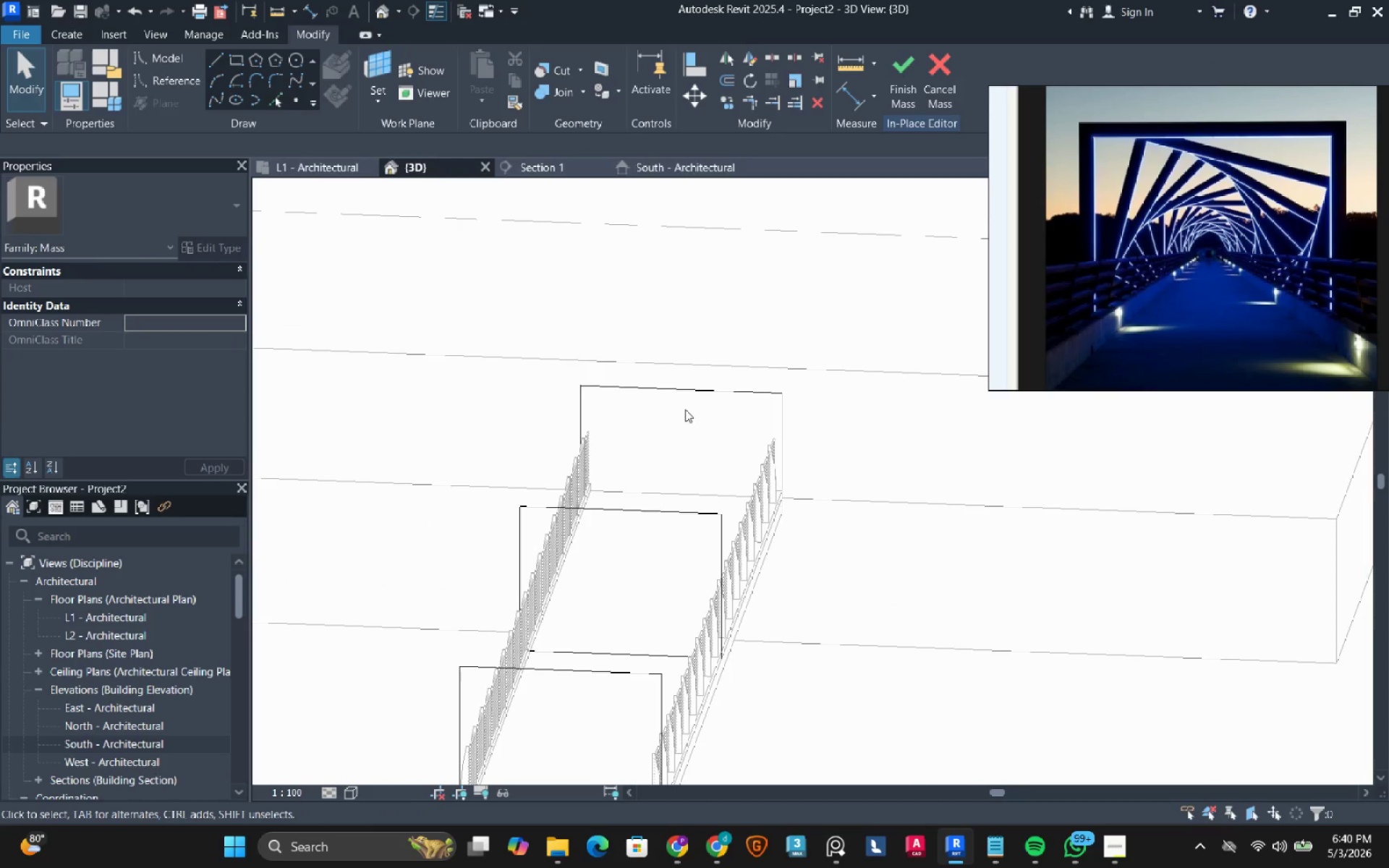 
key(Tab)
 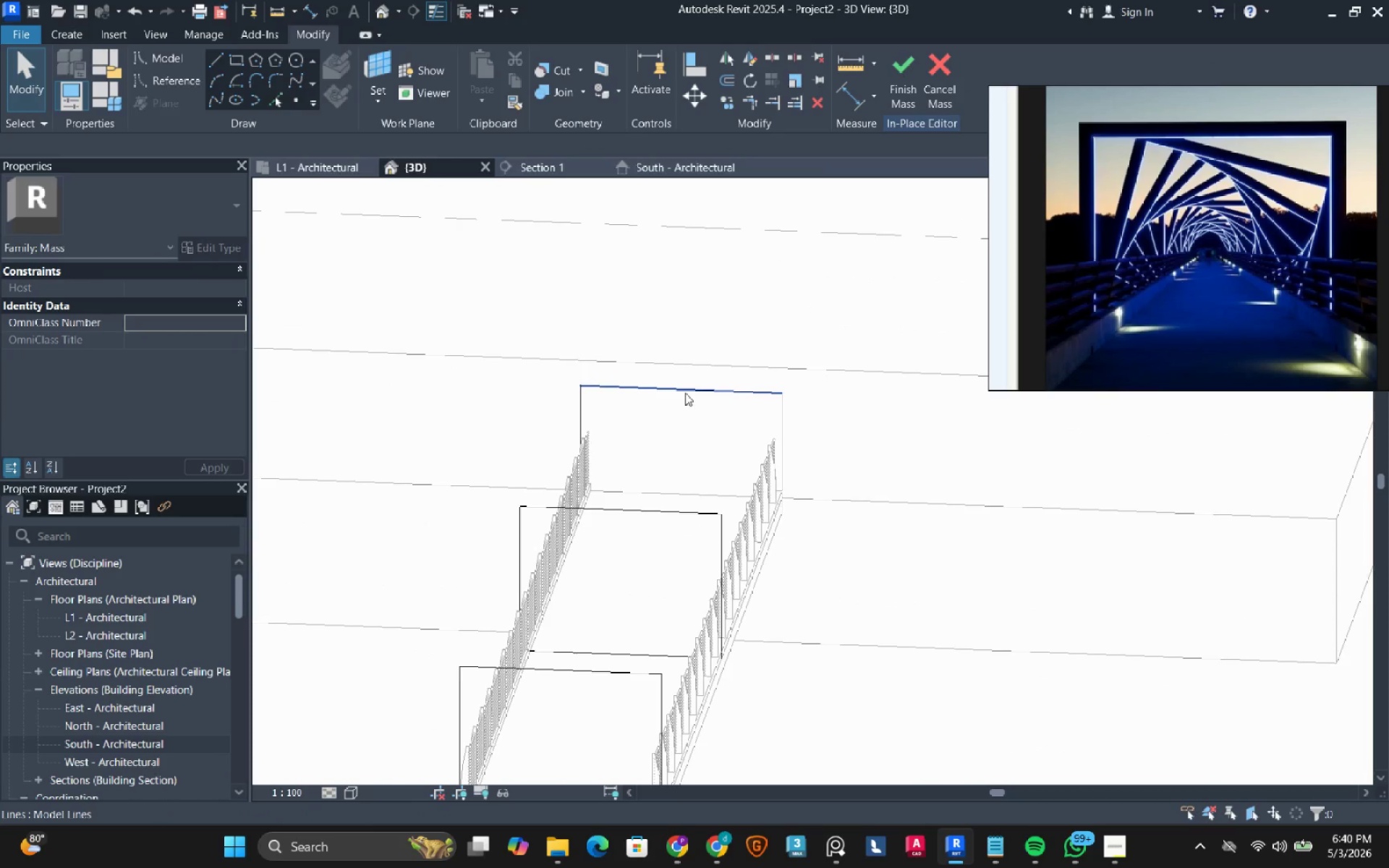 
left_click([685, 393])
 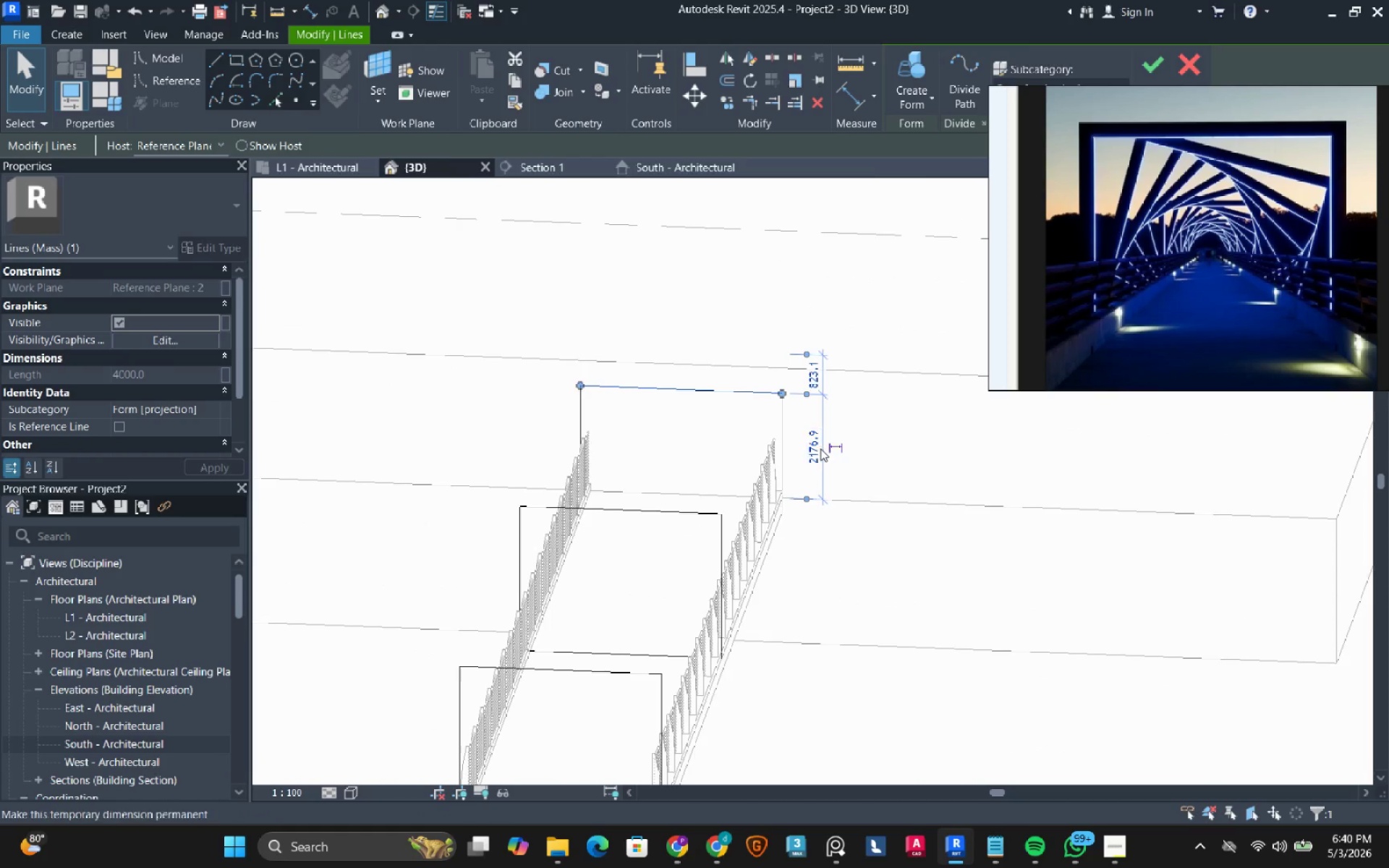 
left_click([820, 448])
 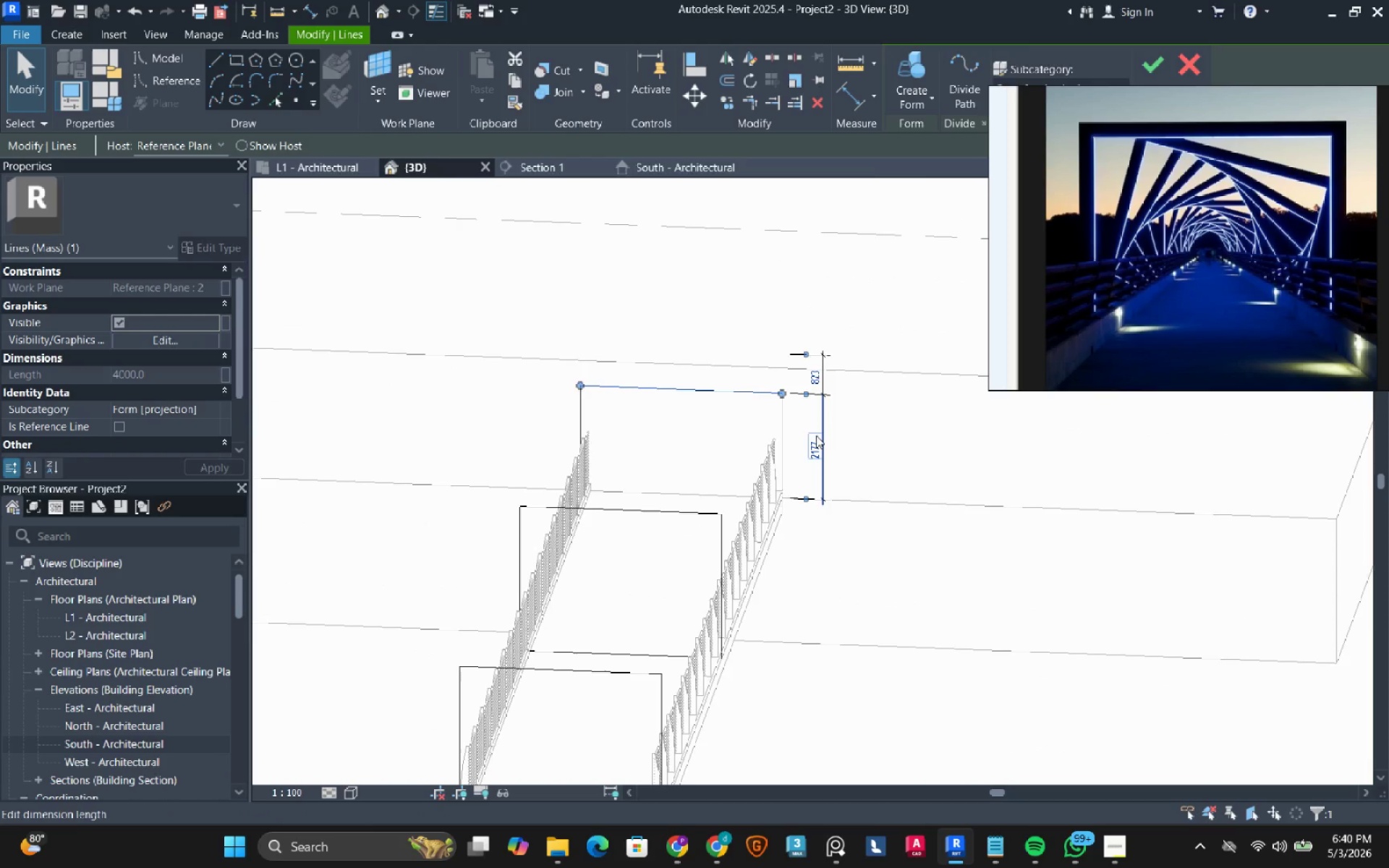 
left_click([816, 435])
 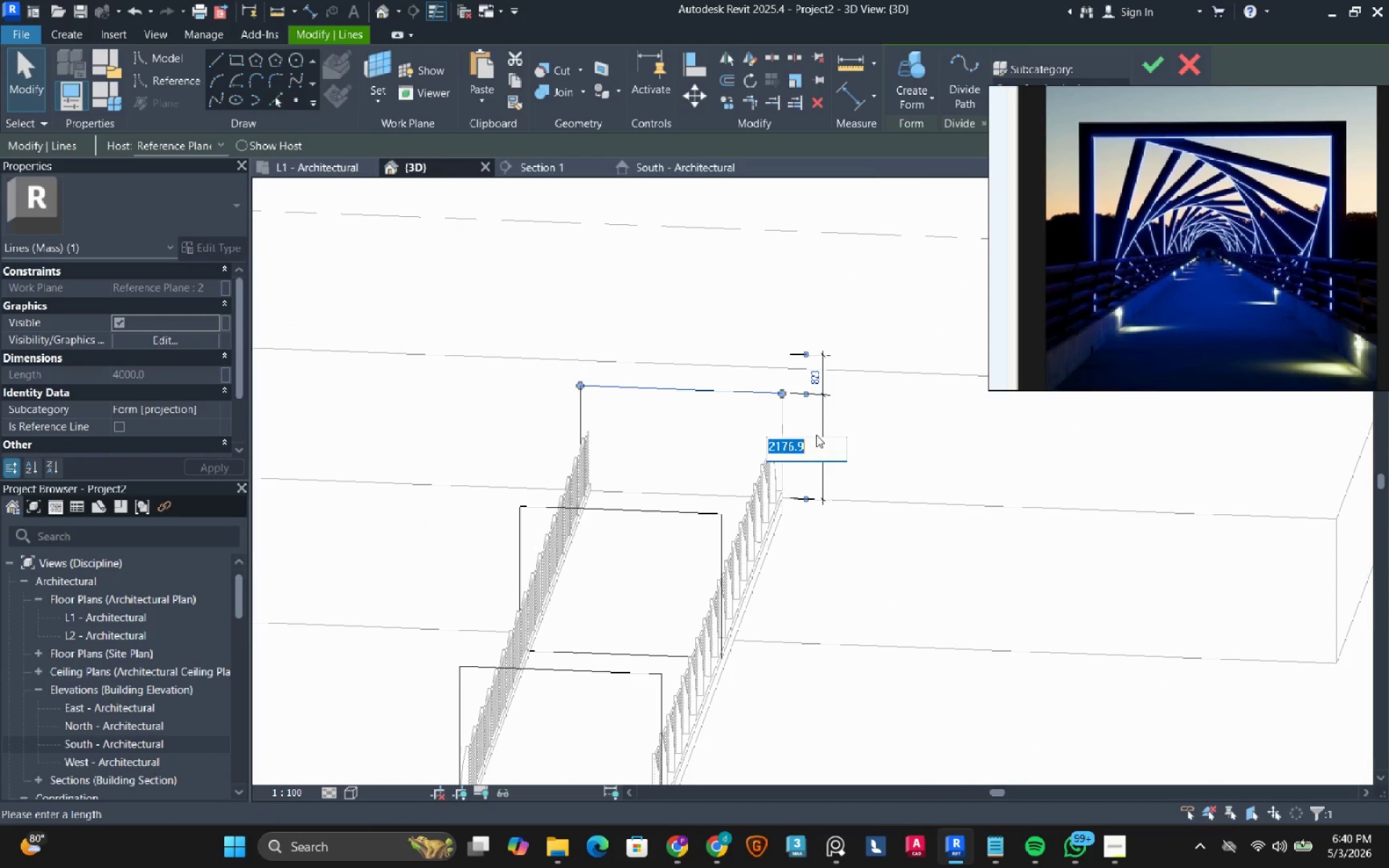 
key(Numpad3)
 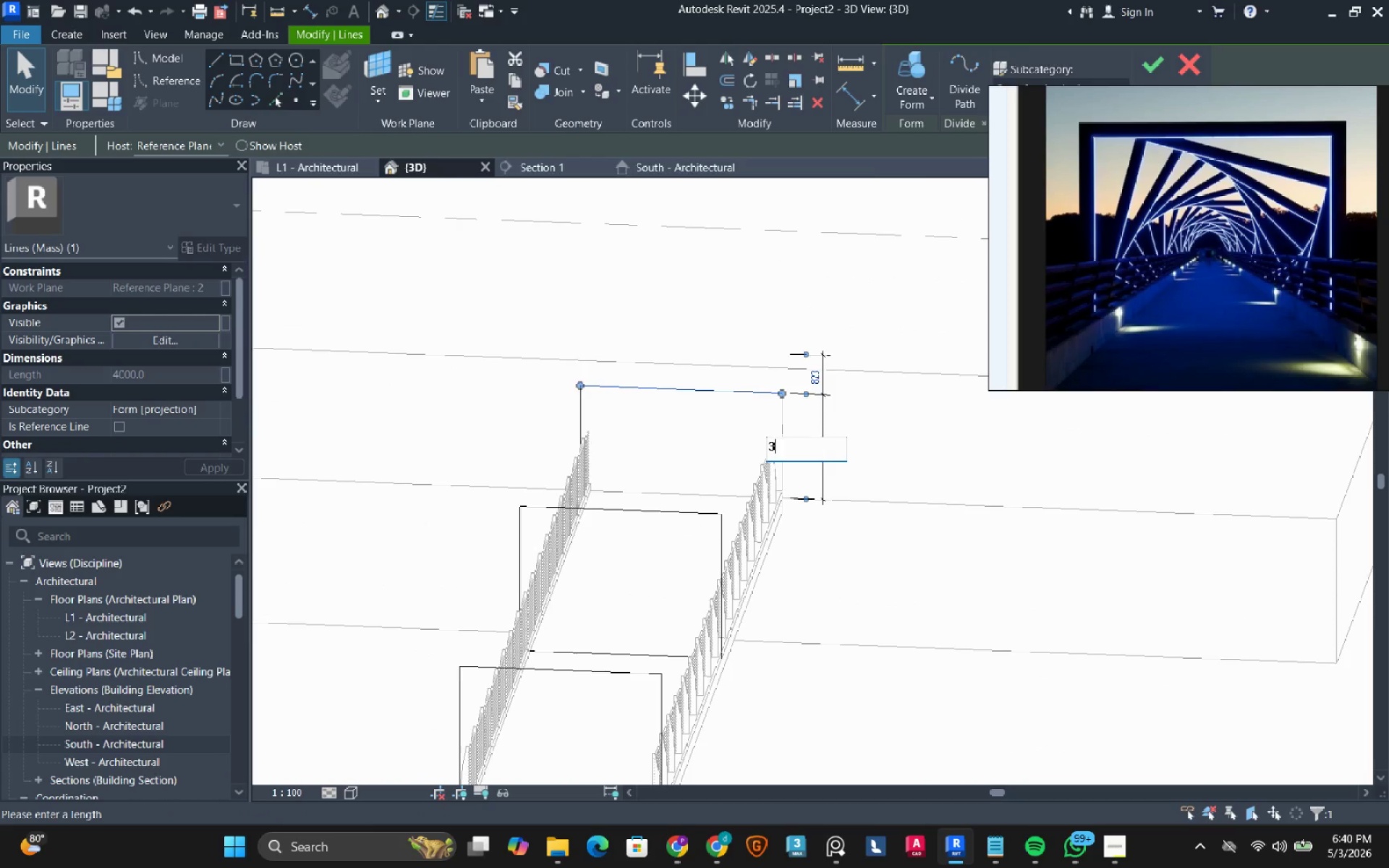 
key(Numpad0)
 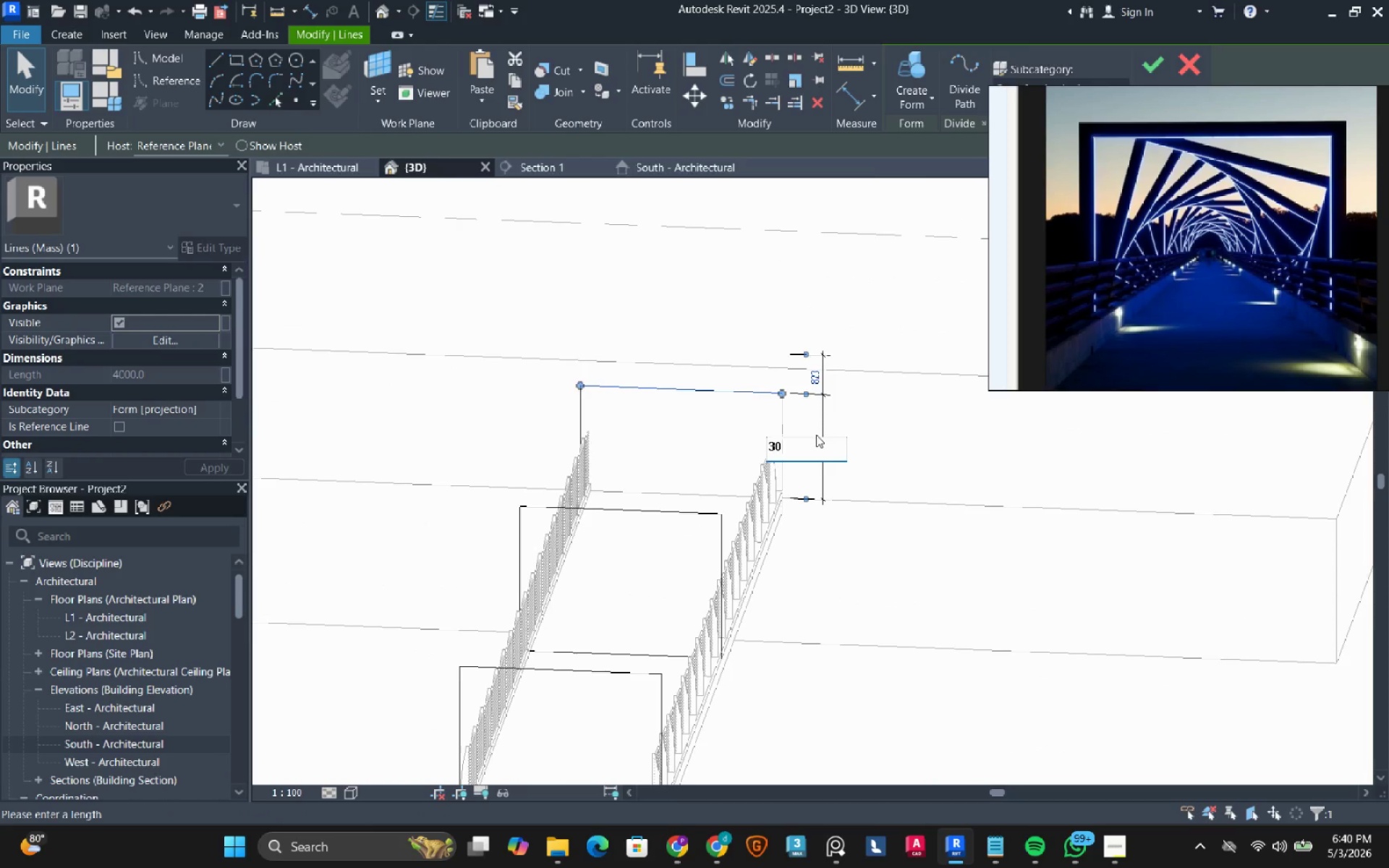 
key(Numpad0)
 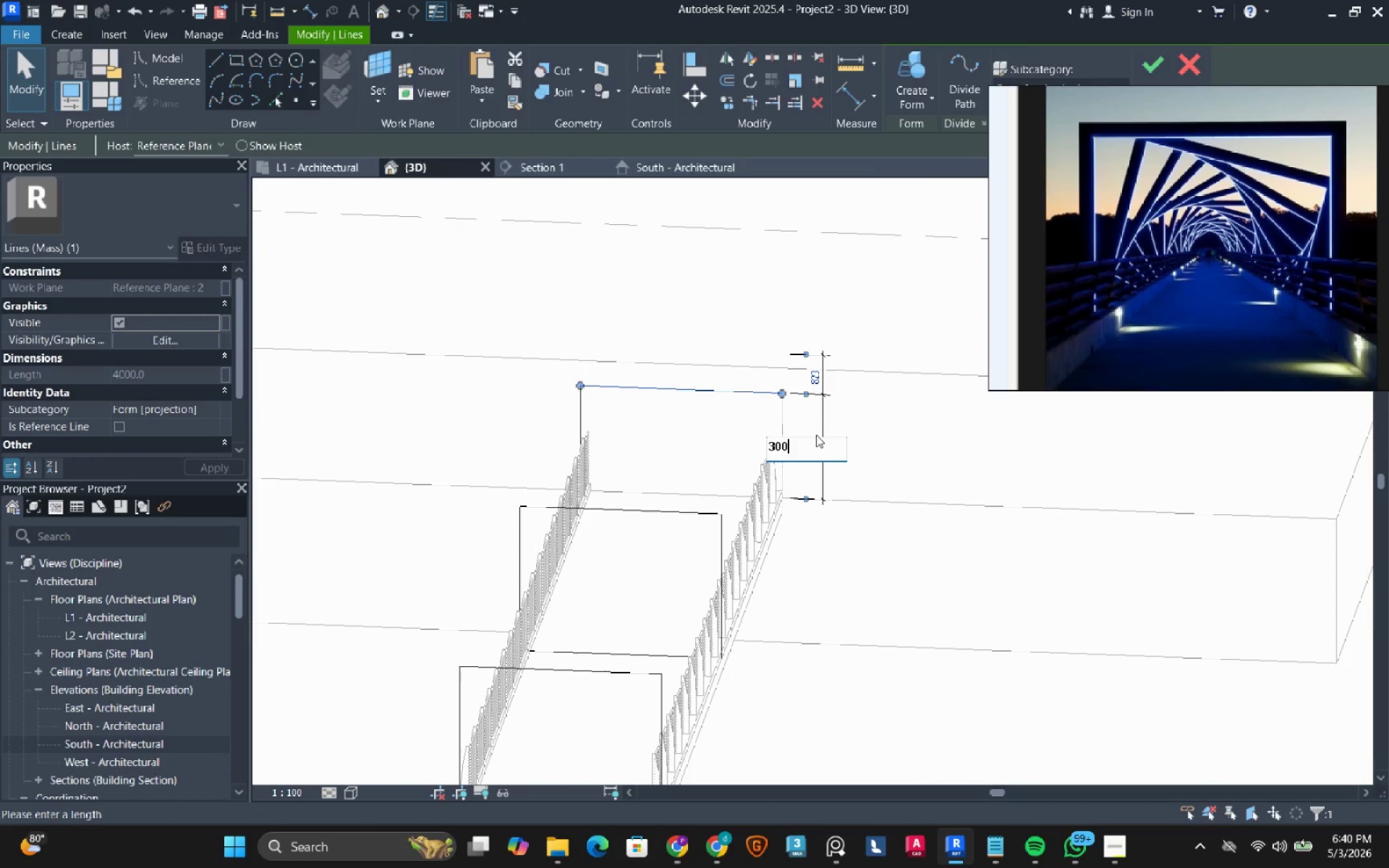 
key(Numpad0)
 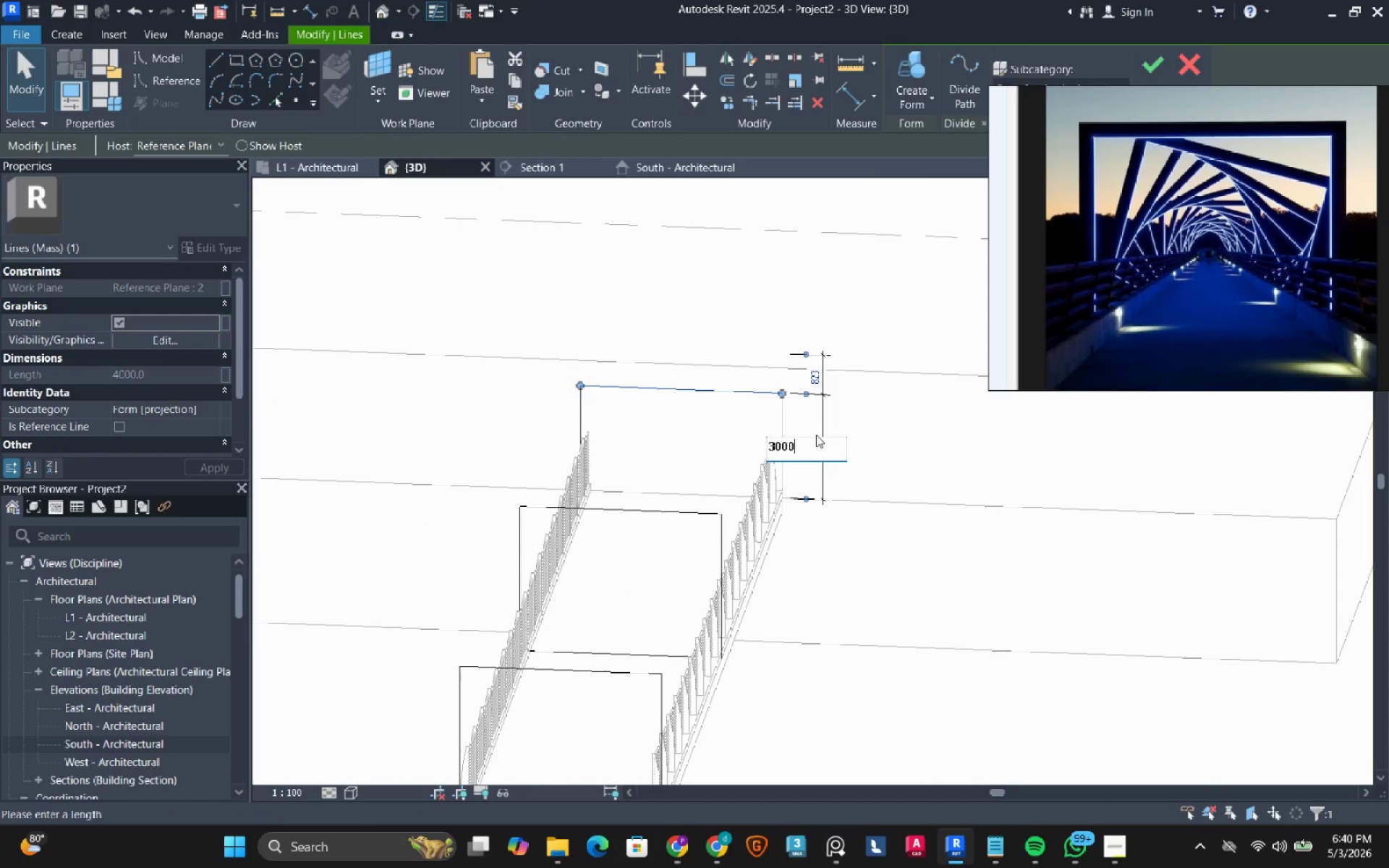 
key(NumpadEnter)
 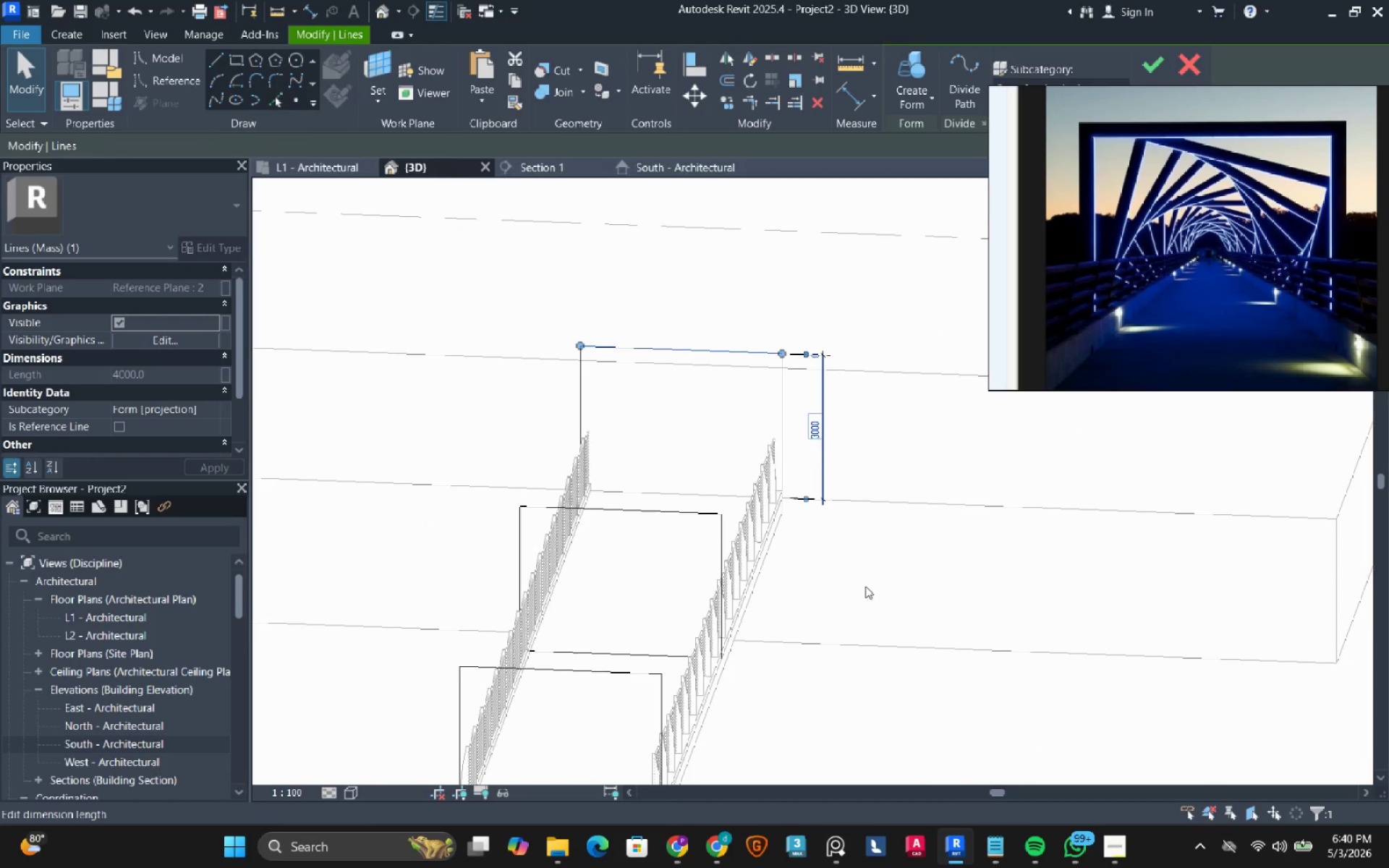 
left_click([867, 595])
 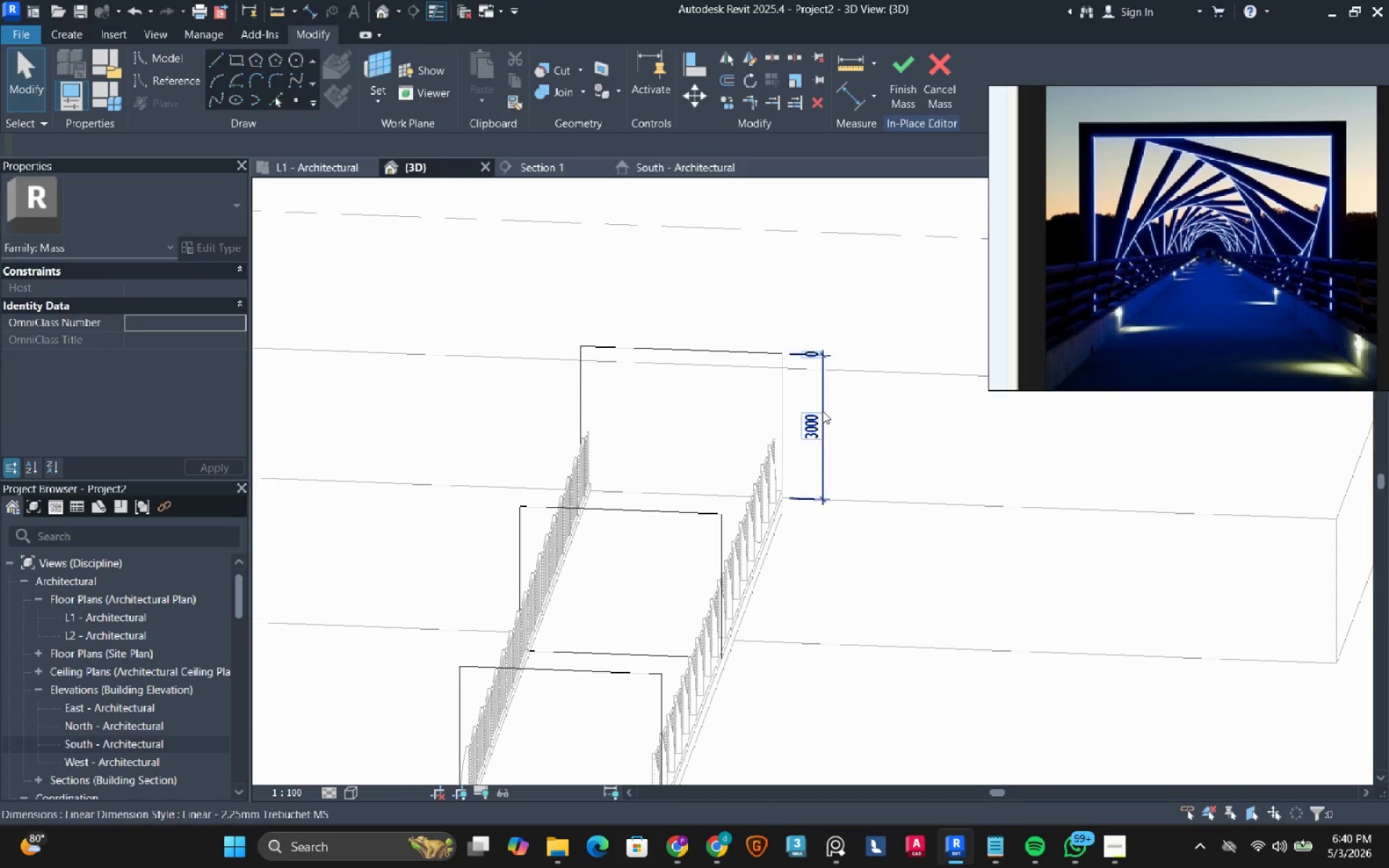 
left_click([823, 411])
 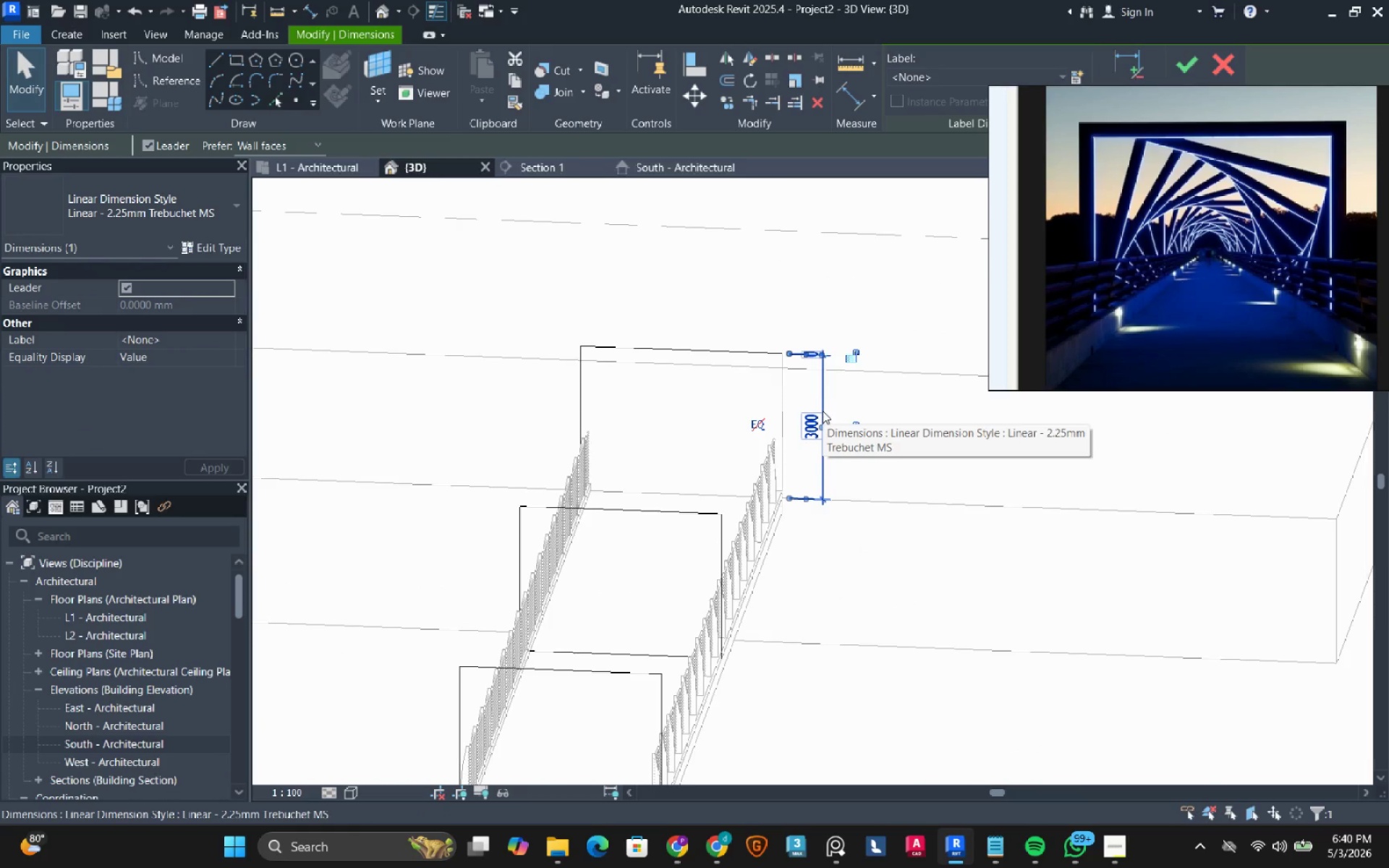 
type(de)
 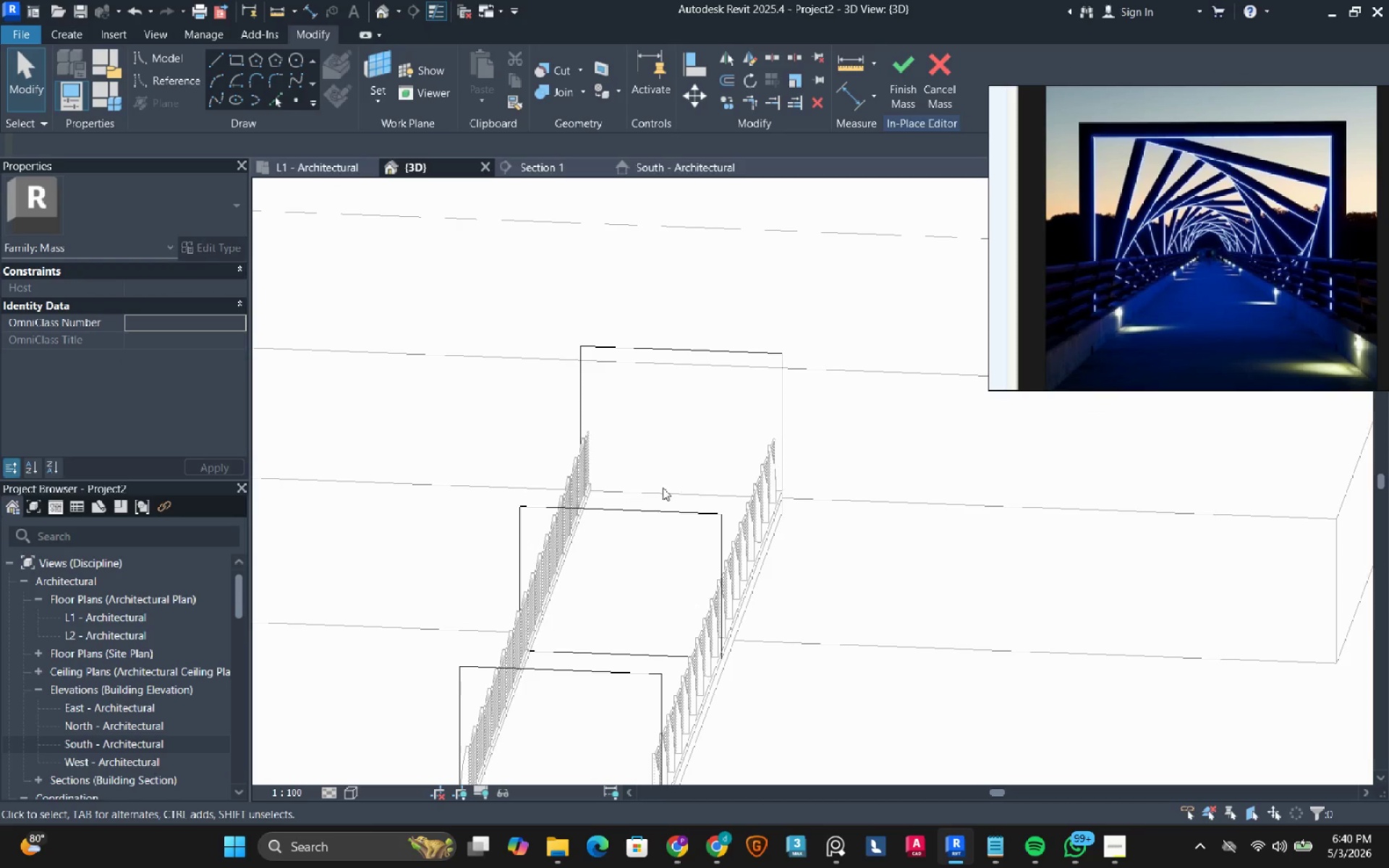 
left_click([653, 505])
 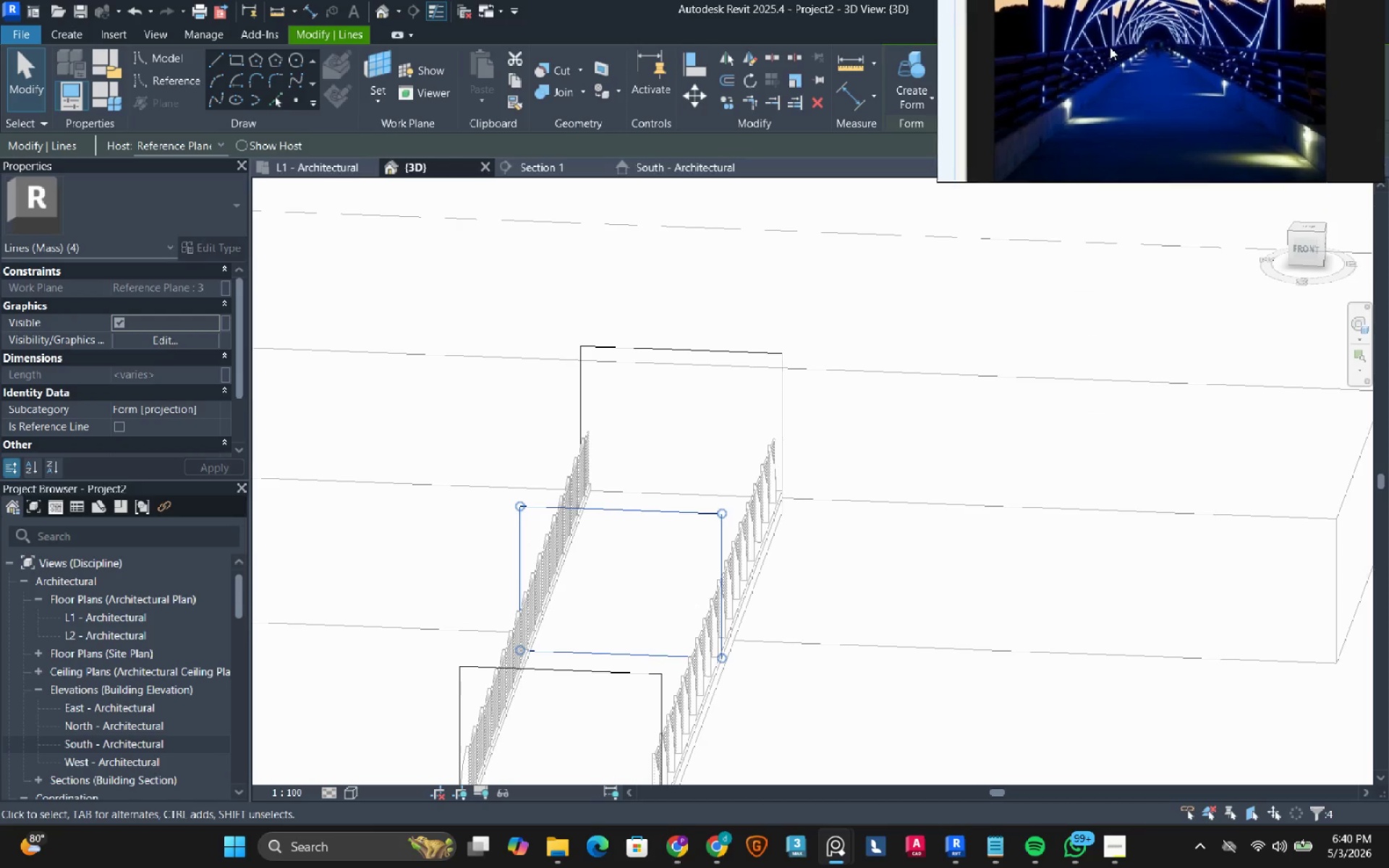 
wait(5.66)
 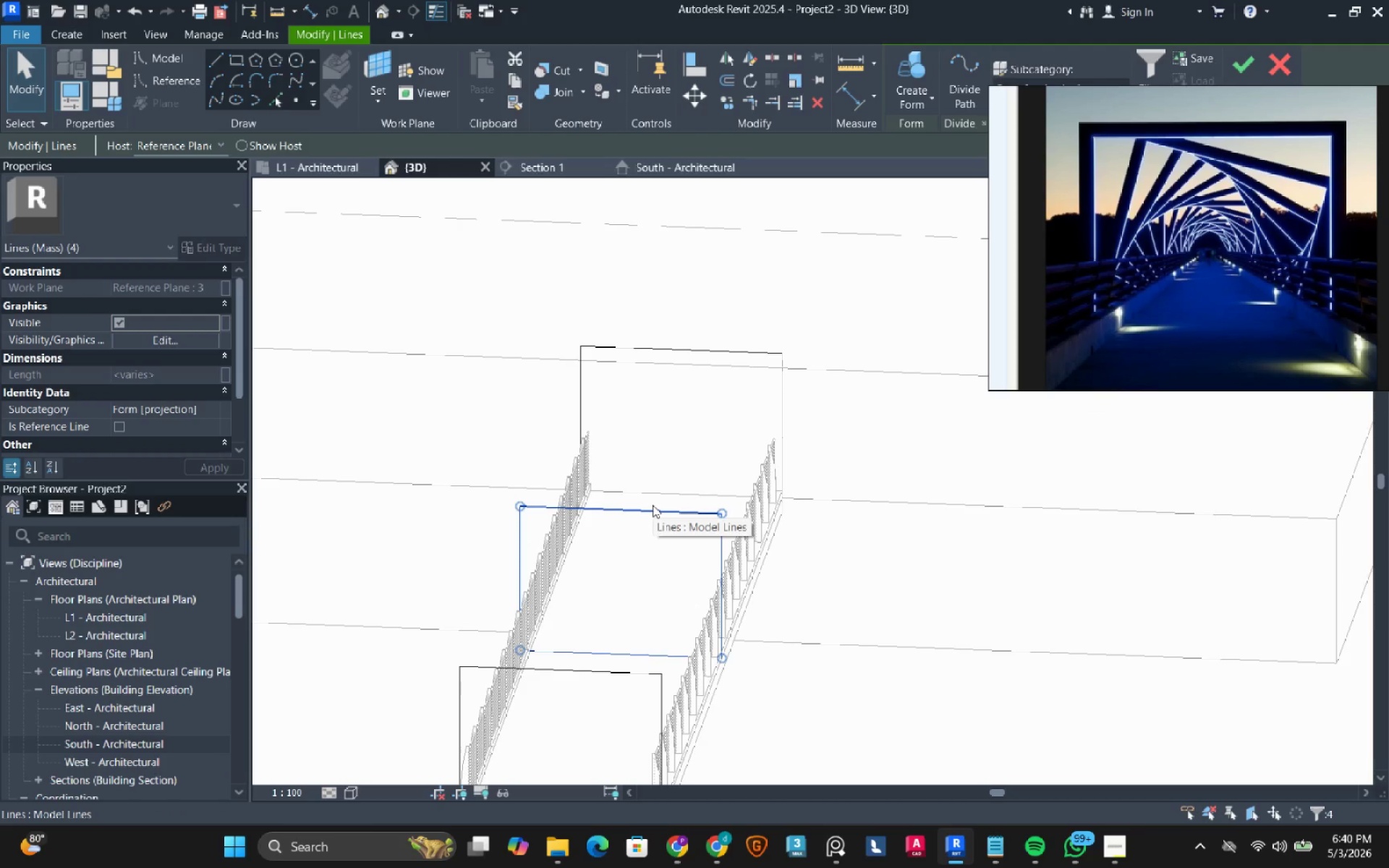 
left_click([1306, 244])
 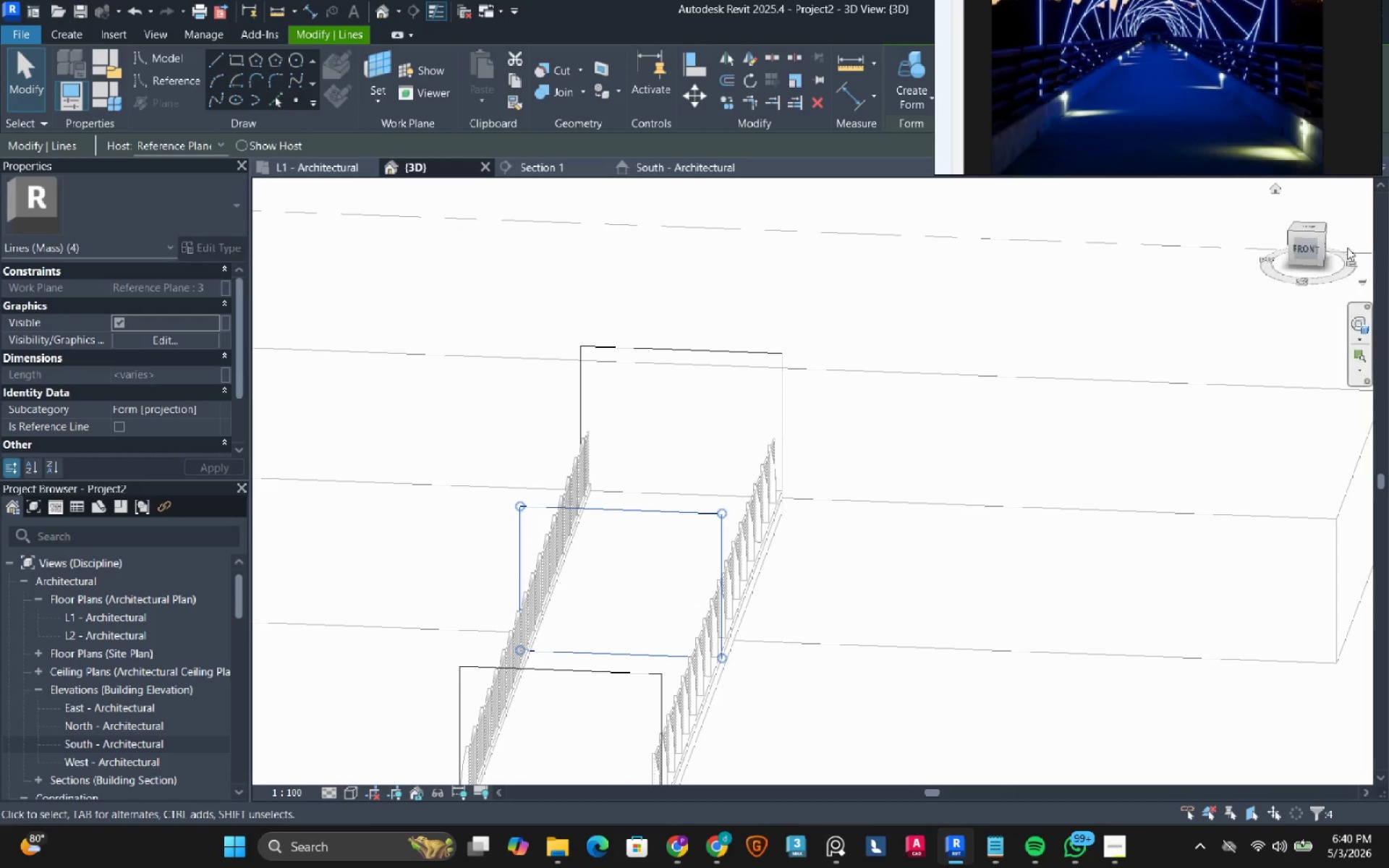 
left_click([1304, 257])
 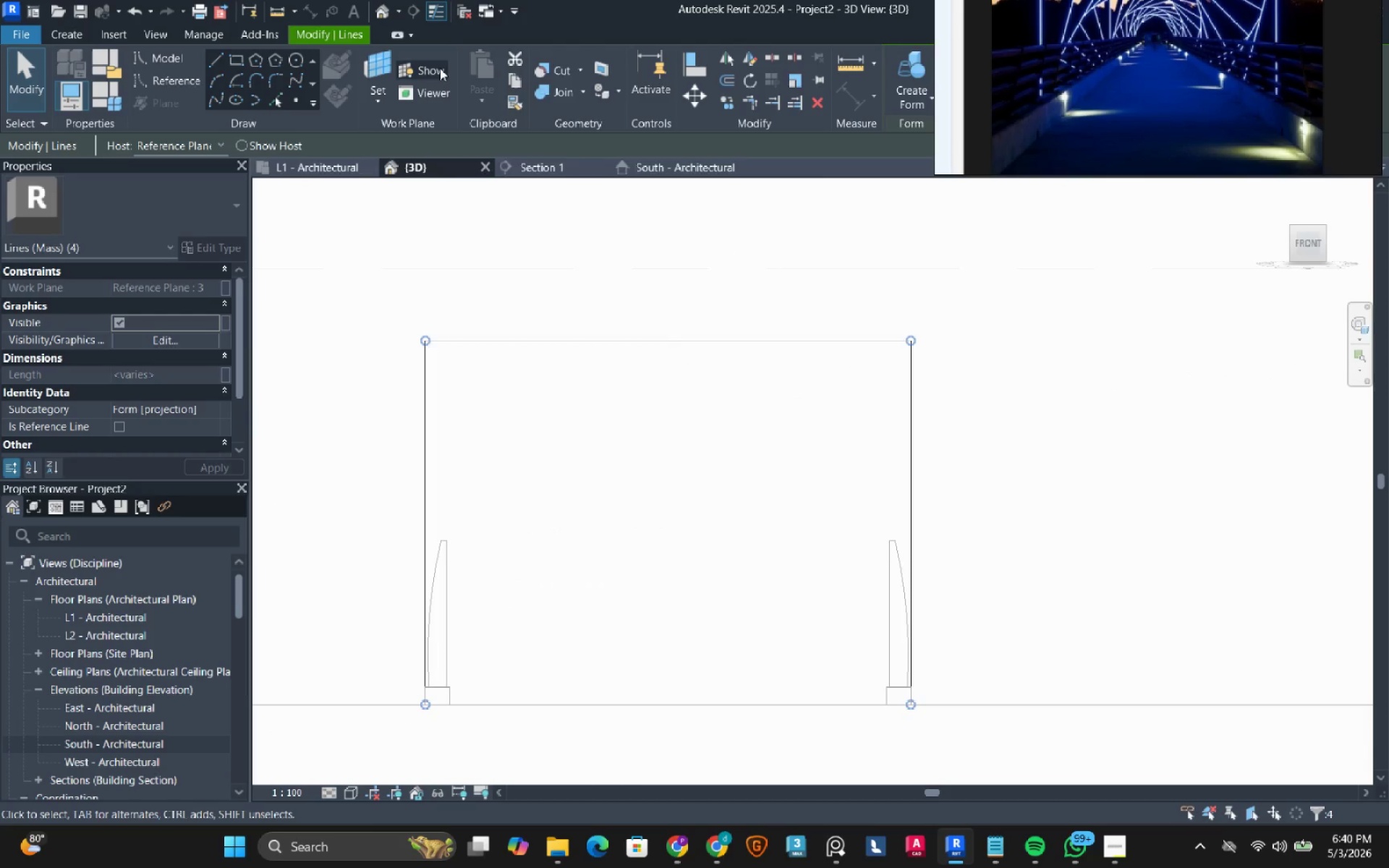 
left_click([754, 85])
 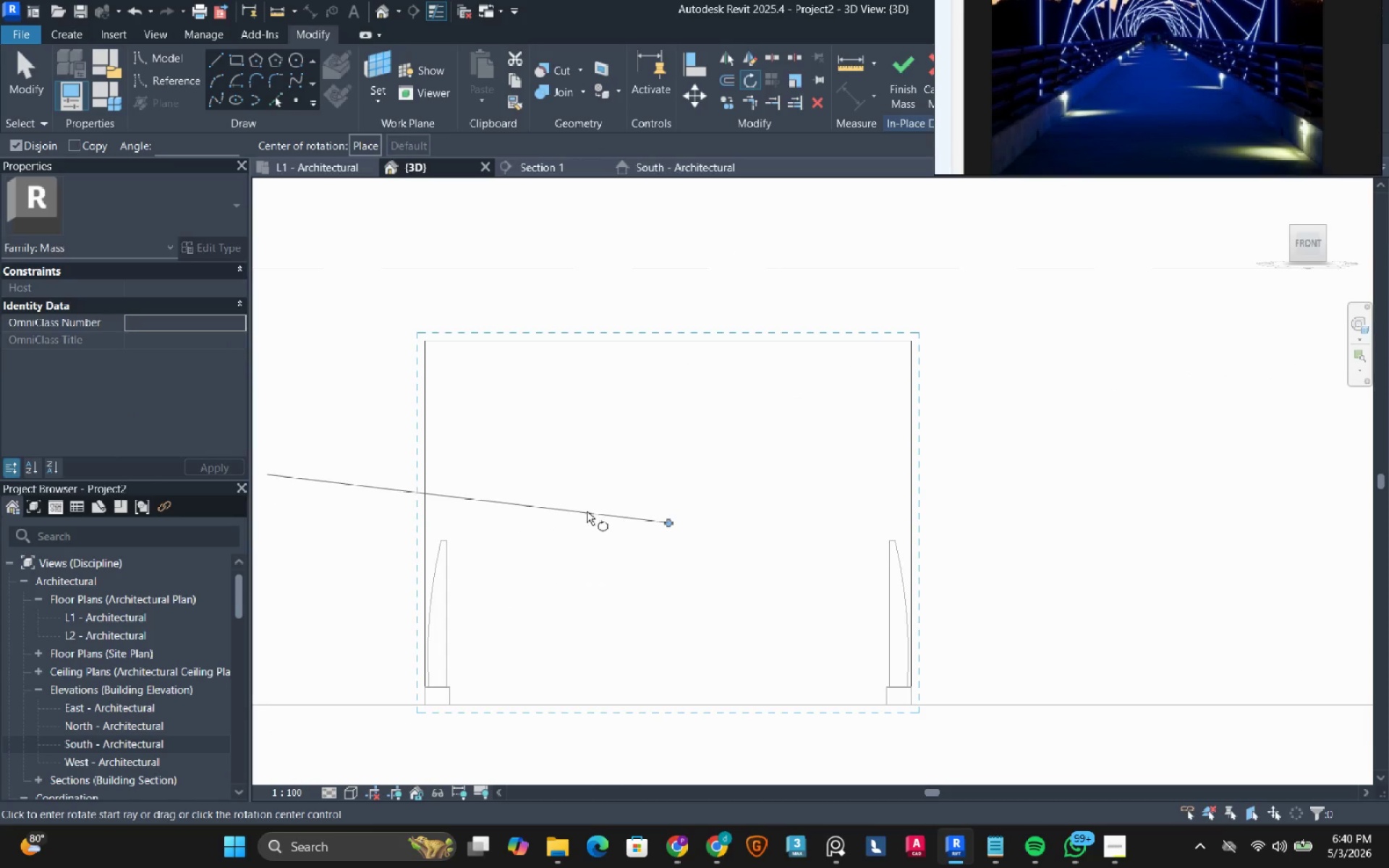 
scroll: coordinate [589, 497], scroll_direction: down, amount: 3.0
 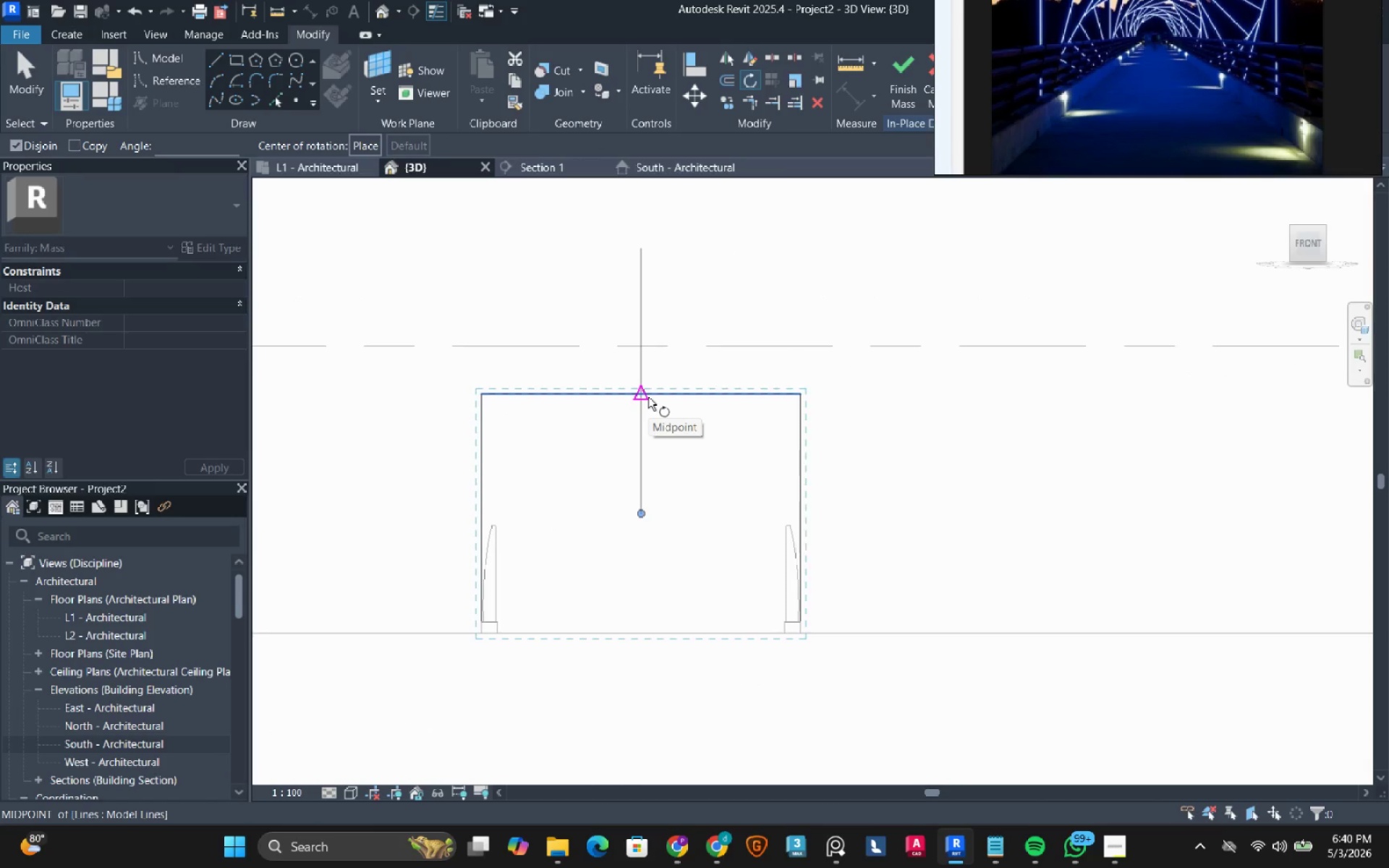 
left_click([648, 397])
 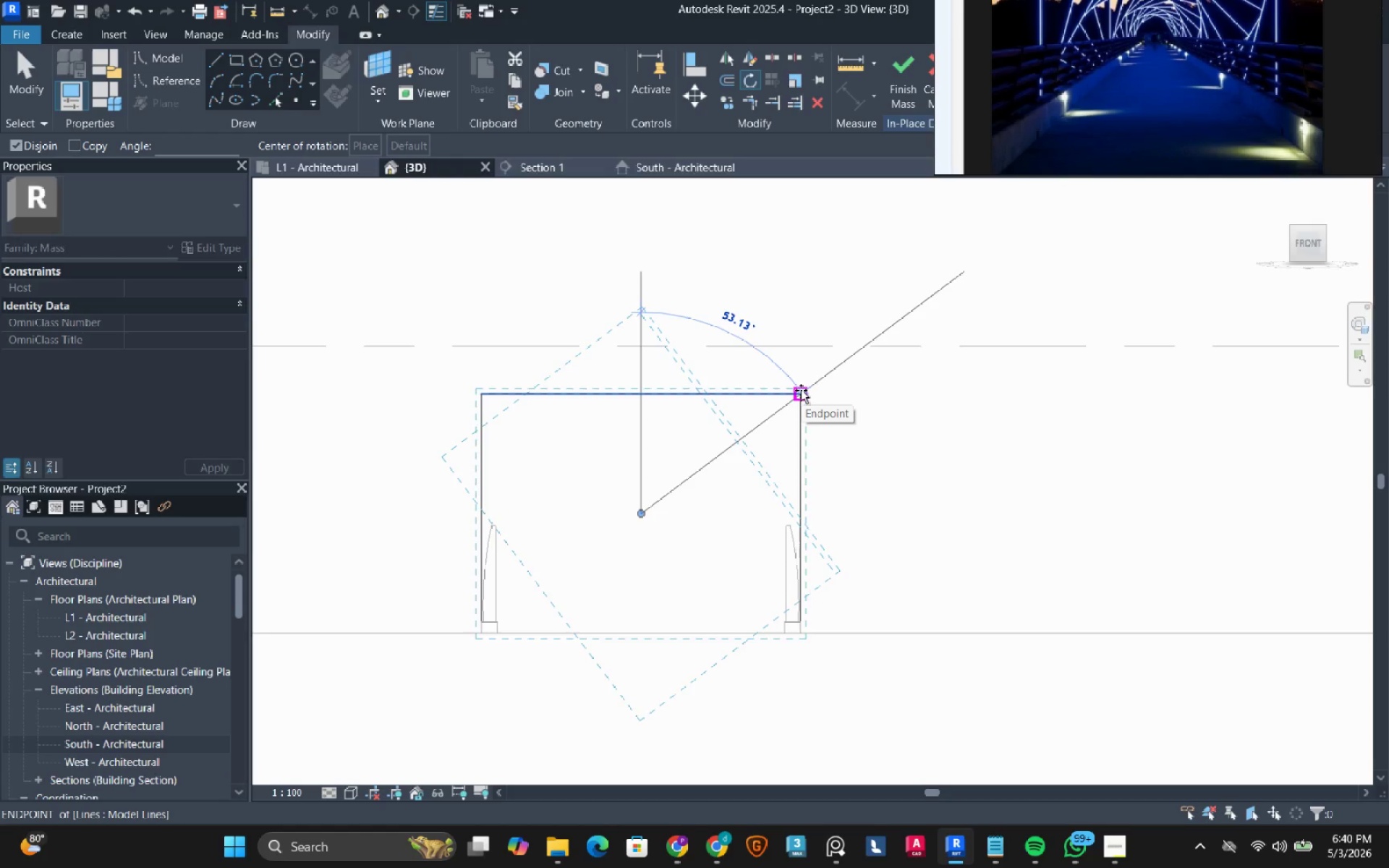 
wait(11.33)
 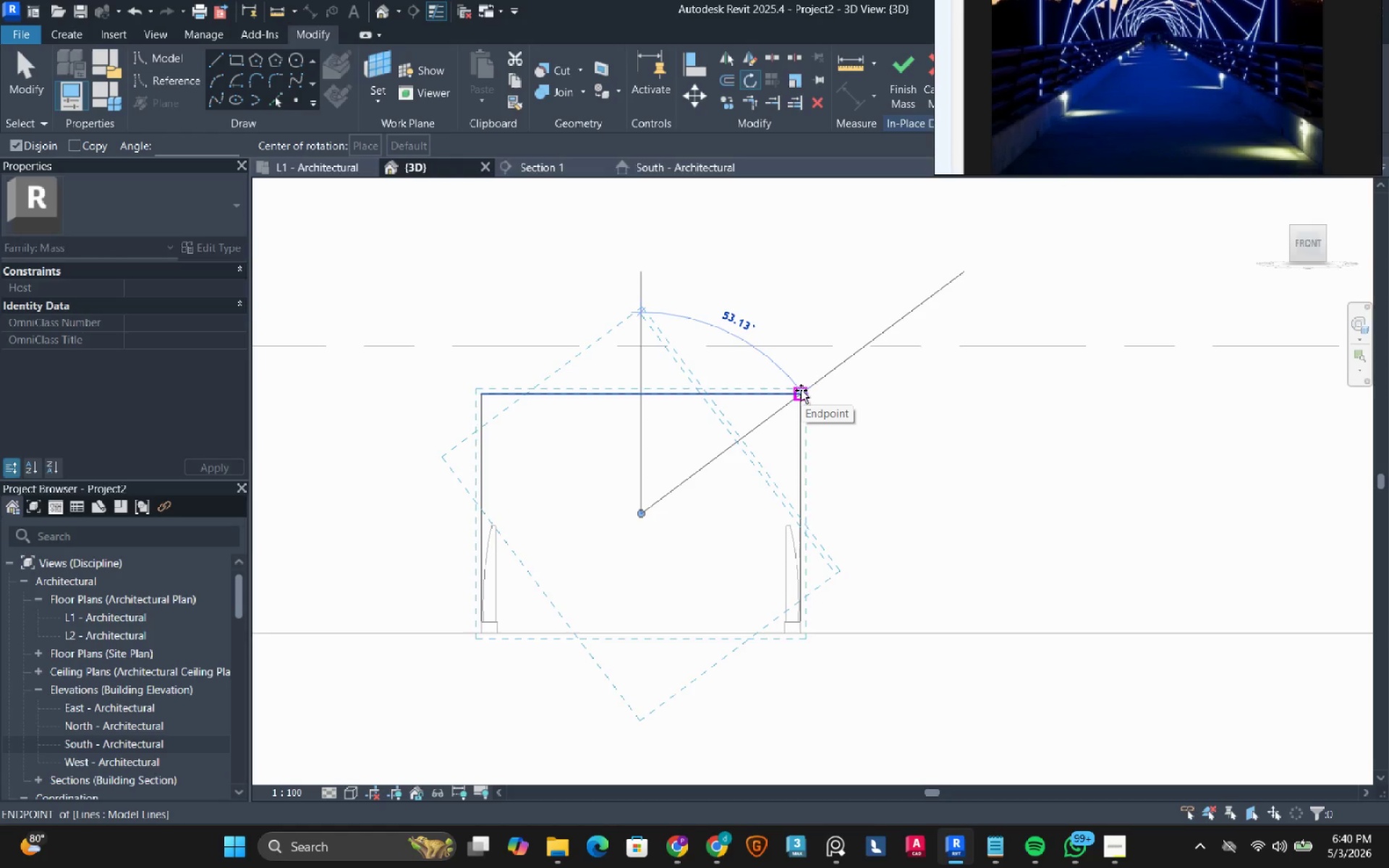 
left_click([801, 390])
 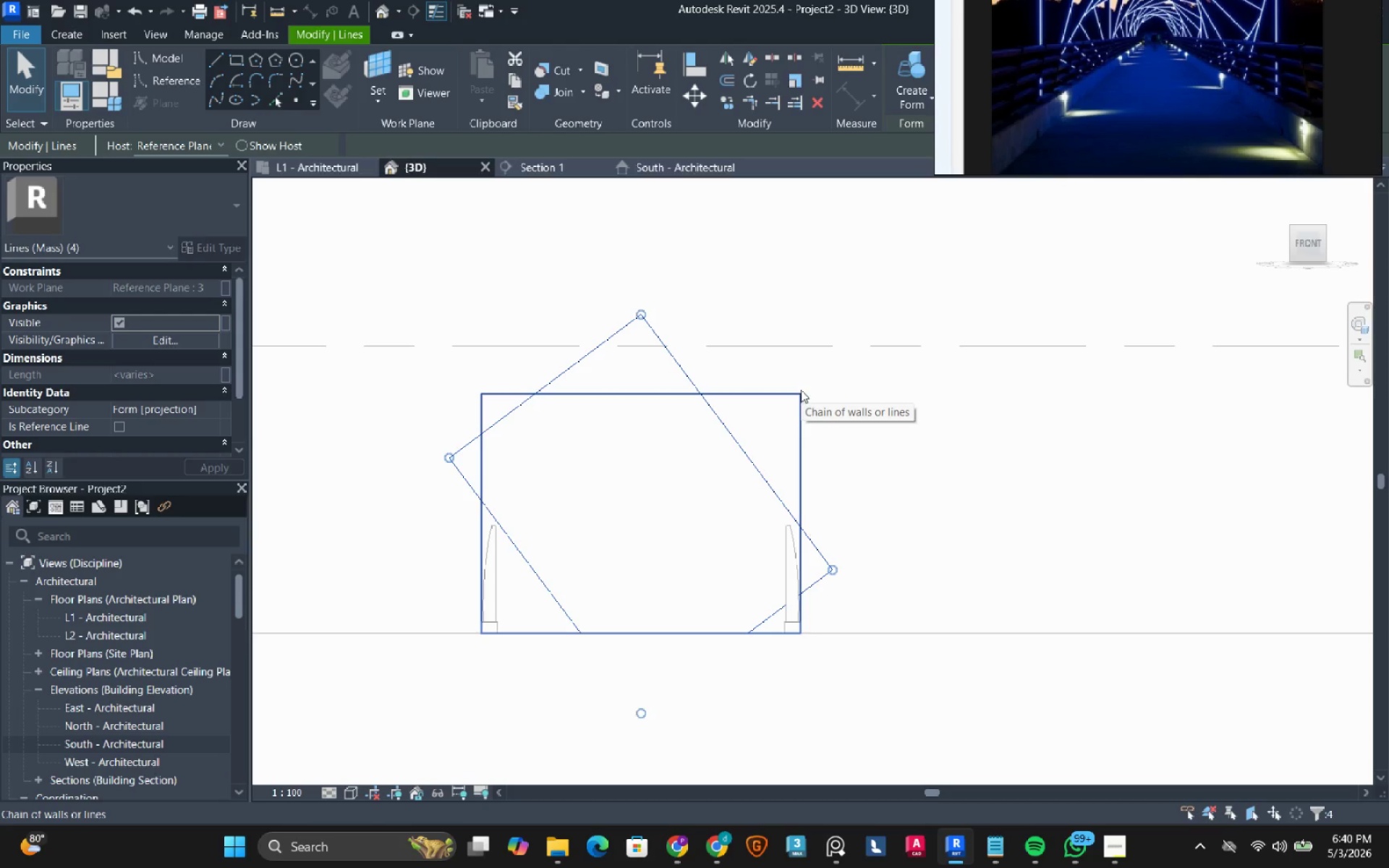 
wait(9.72)
 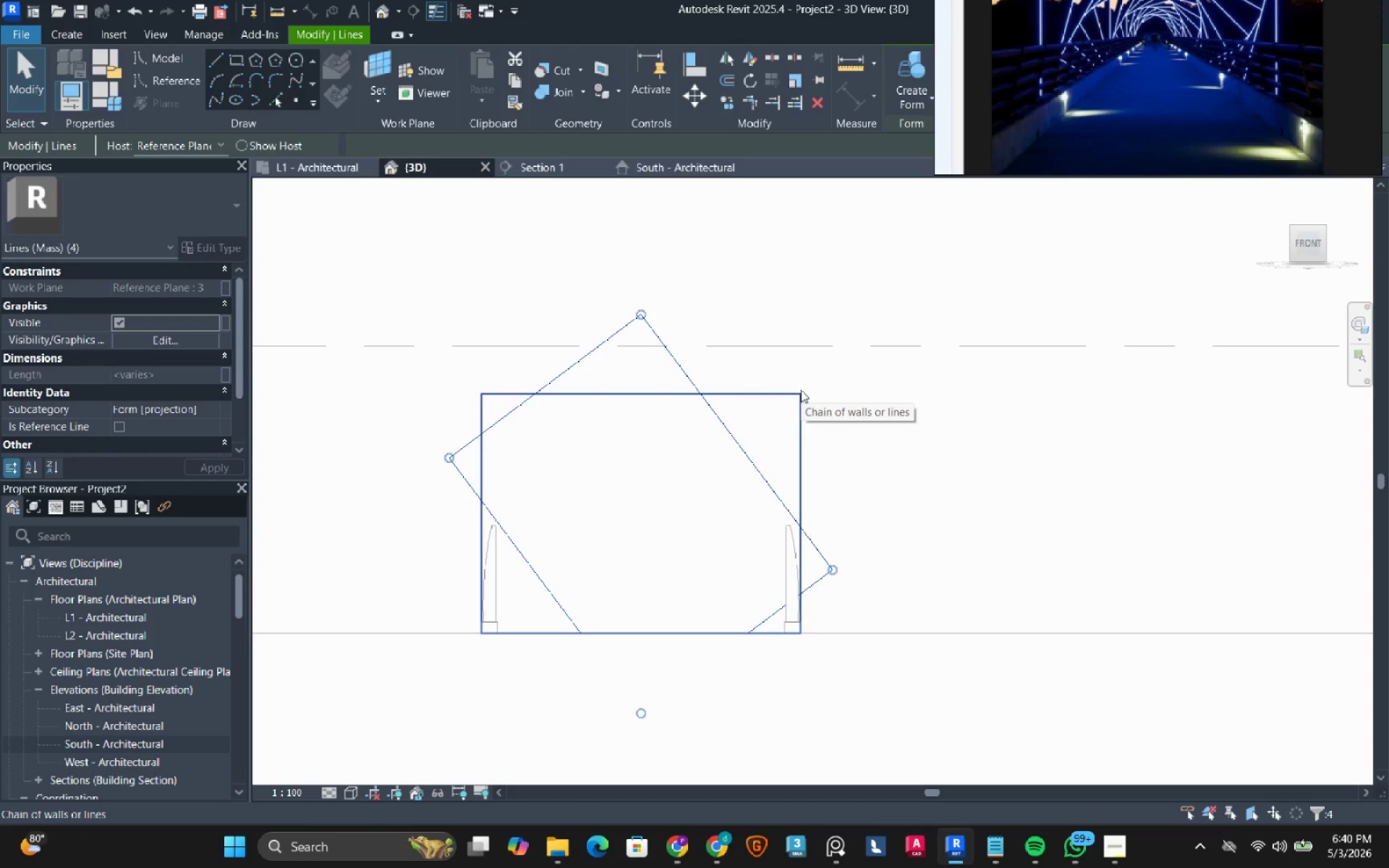 
left_click_drag(start_coordinate=[848, 392], to_coordinate=[844, 392])
 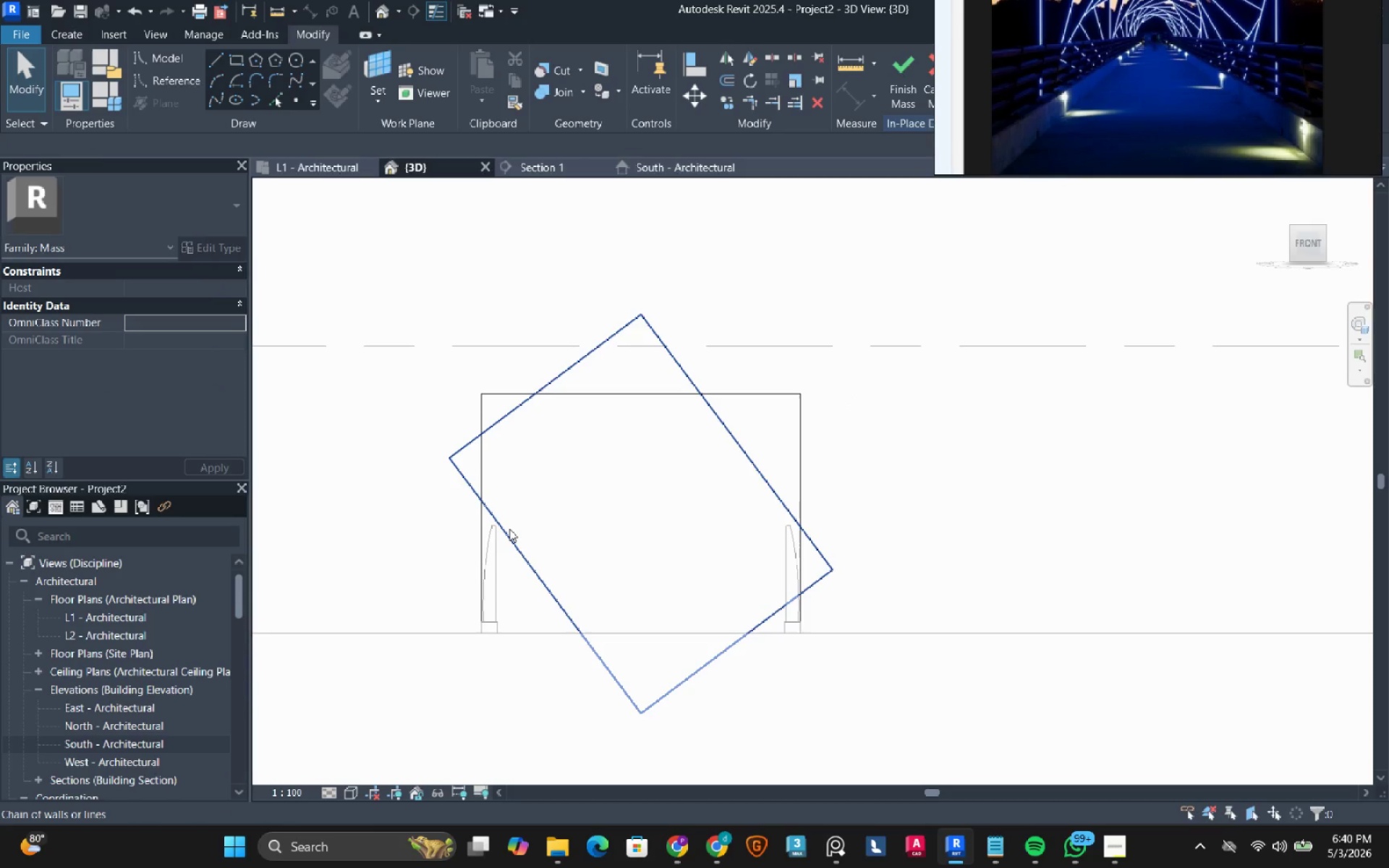 
key(Tab)
 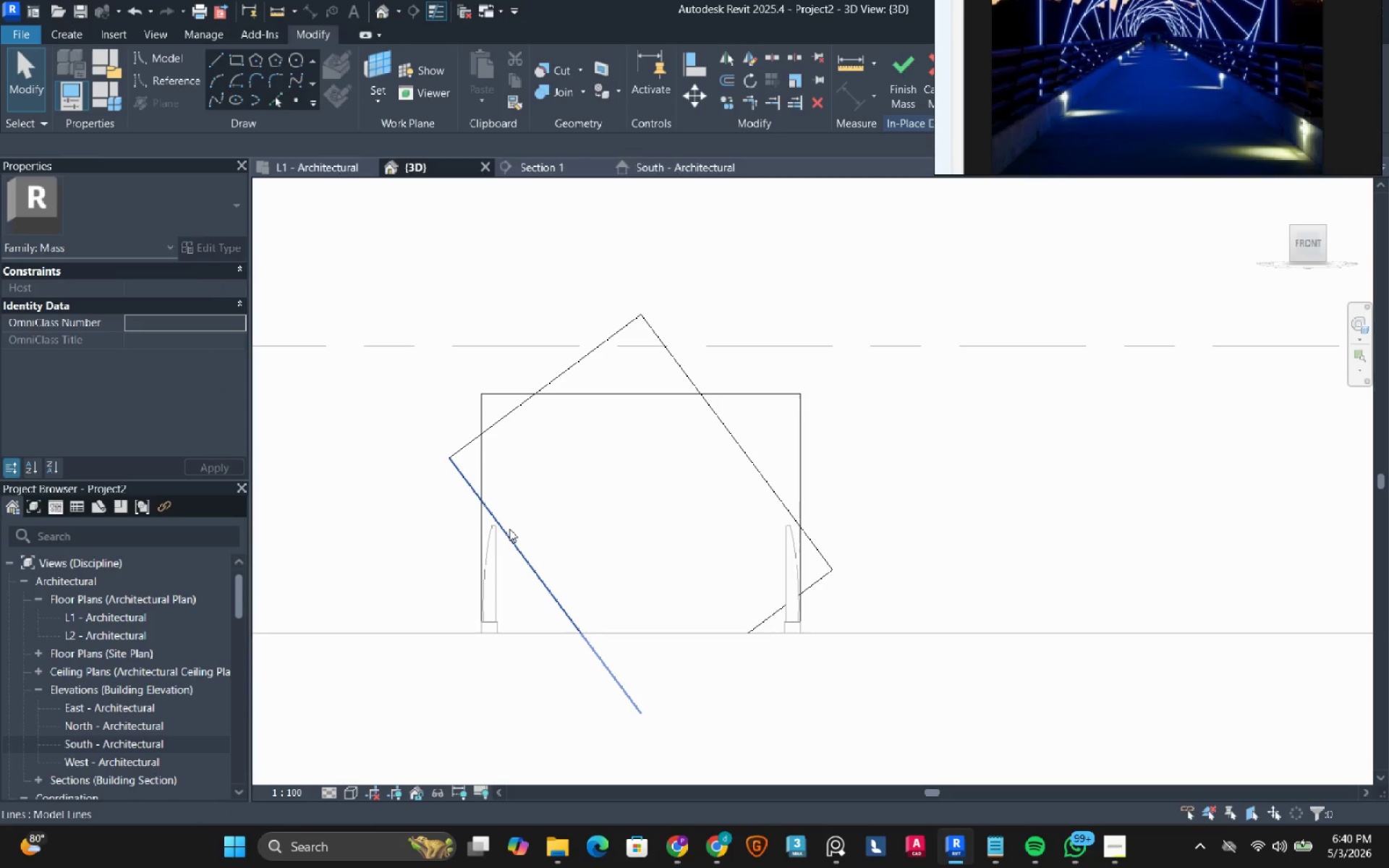 
left_click([509, 529])
 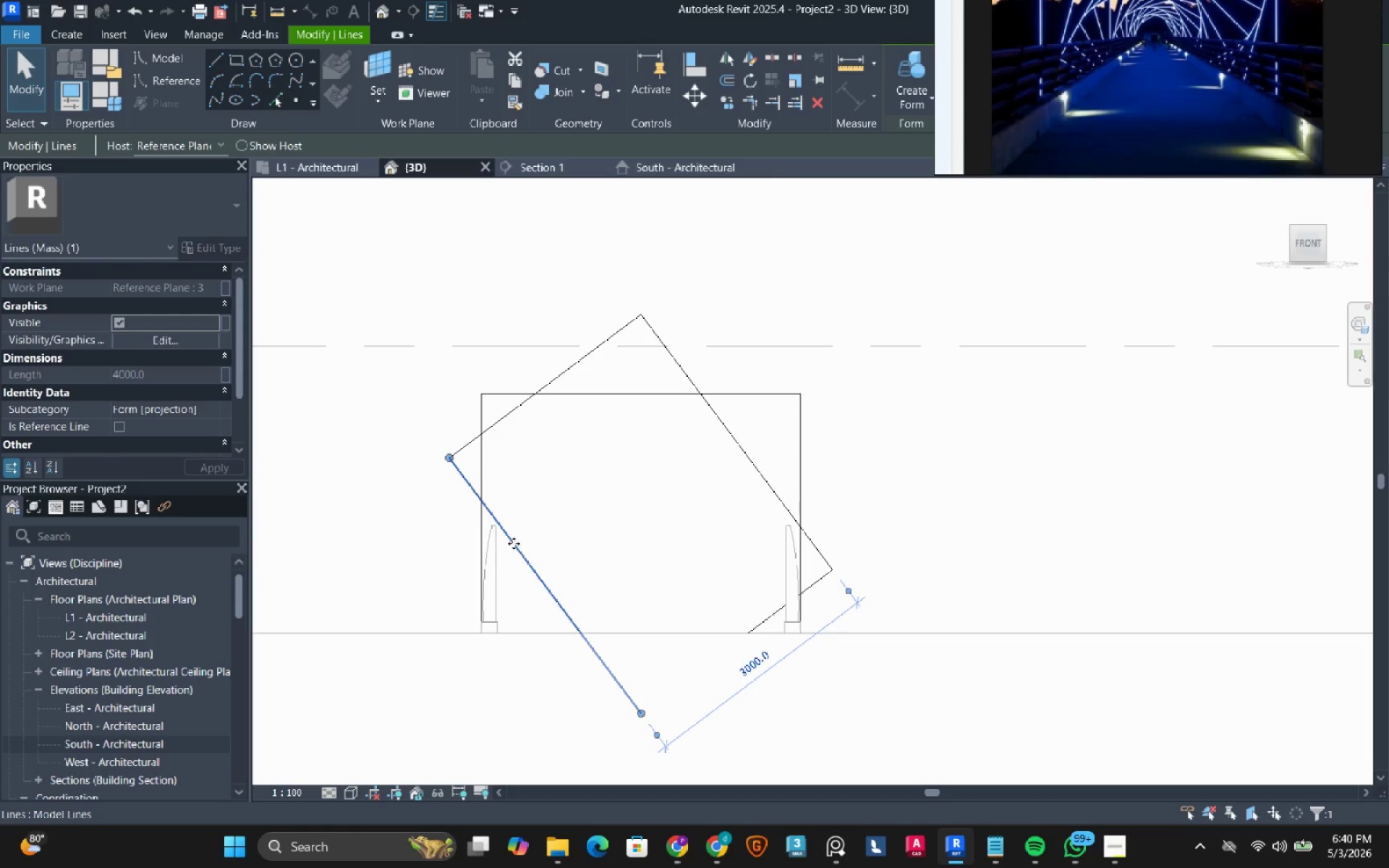 
left_click_drag(start_coordinate=[514, 542], to_coordinate=[447, 603])
 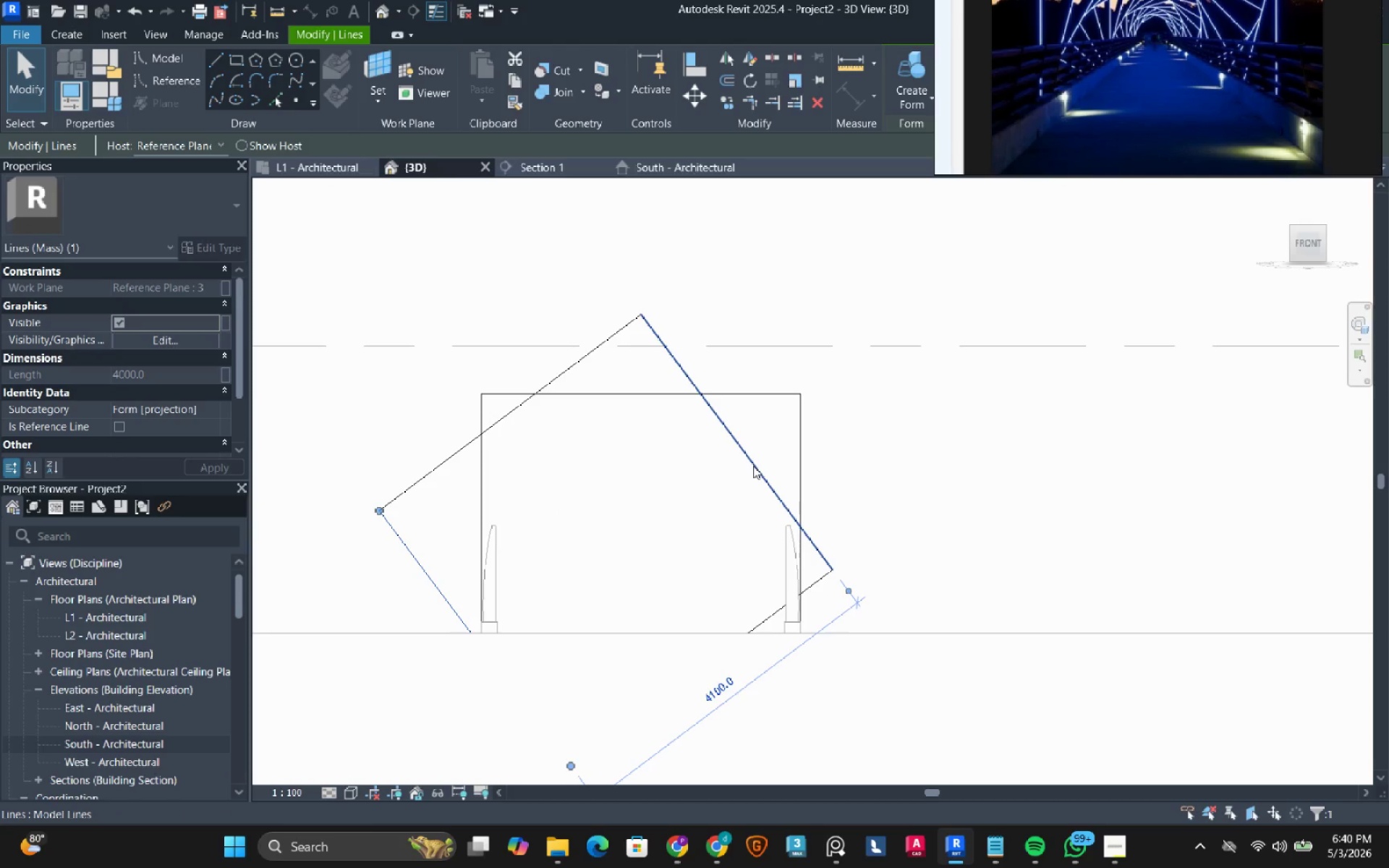 
left_click_drag(start_coordinate=[753, 466], to_coordinate=[800, 427])
 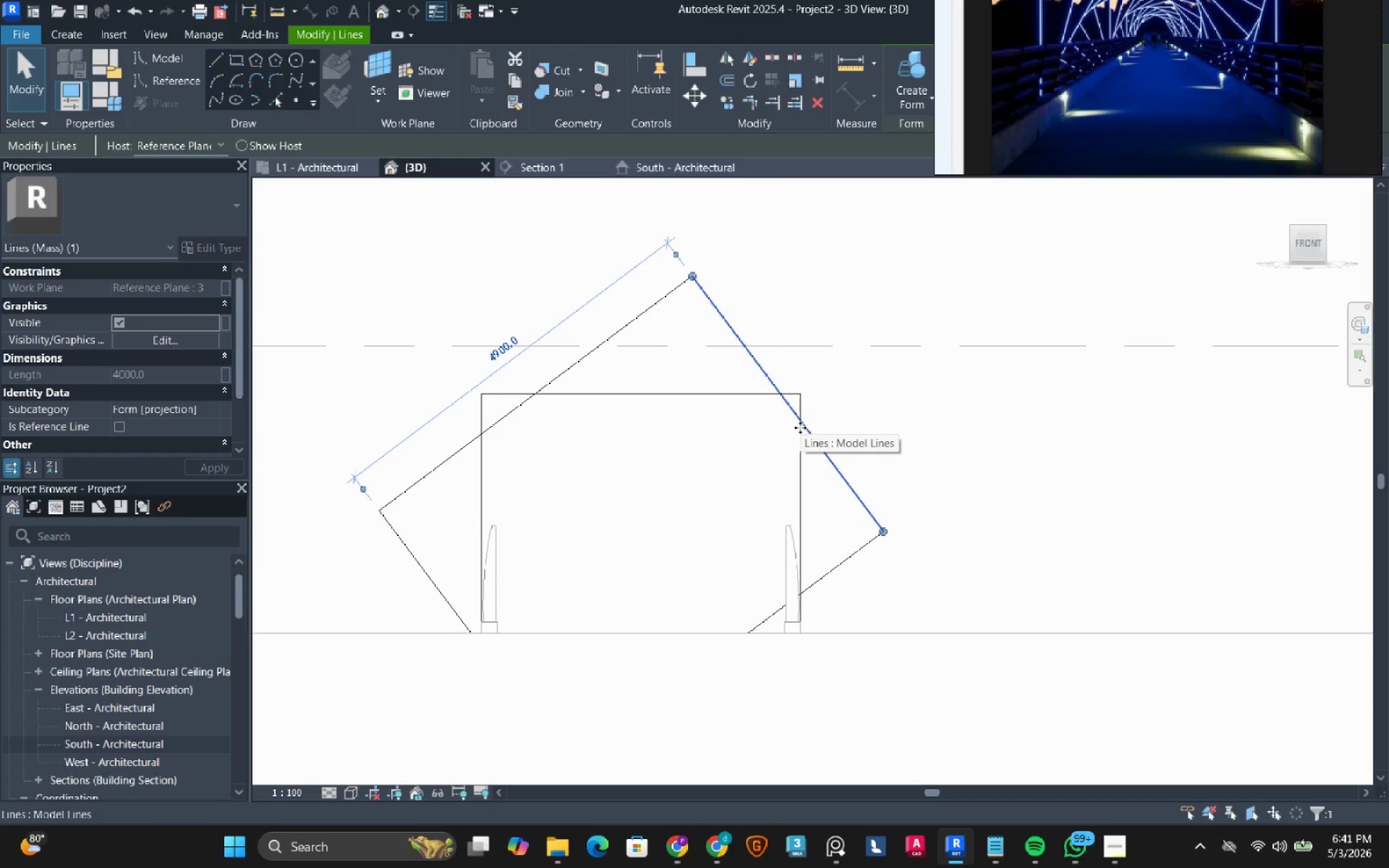 
wait(10.38)
 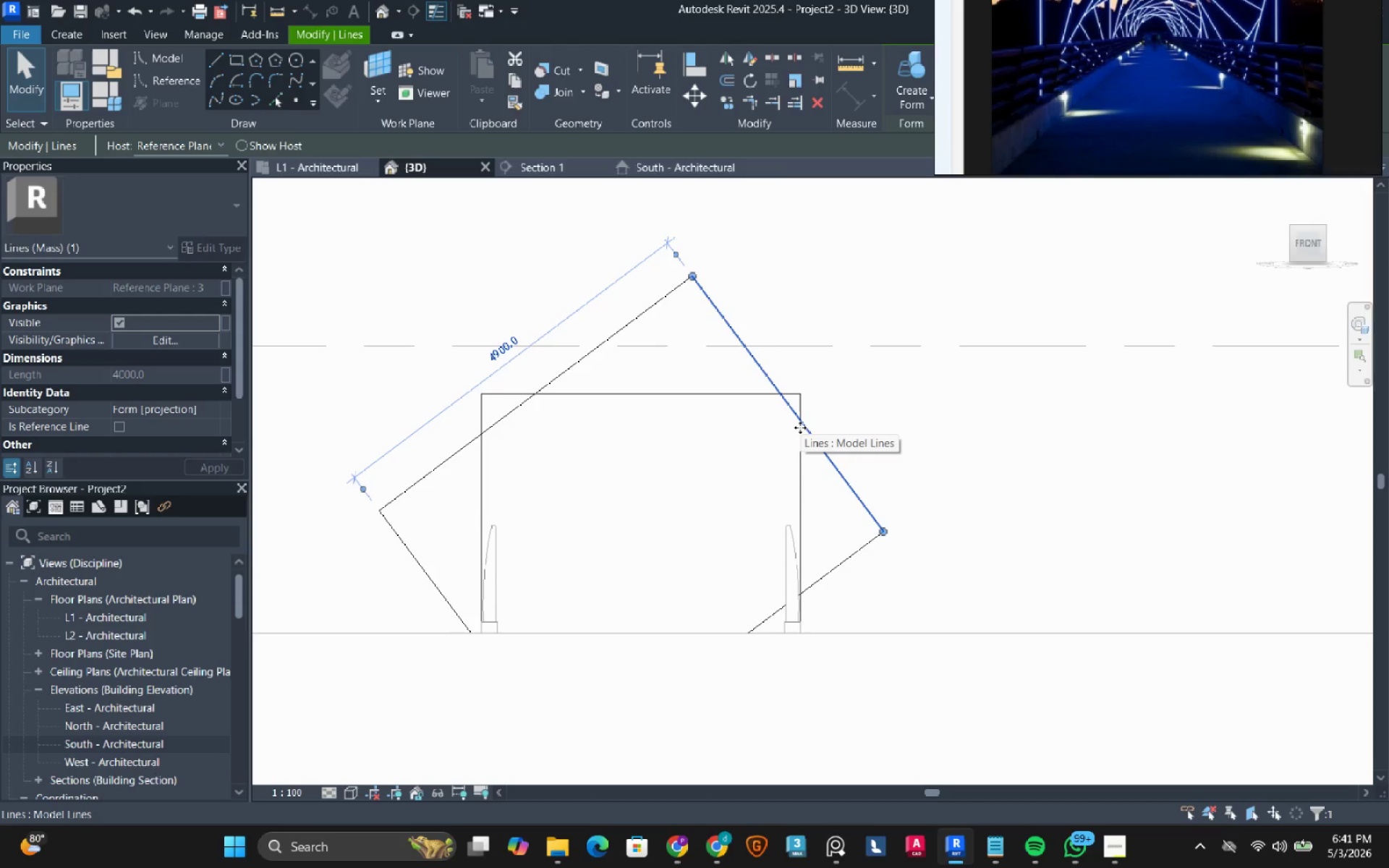 
key(Control+Z)
 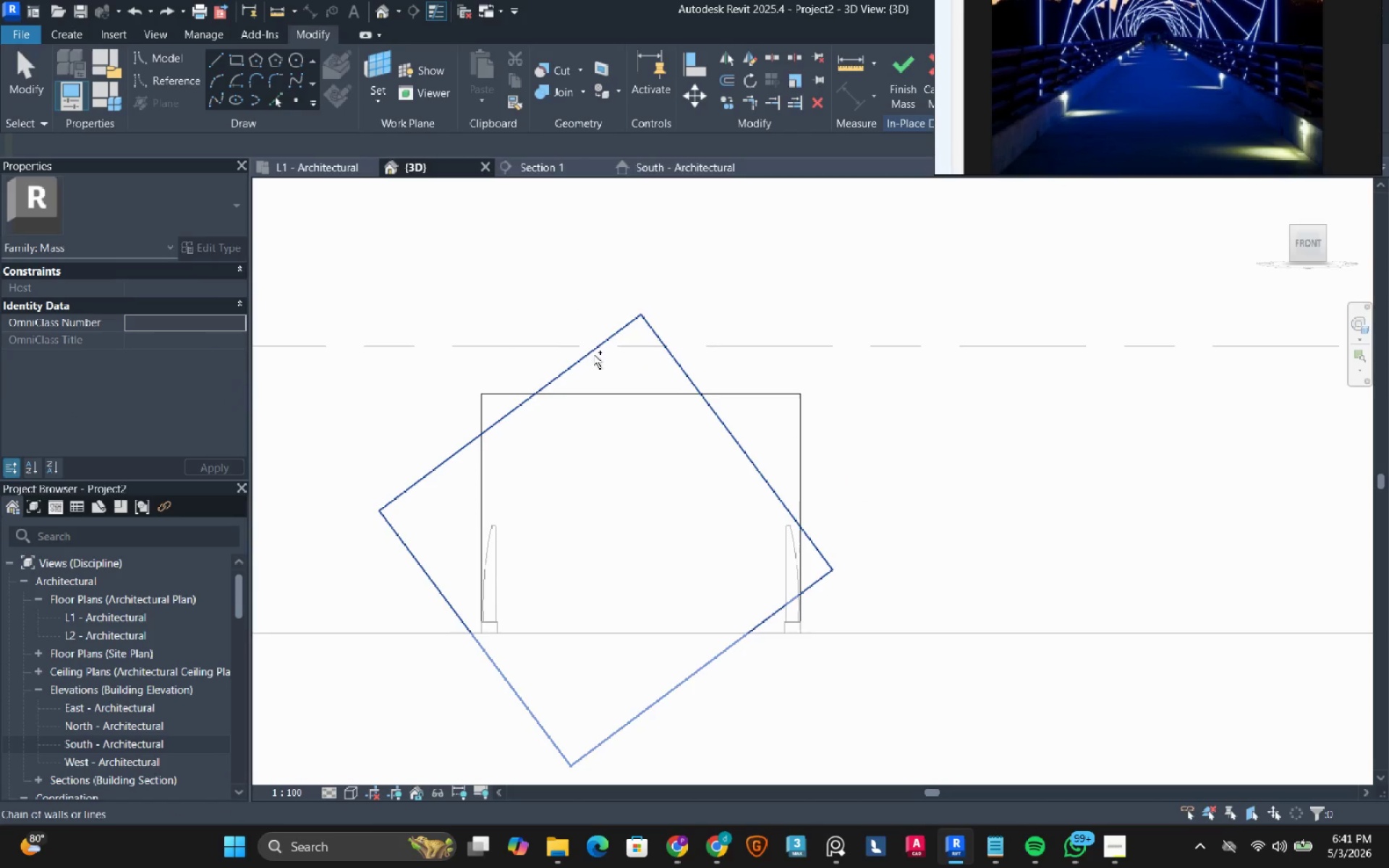 
hold_key(key=Z, duration=0.55)
 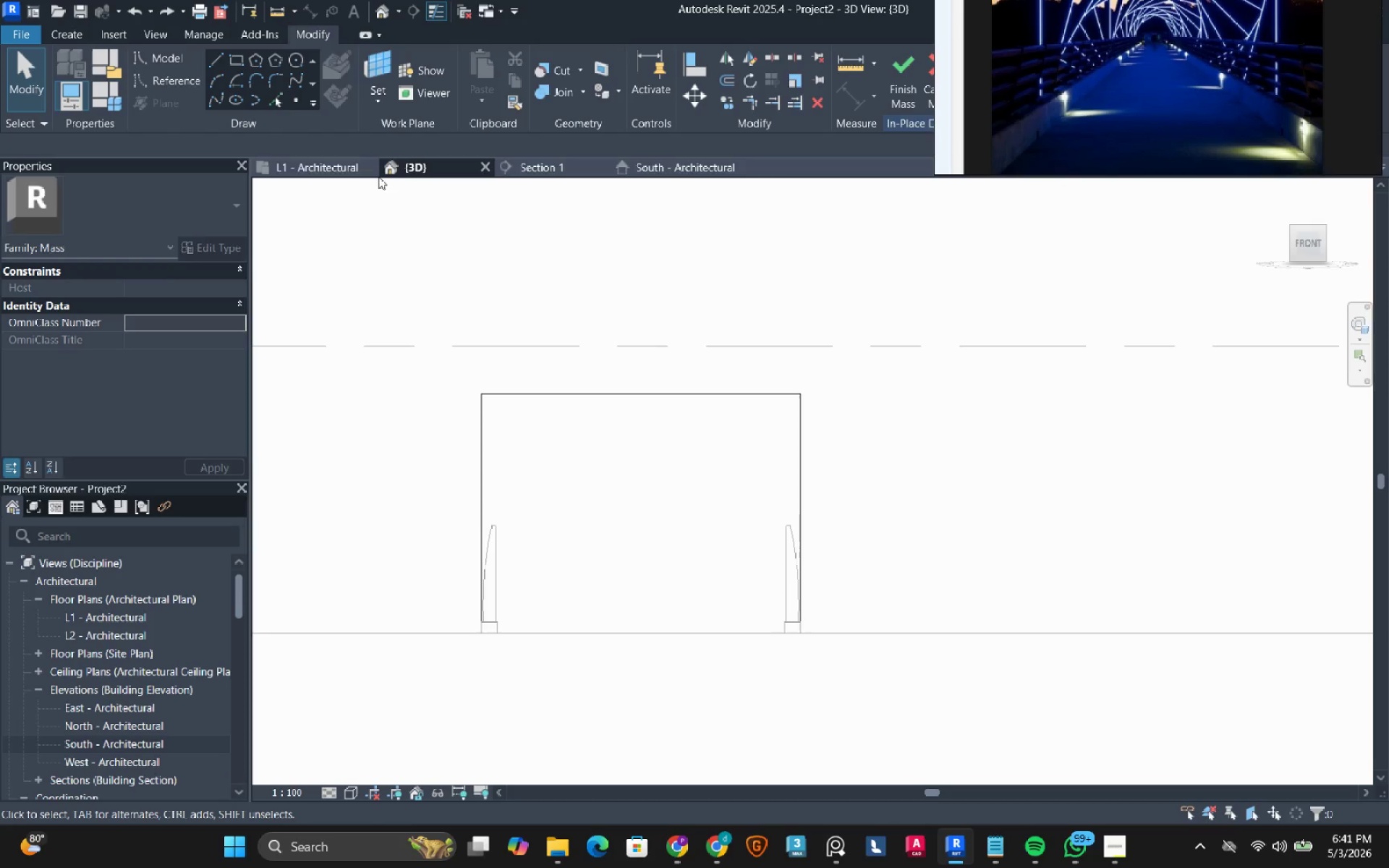 
hold_key(key=ShiftLeft, duration=0.59)
 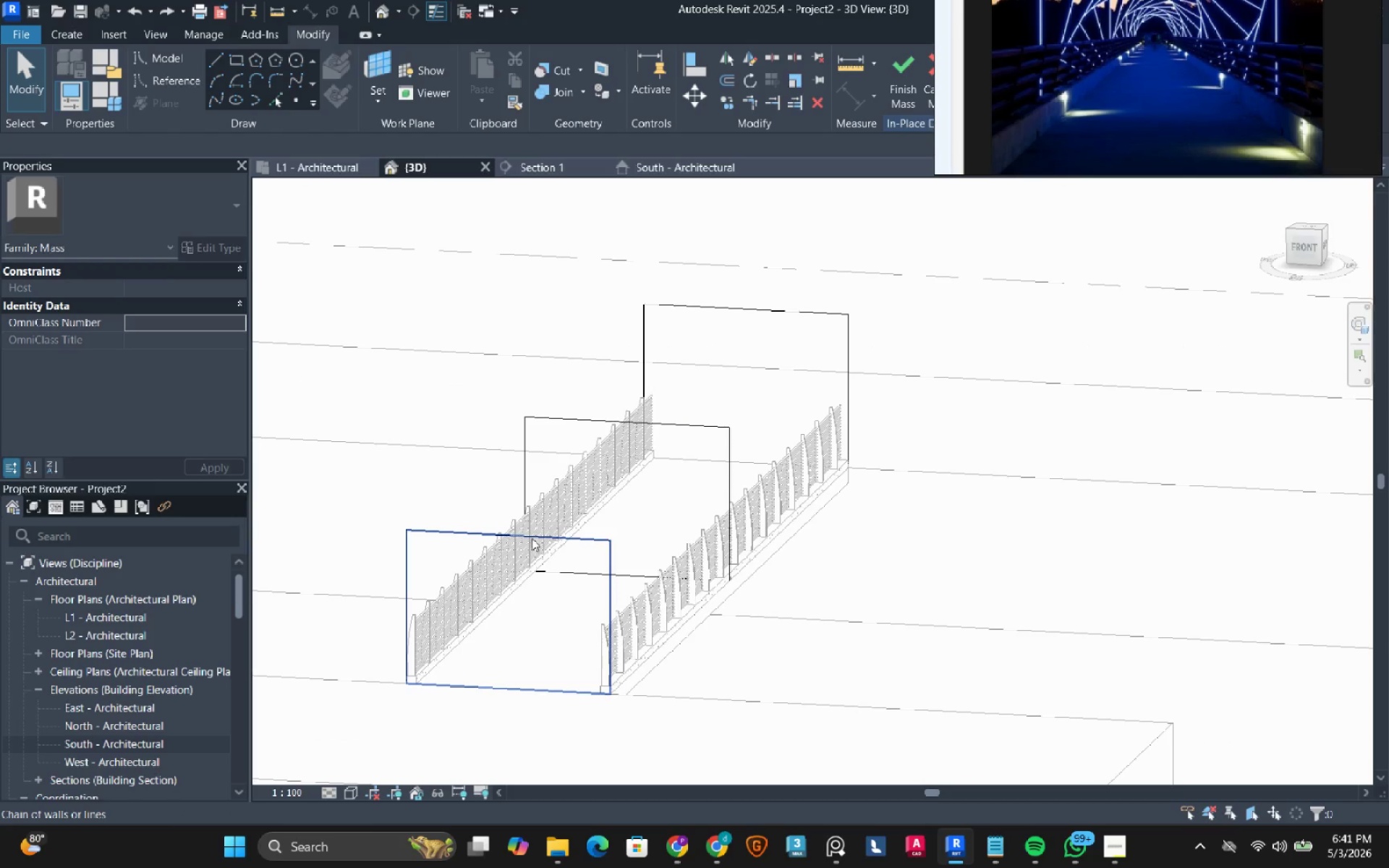 
scroll: coordinate [603, 470], scroll_direction: down, amount: 3.0
 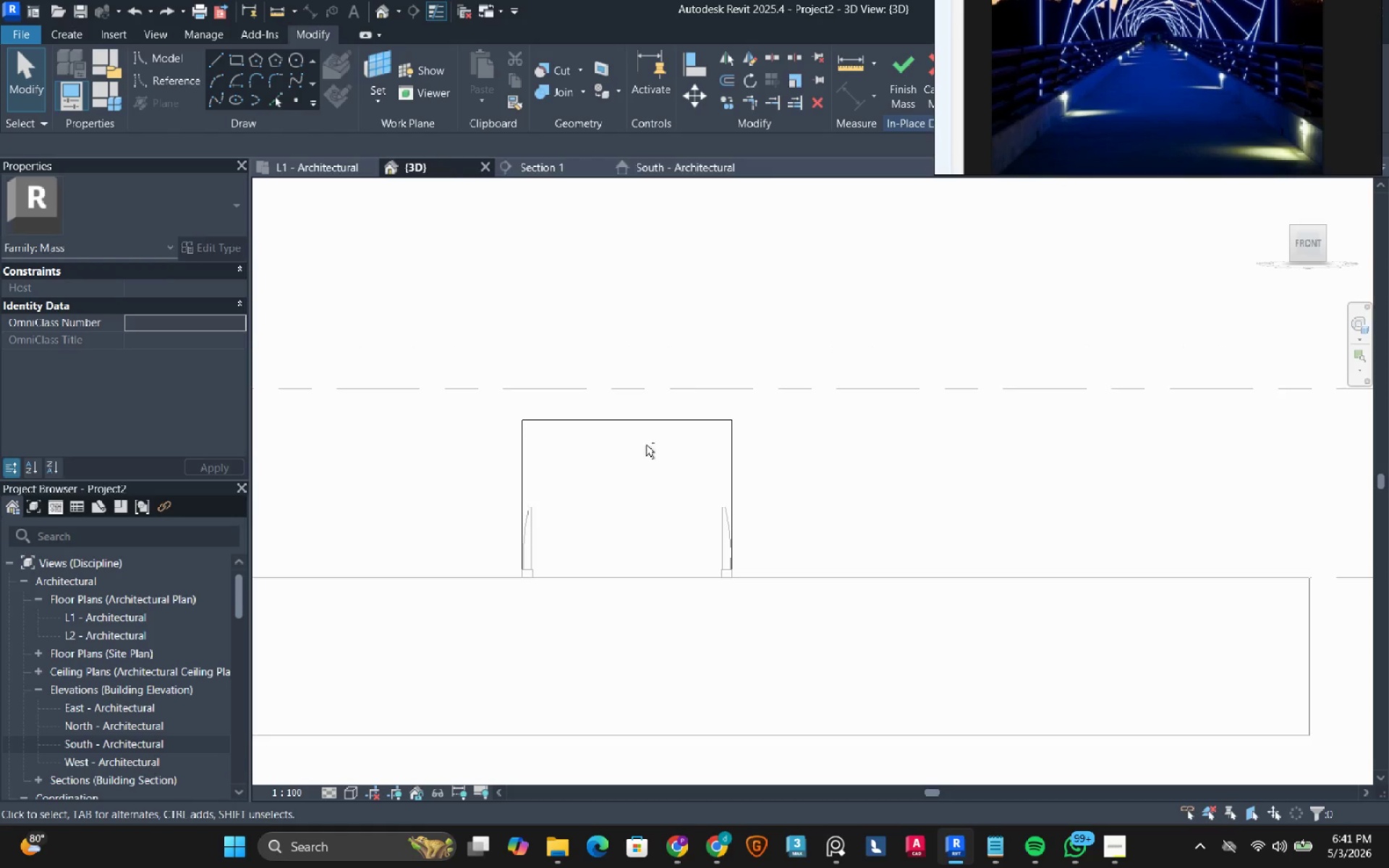 
key(Tab)
 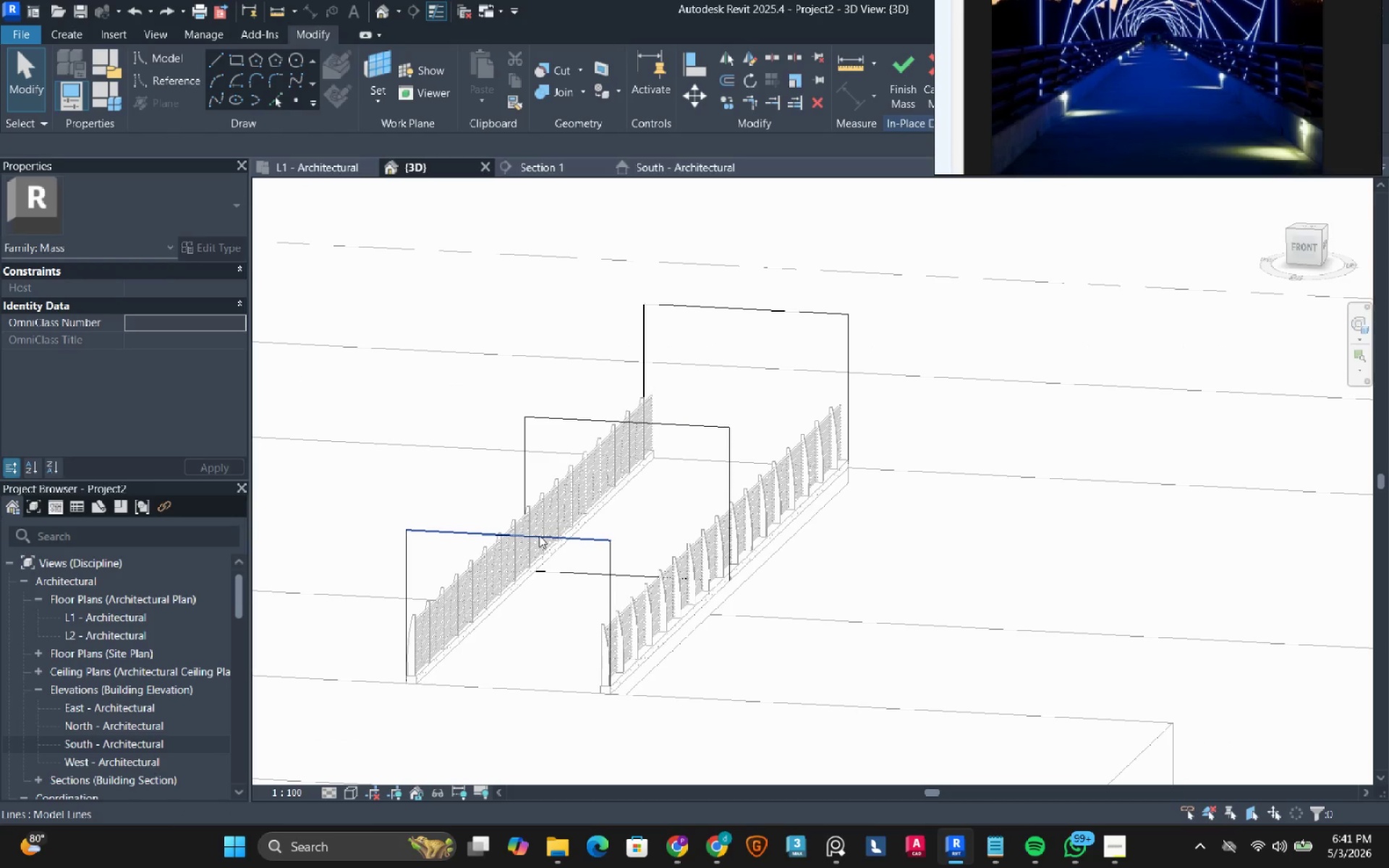 
left_click([539, 535])
 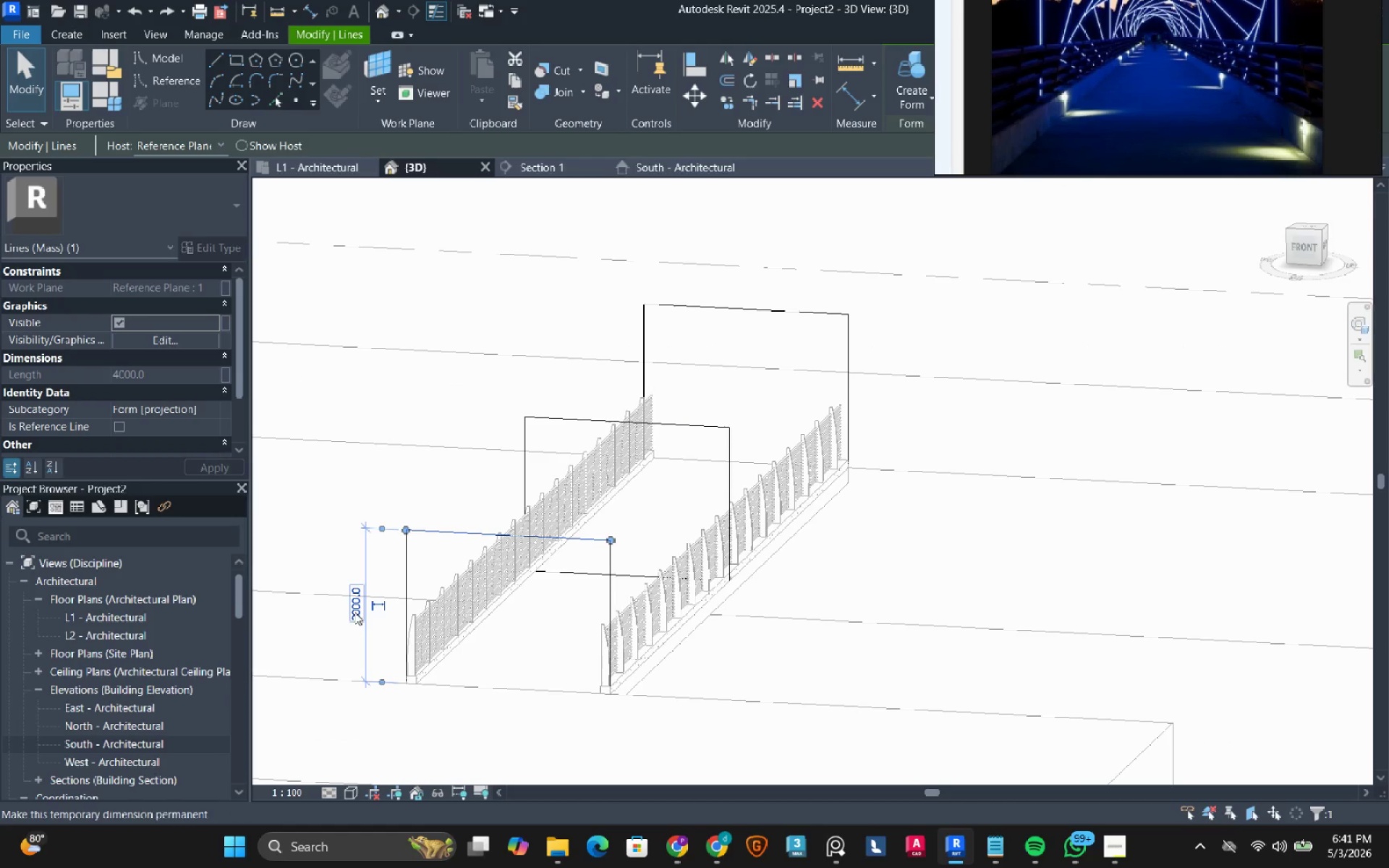 
left_click([347, 609])
 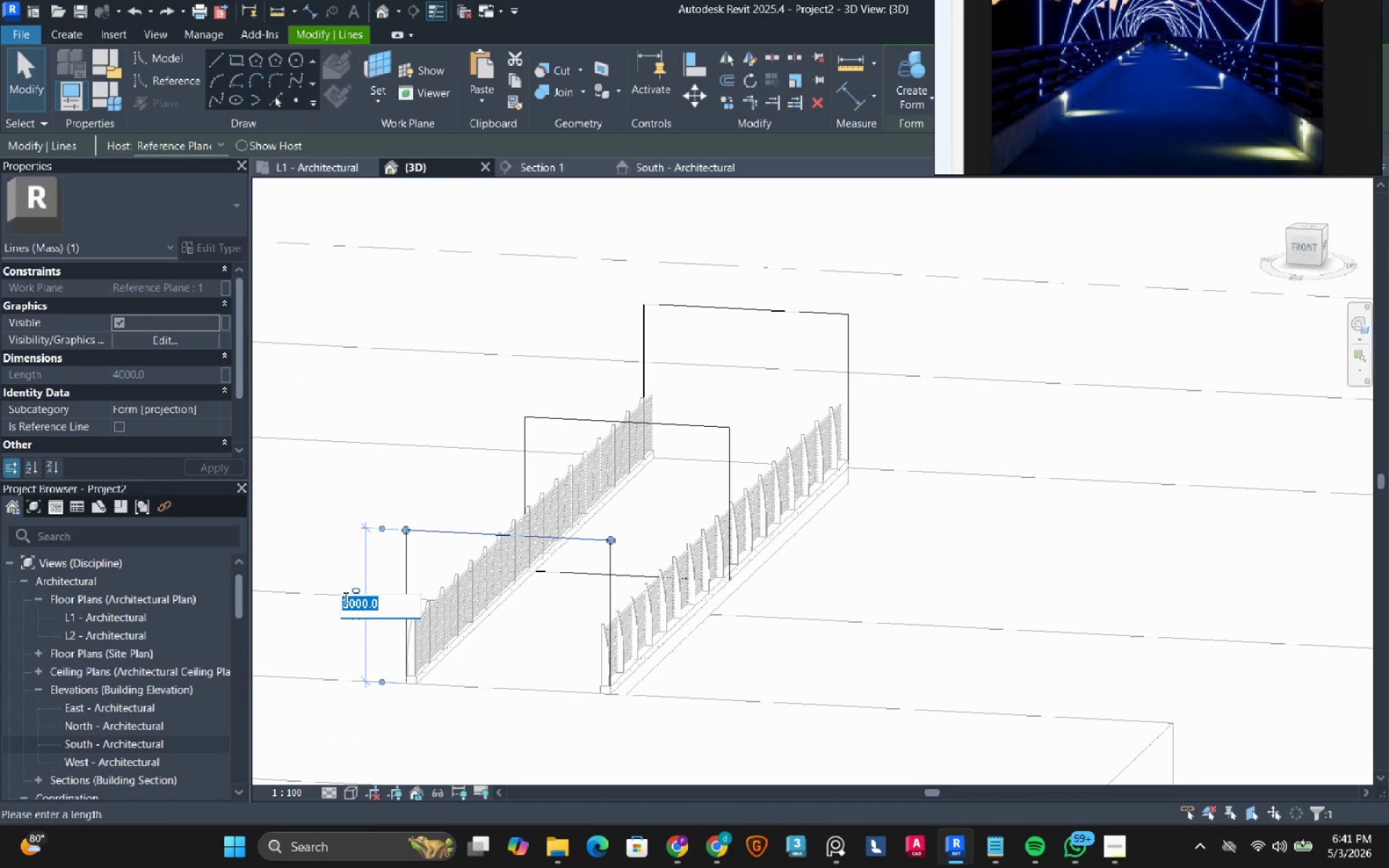 
wait(6.83)
 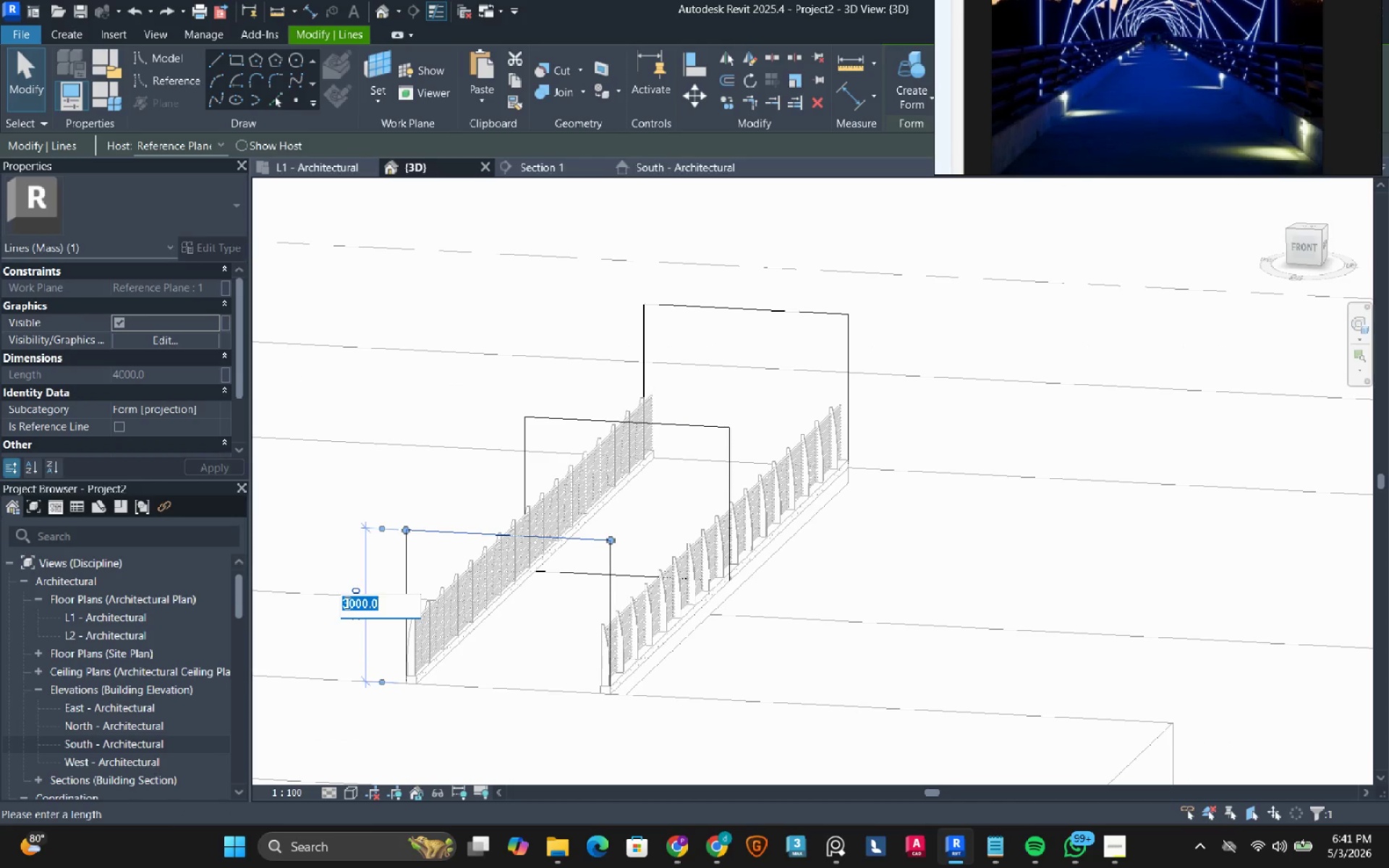 
left_click([430, 566])
 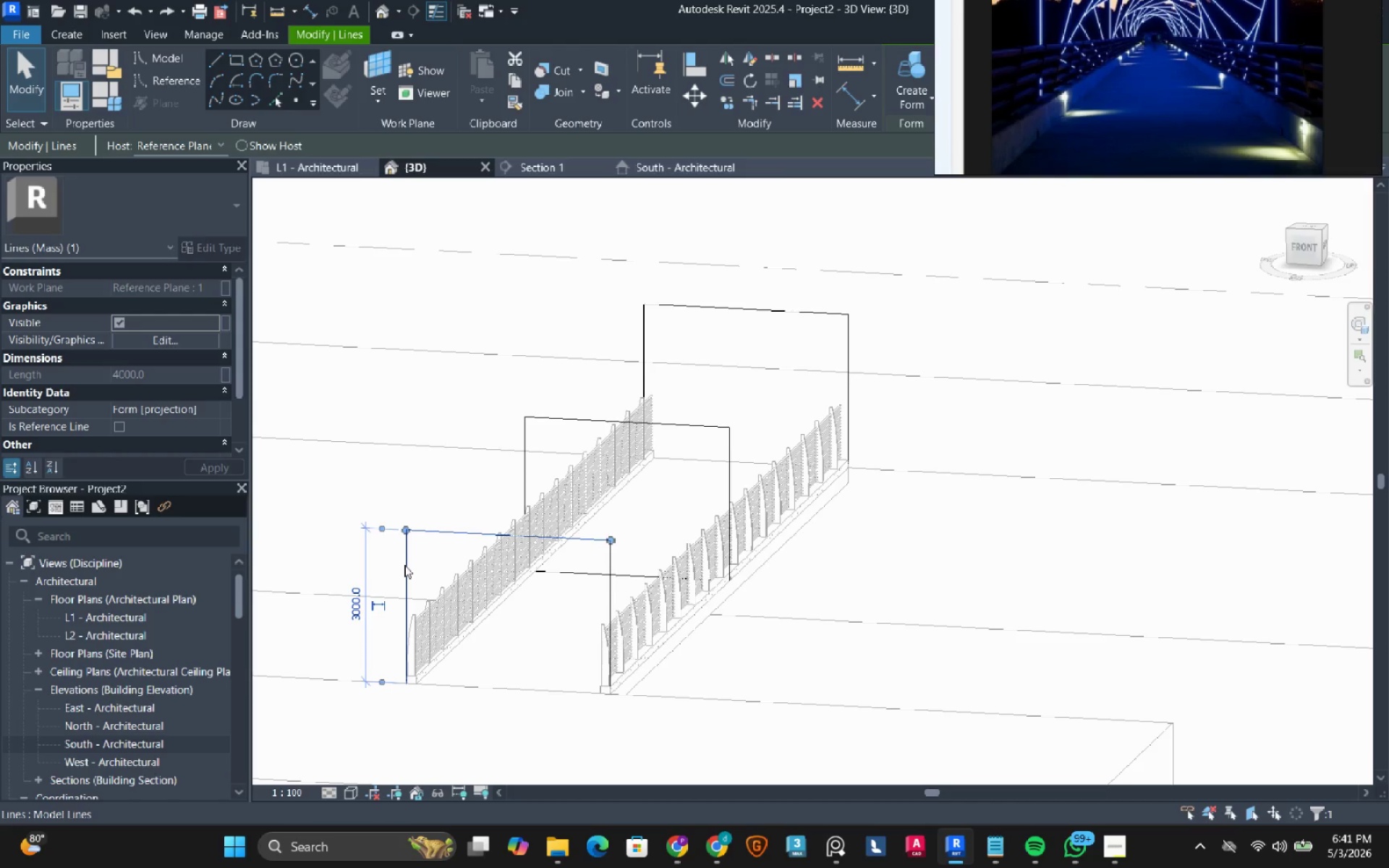 
left_click([404, 565])
 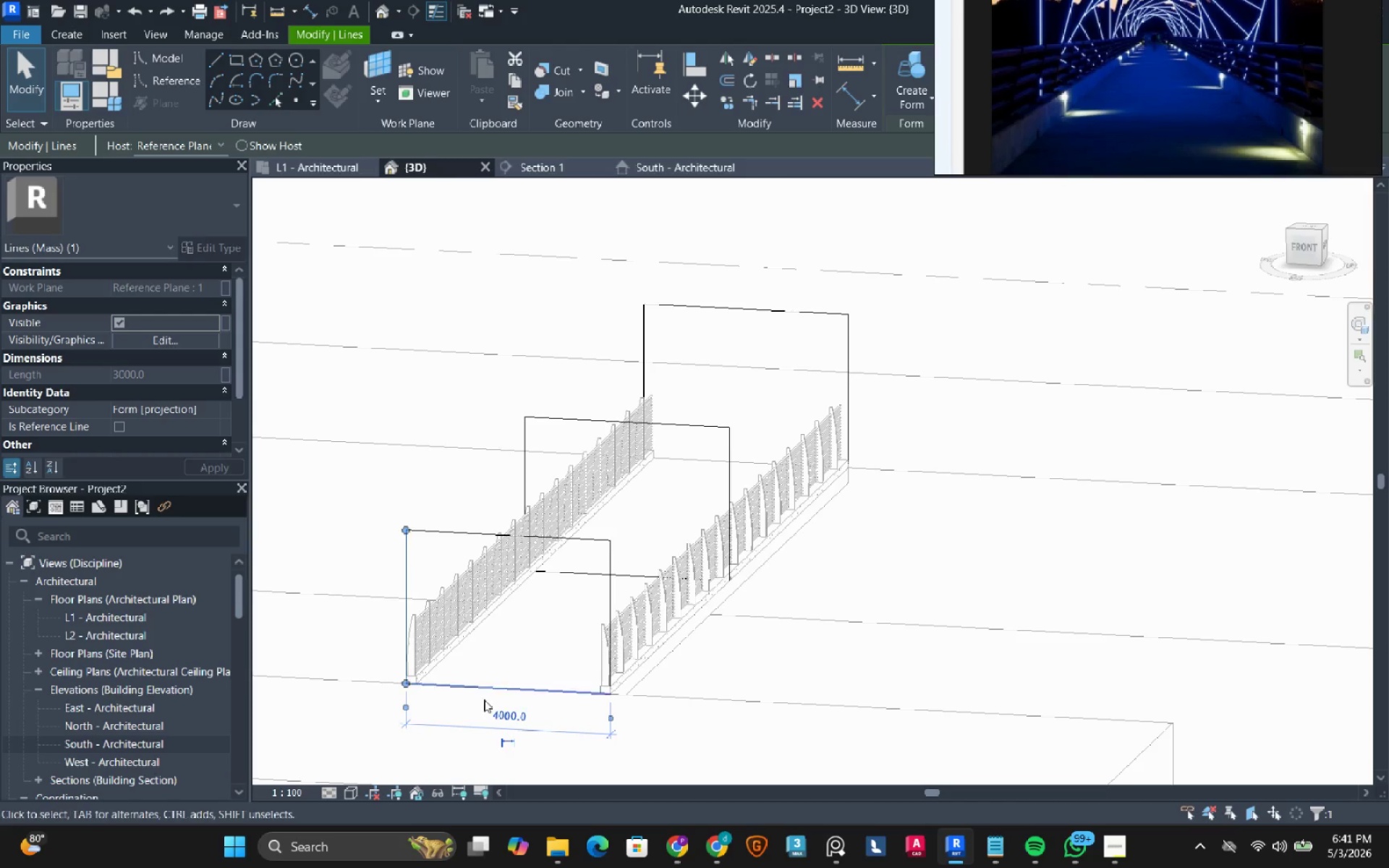 
left_click([511, 717])
 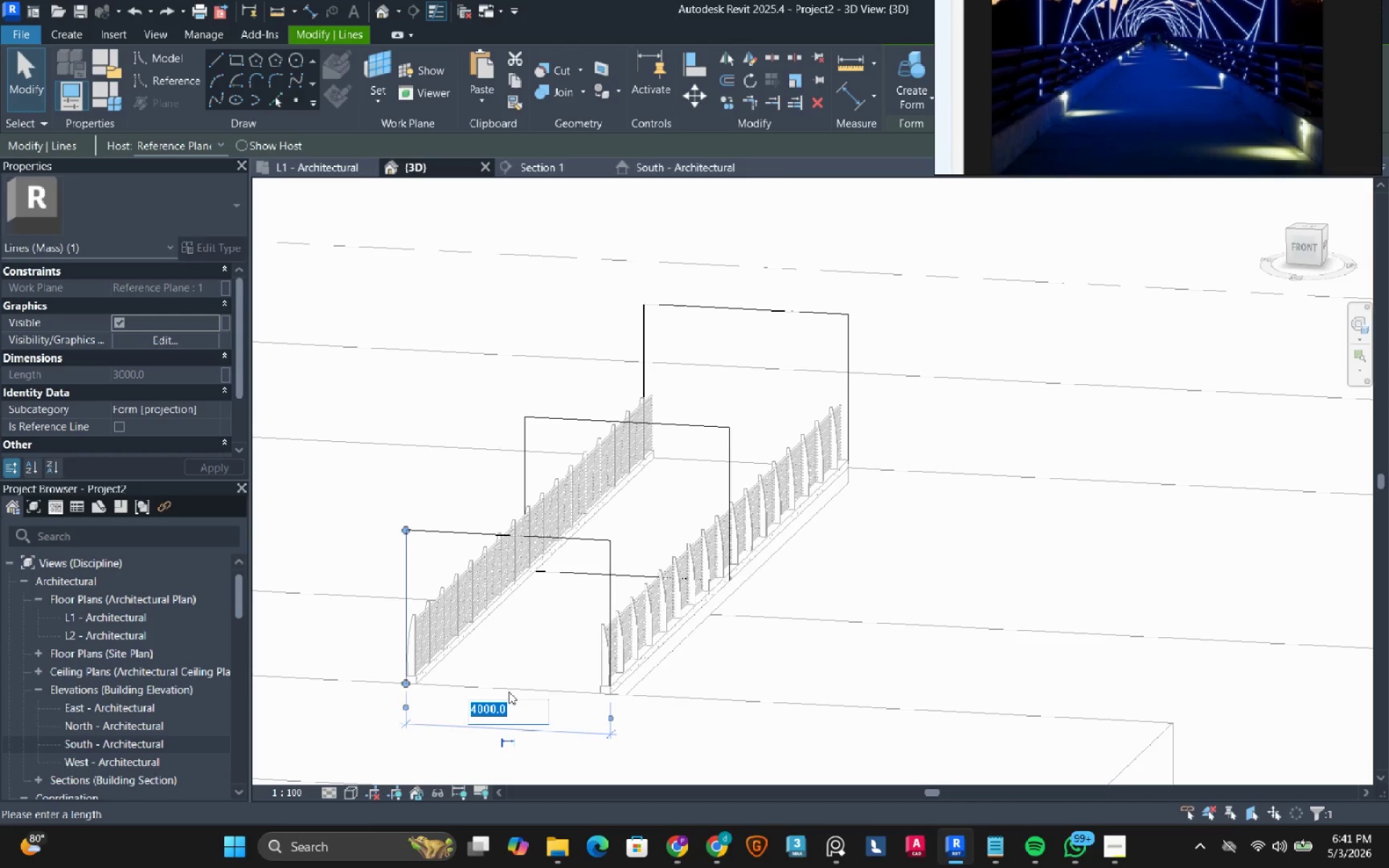 
key(Numpad4)
 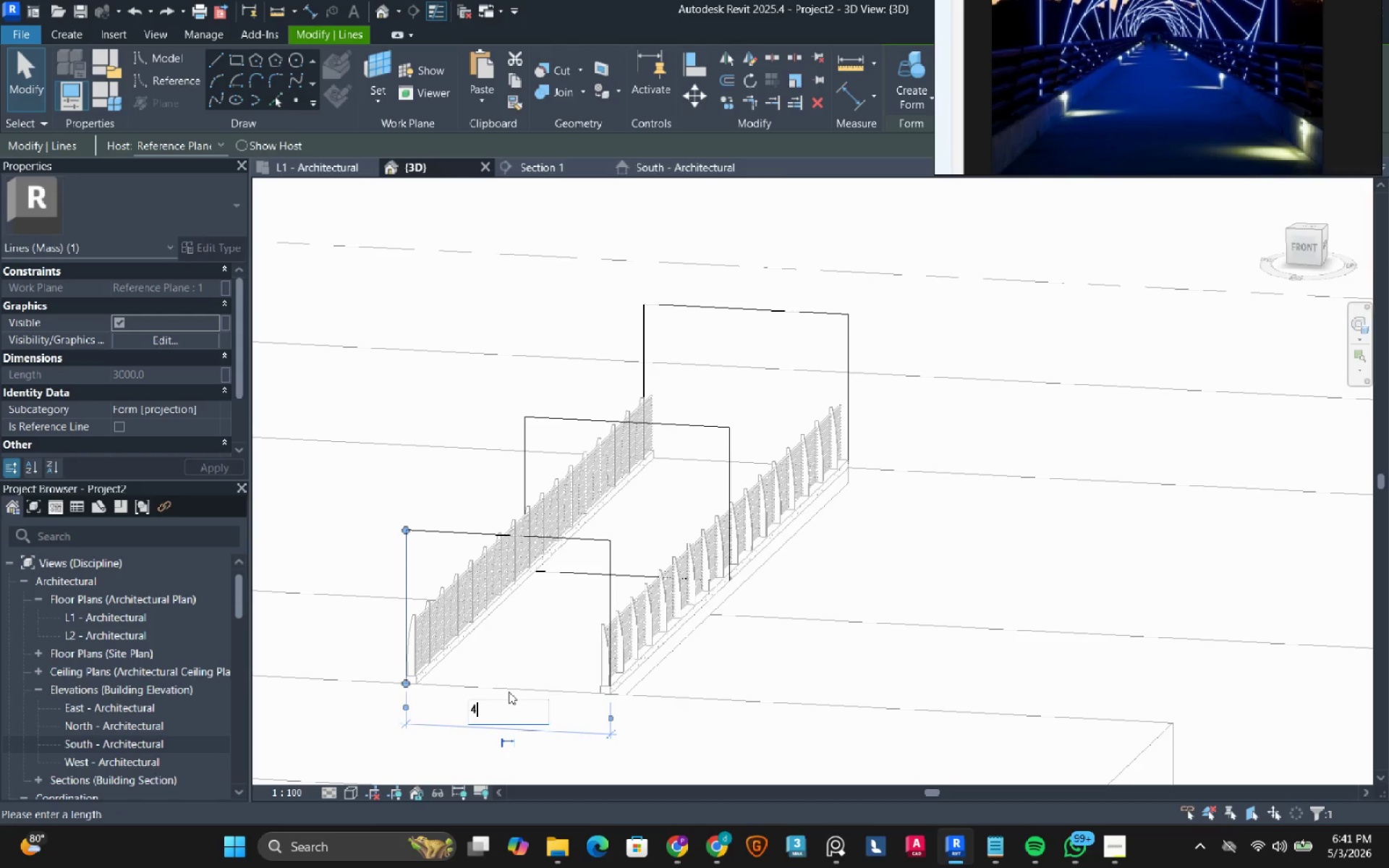 
key(Numpad5)
 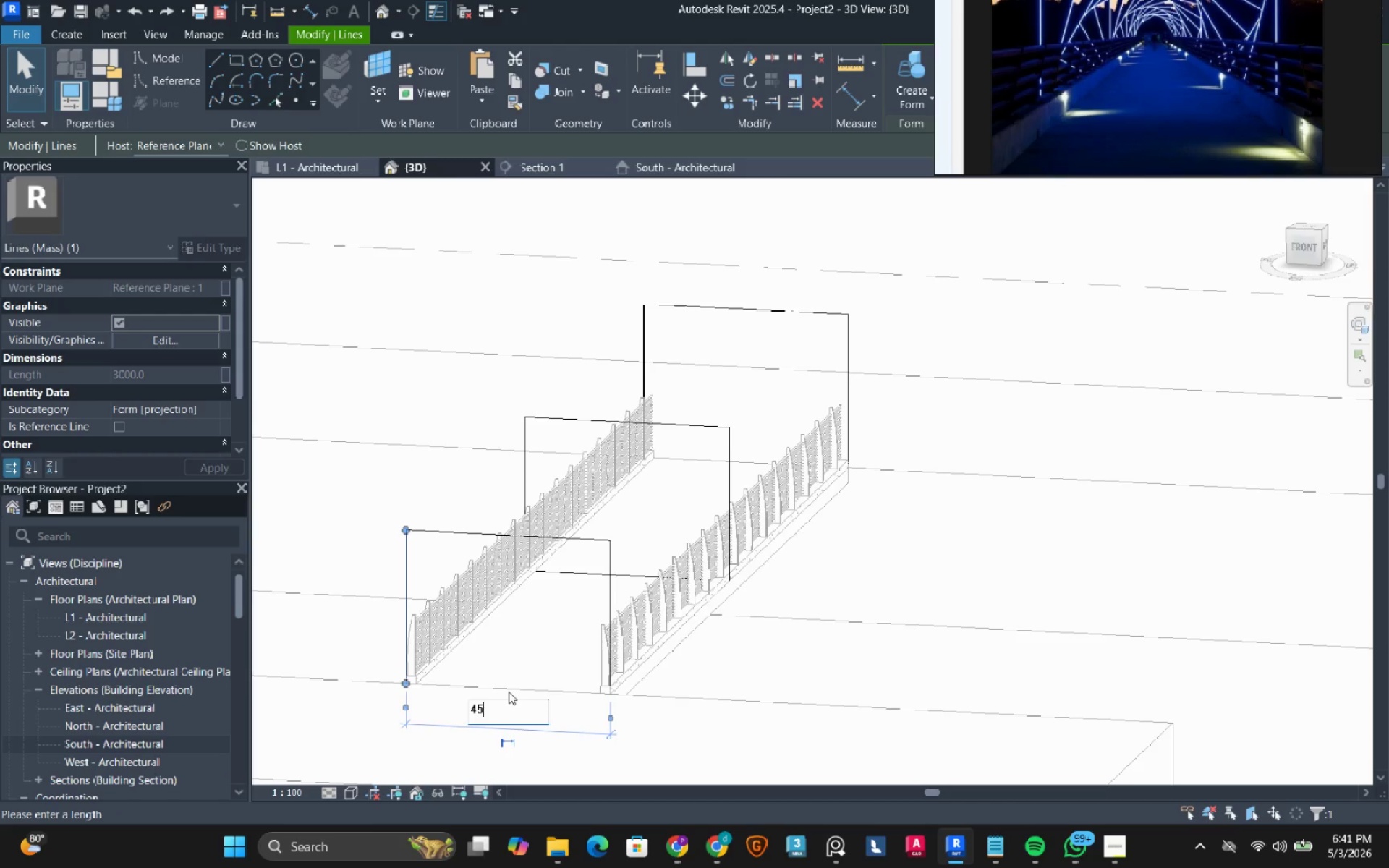 
key(Numpad0)
 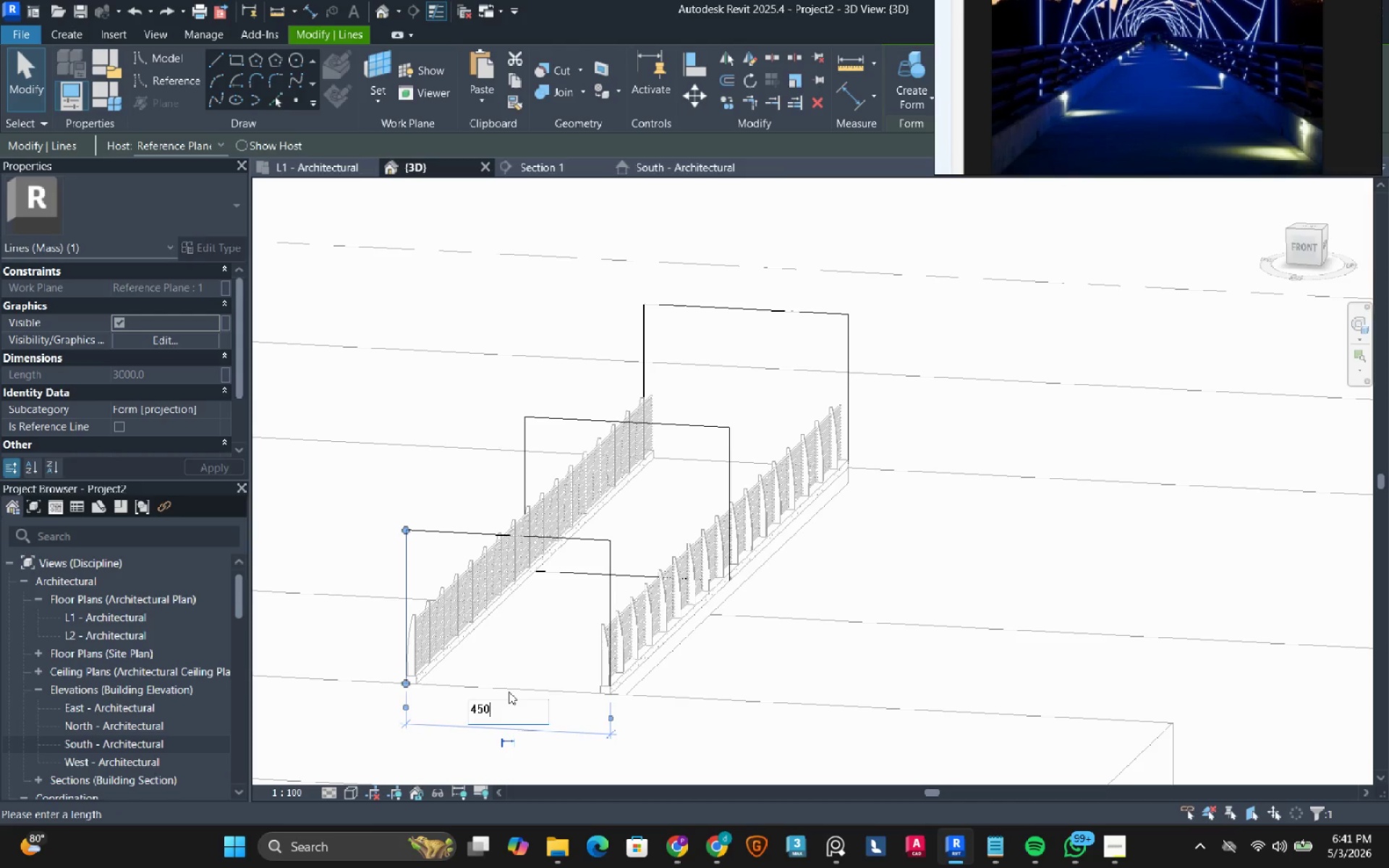 
key(Numpad0)
 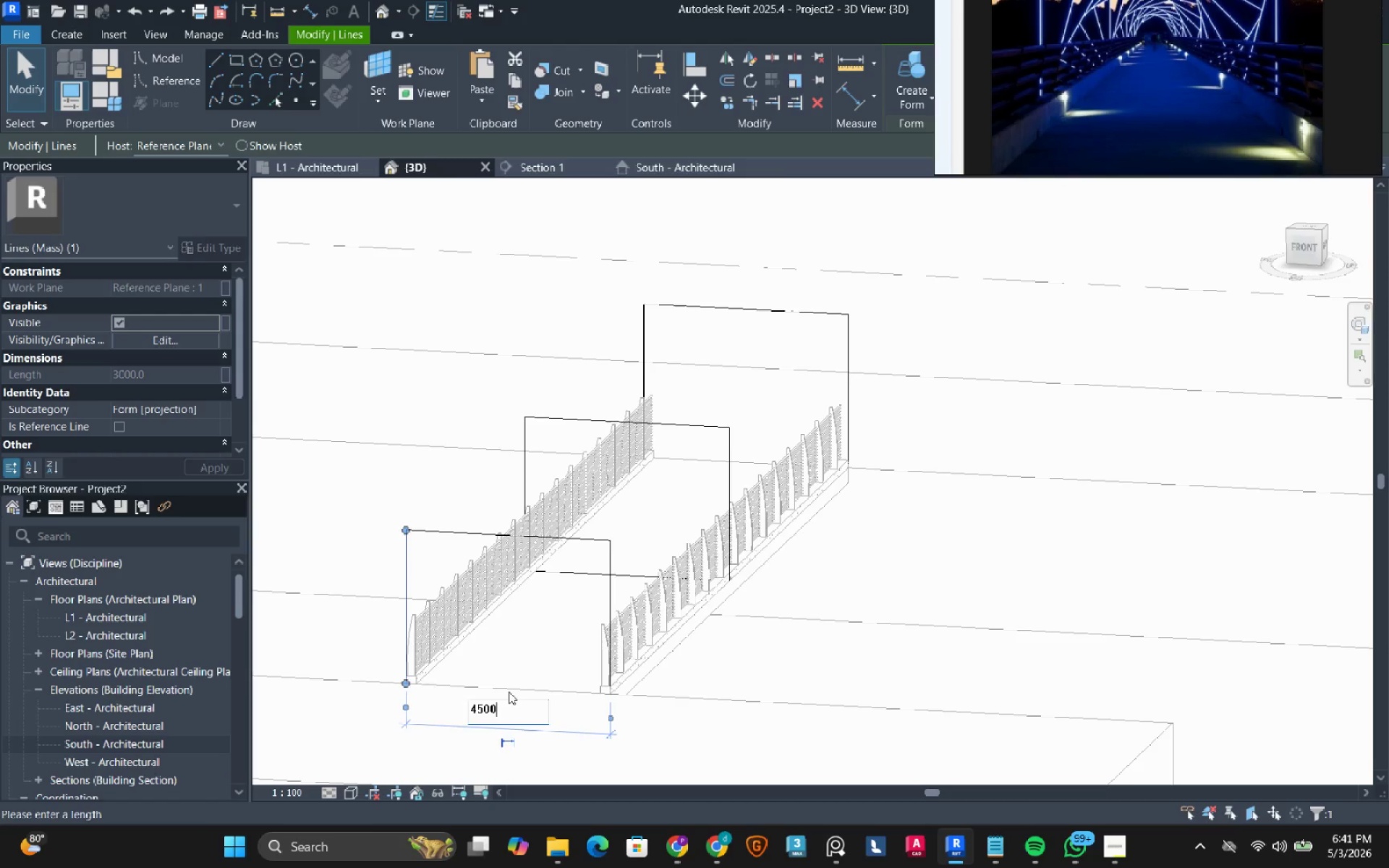 
key(NumpadEnter)
 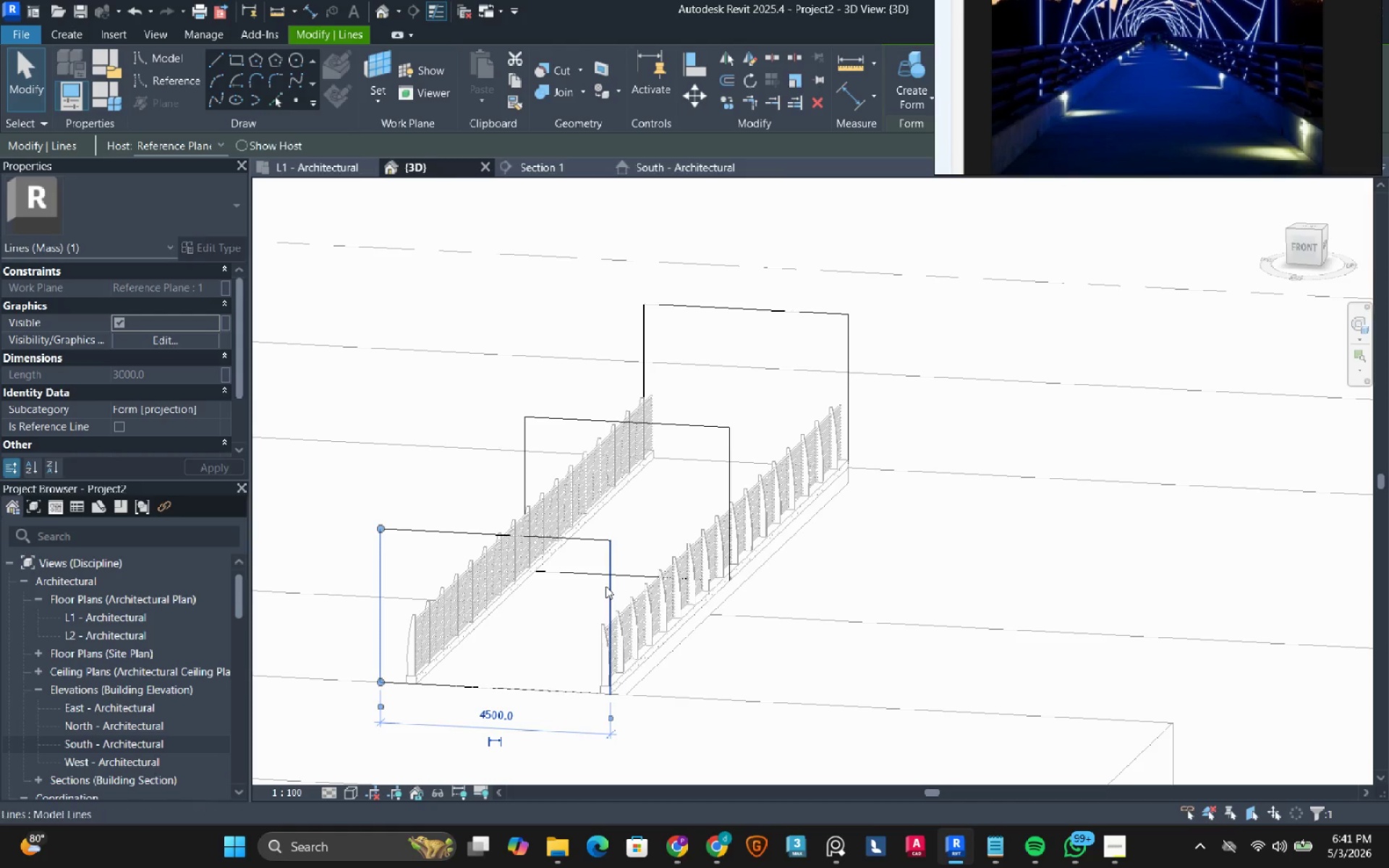 
left_click([606, 586])
 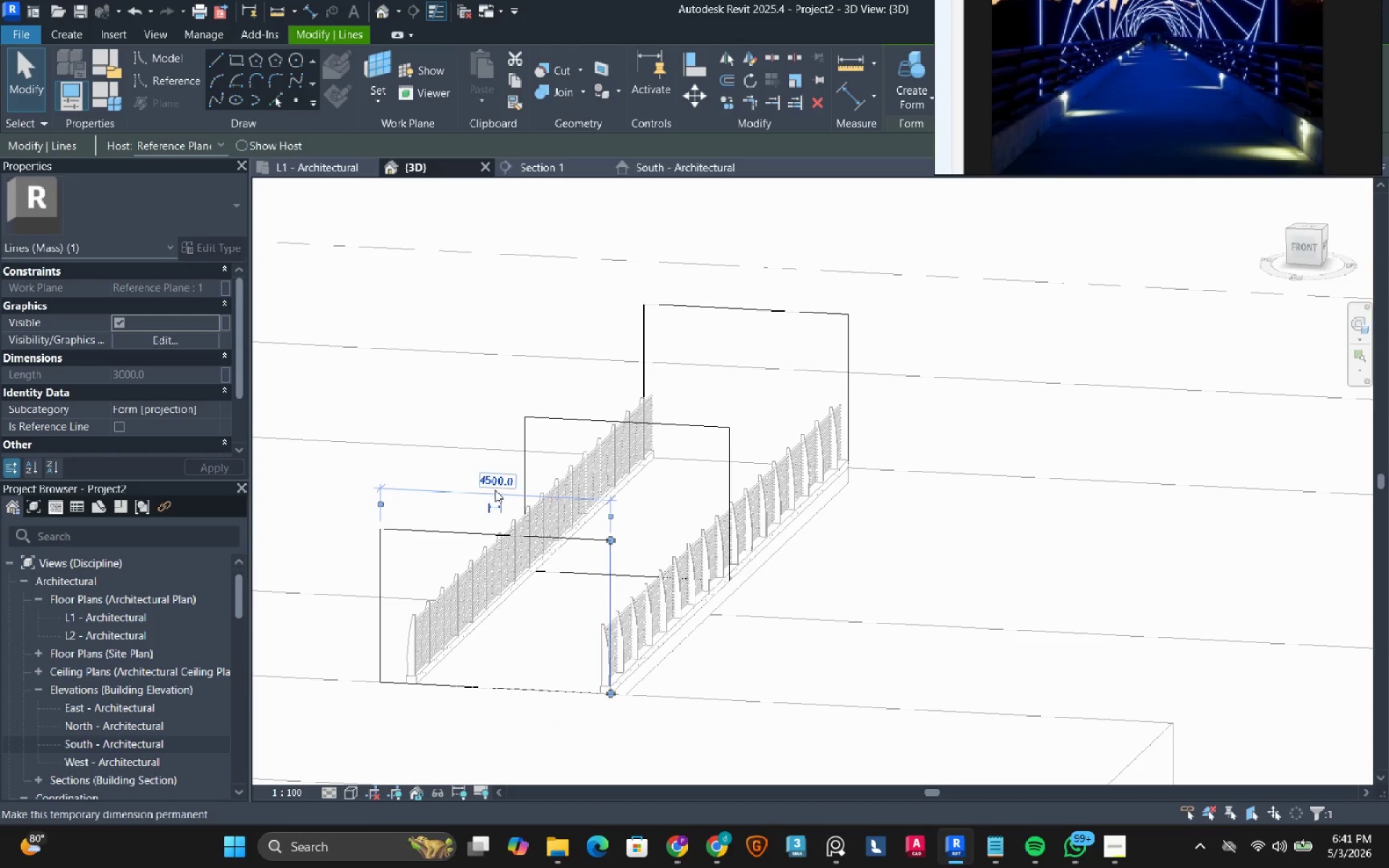 
key(Numpad5)
 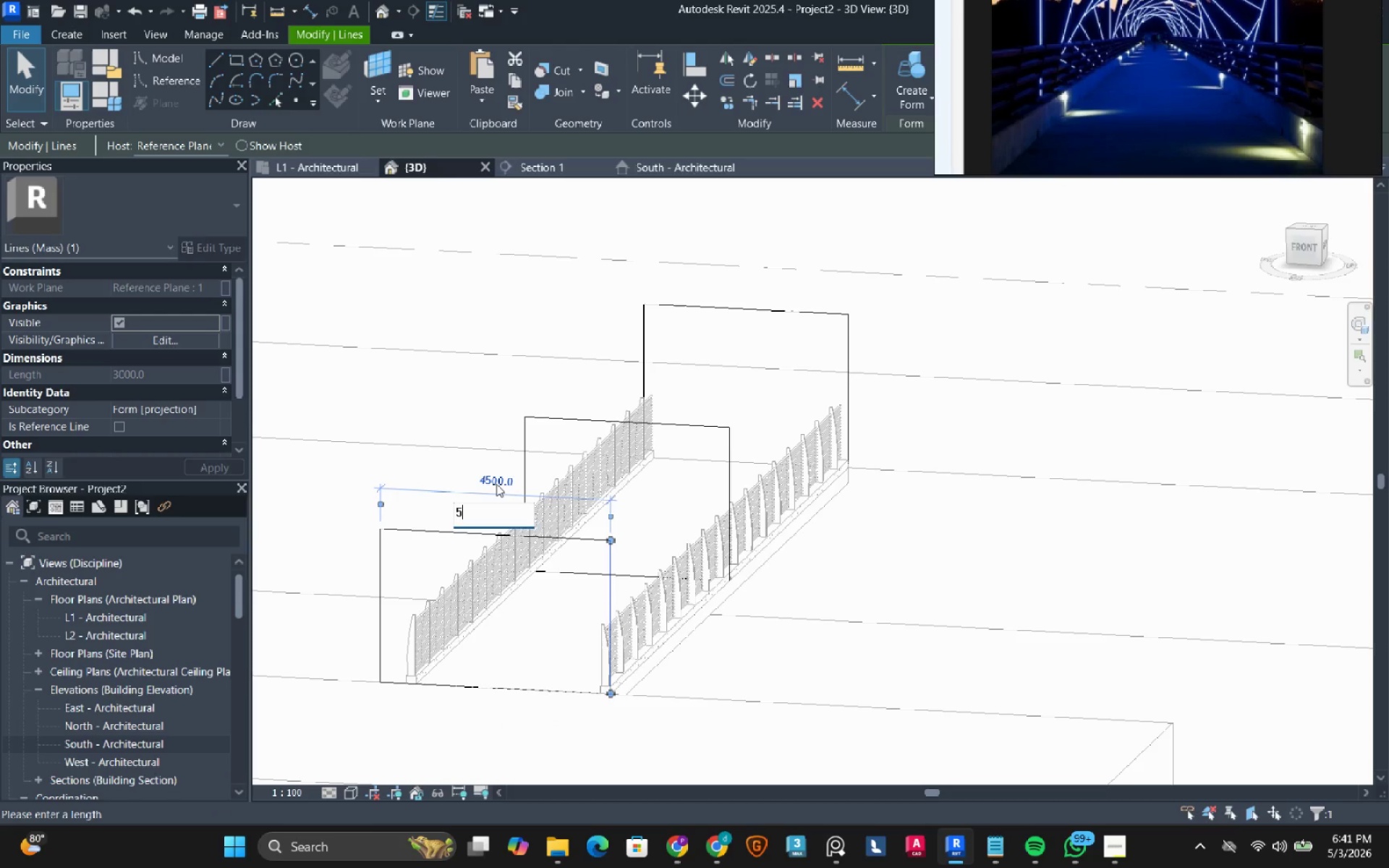 
key(Numpad0)
 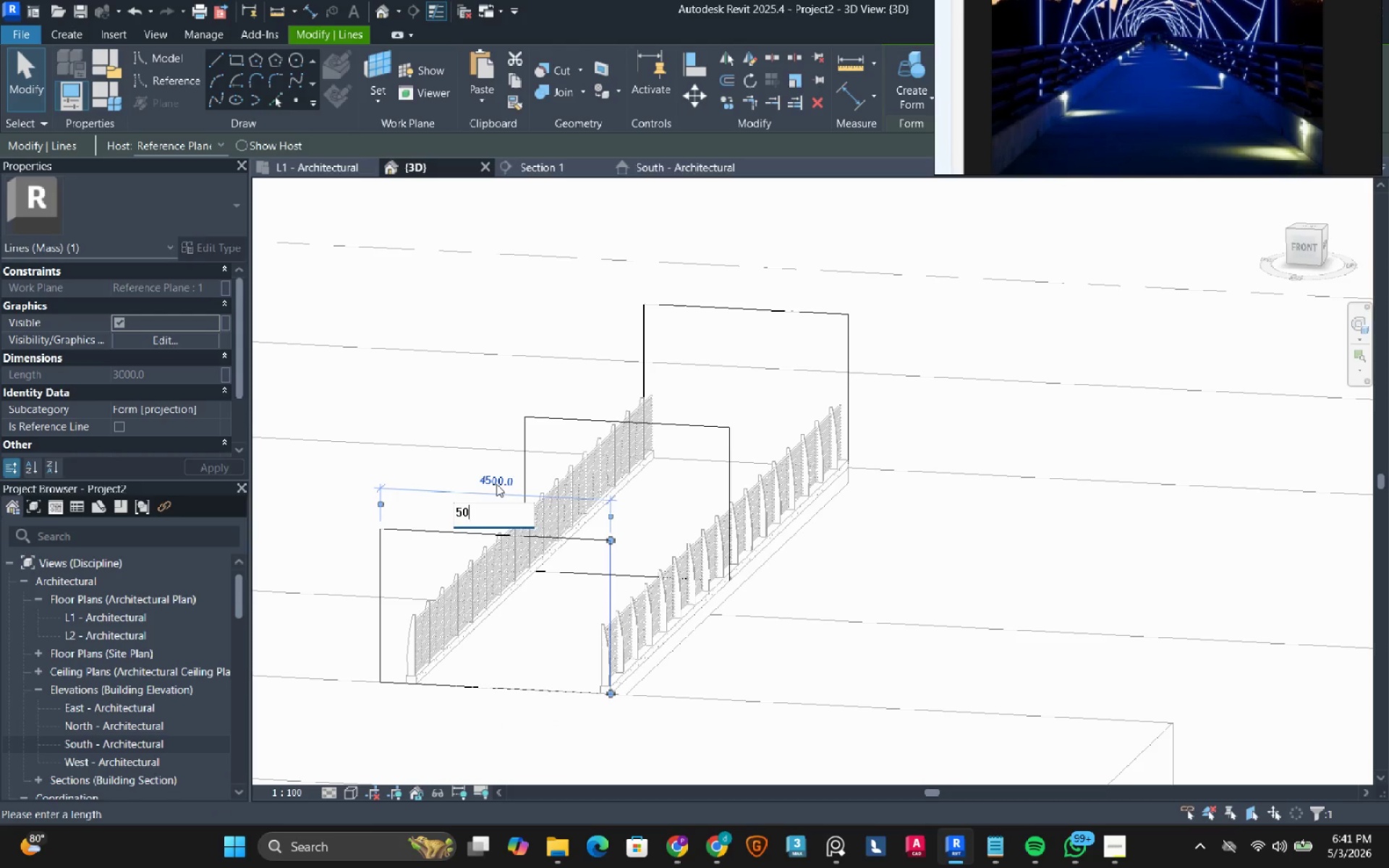 
key(Numpad0)
 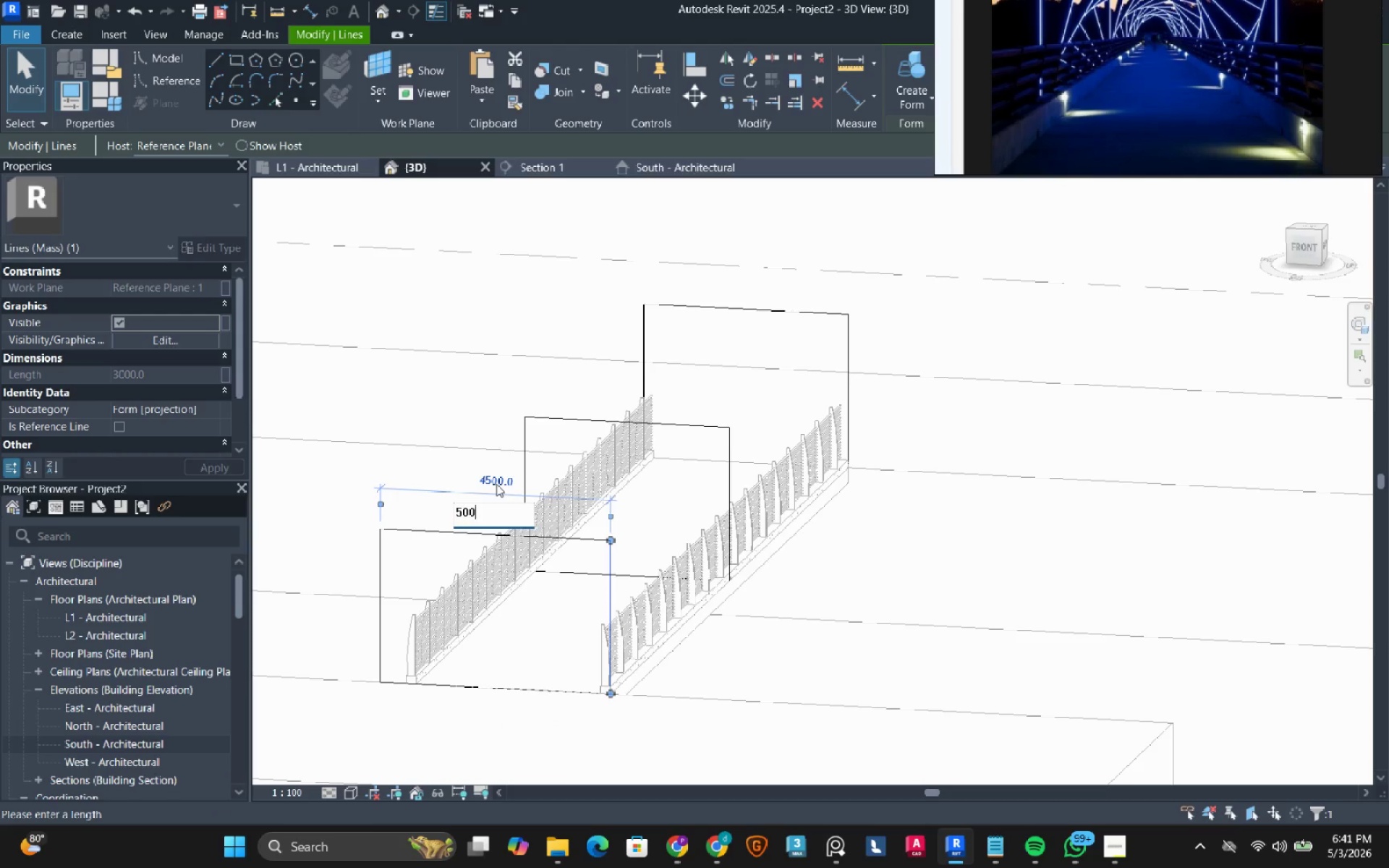 
key(Numpad0)
 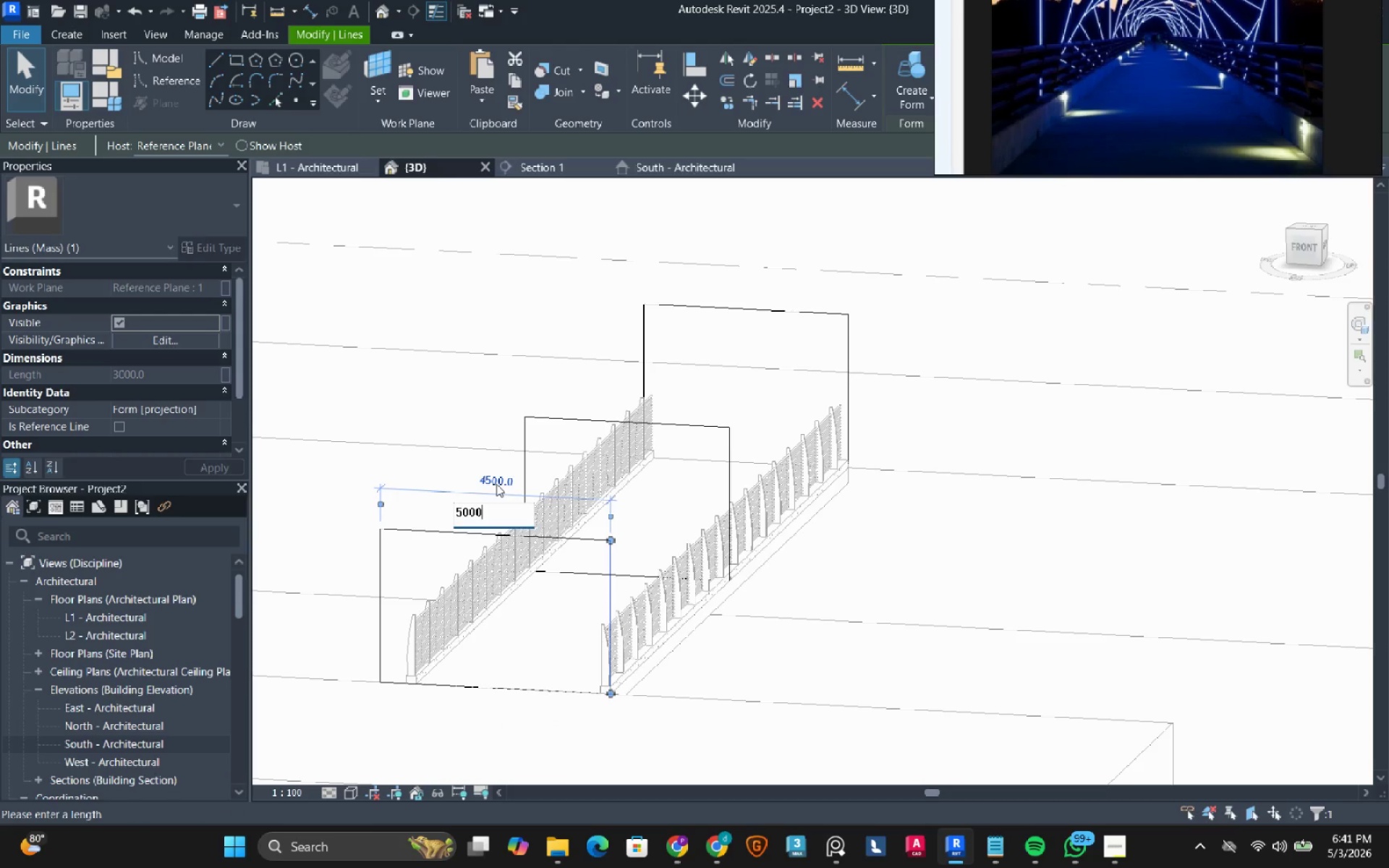 
key(NumpadEnter)
 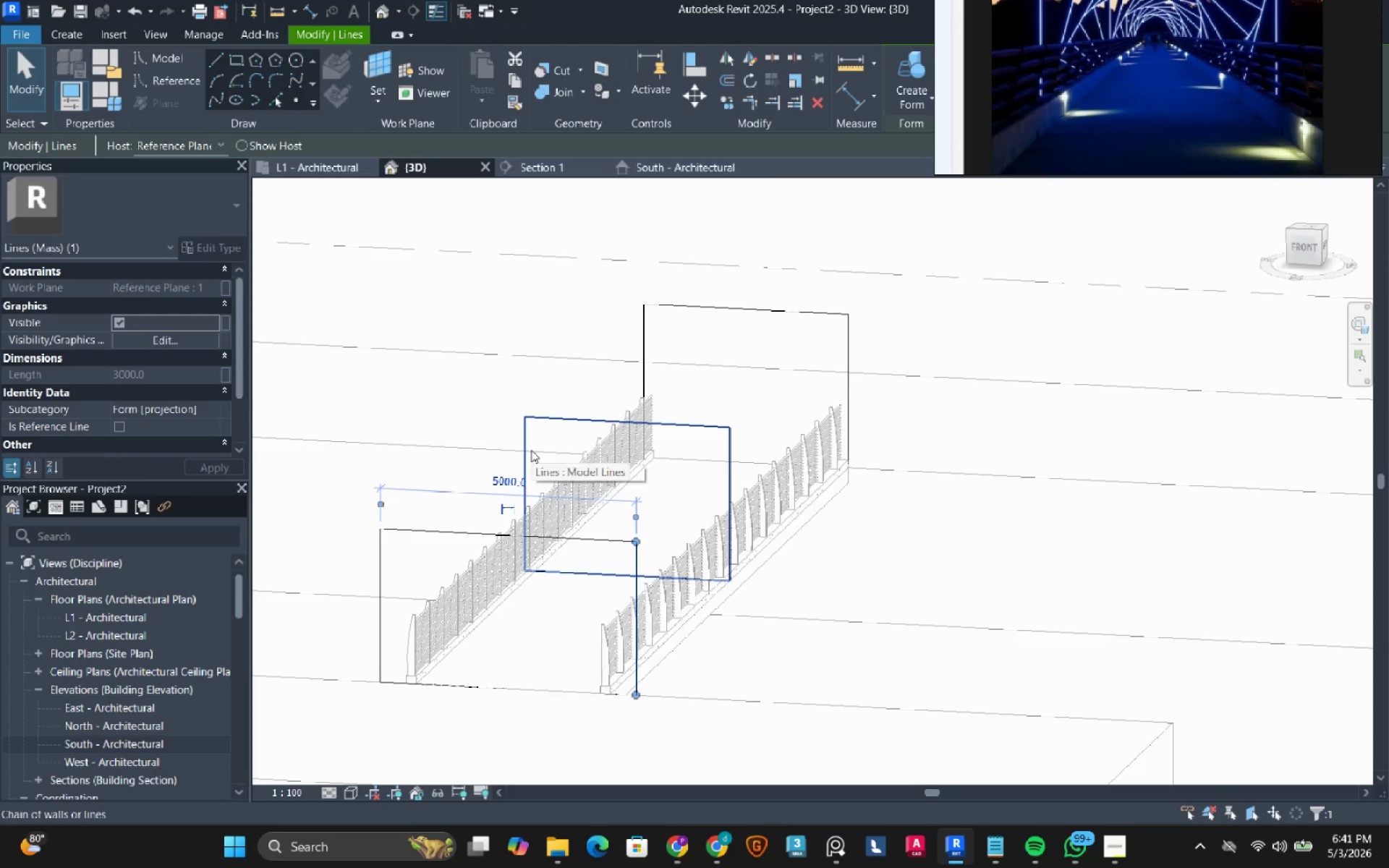 
key(Tab)
 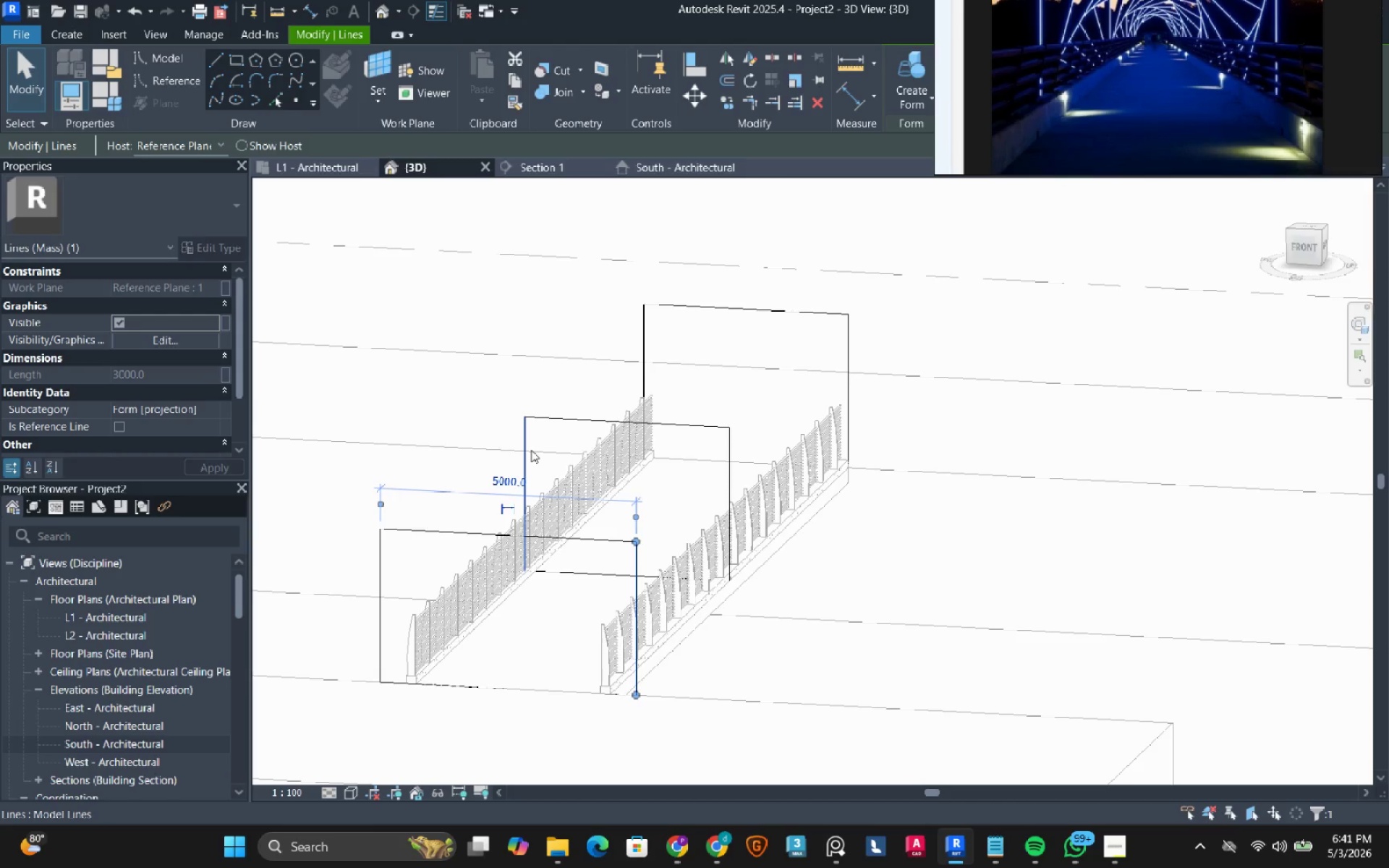 
left_click([531, 450])
 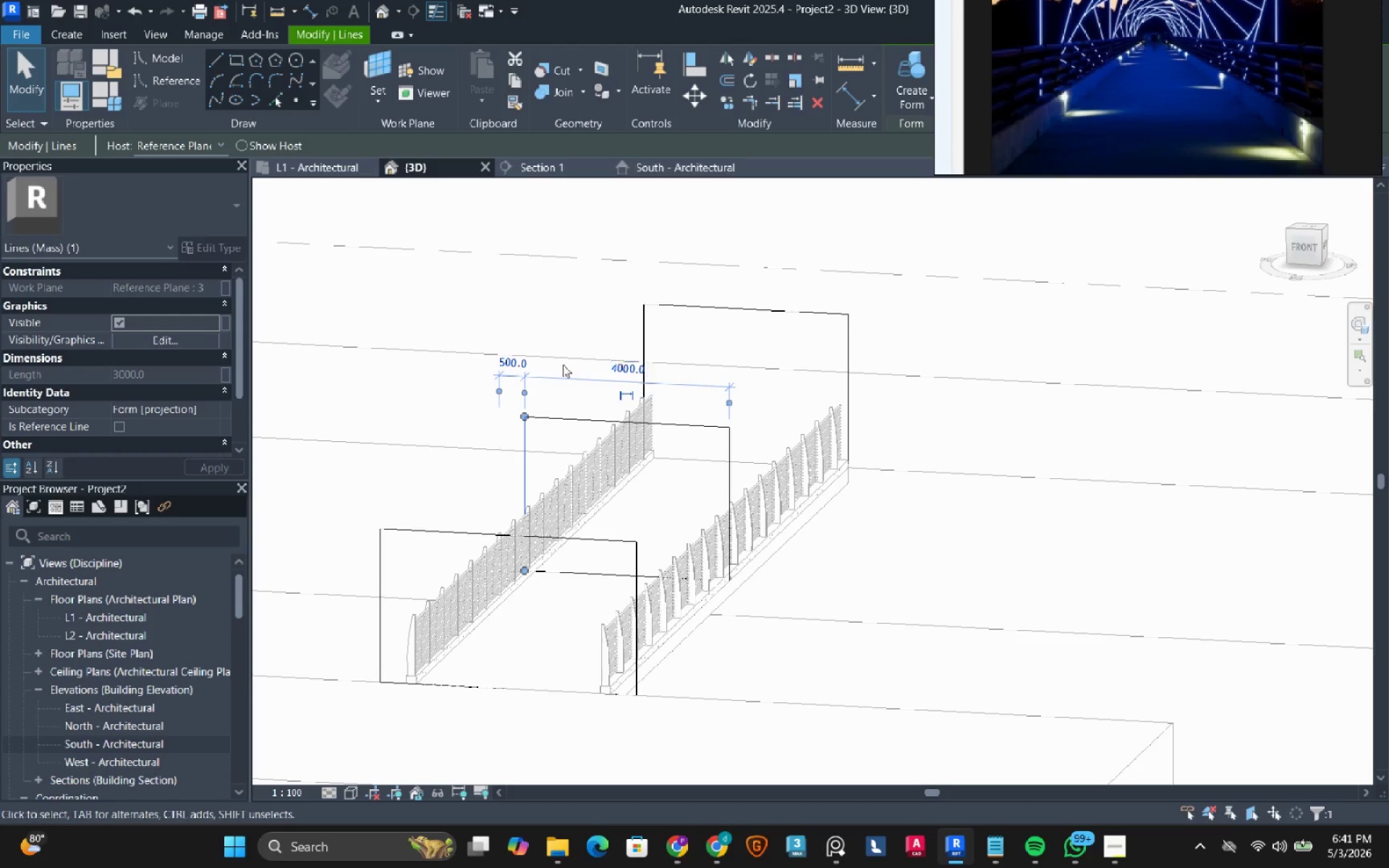 
left_click([513, 363])
 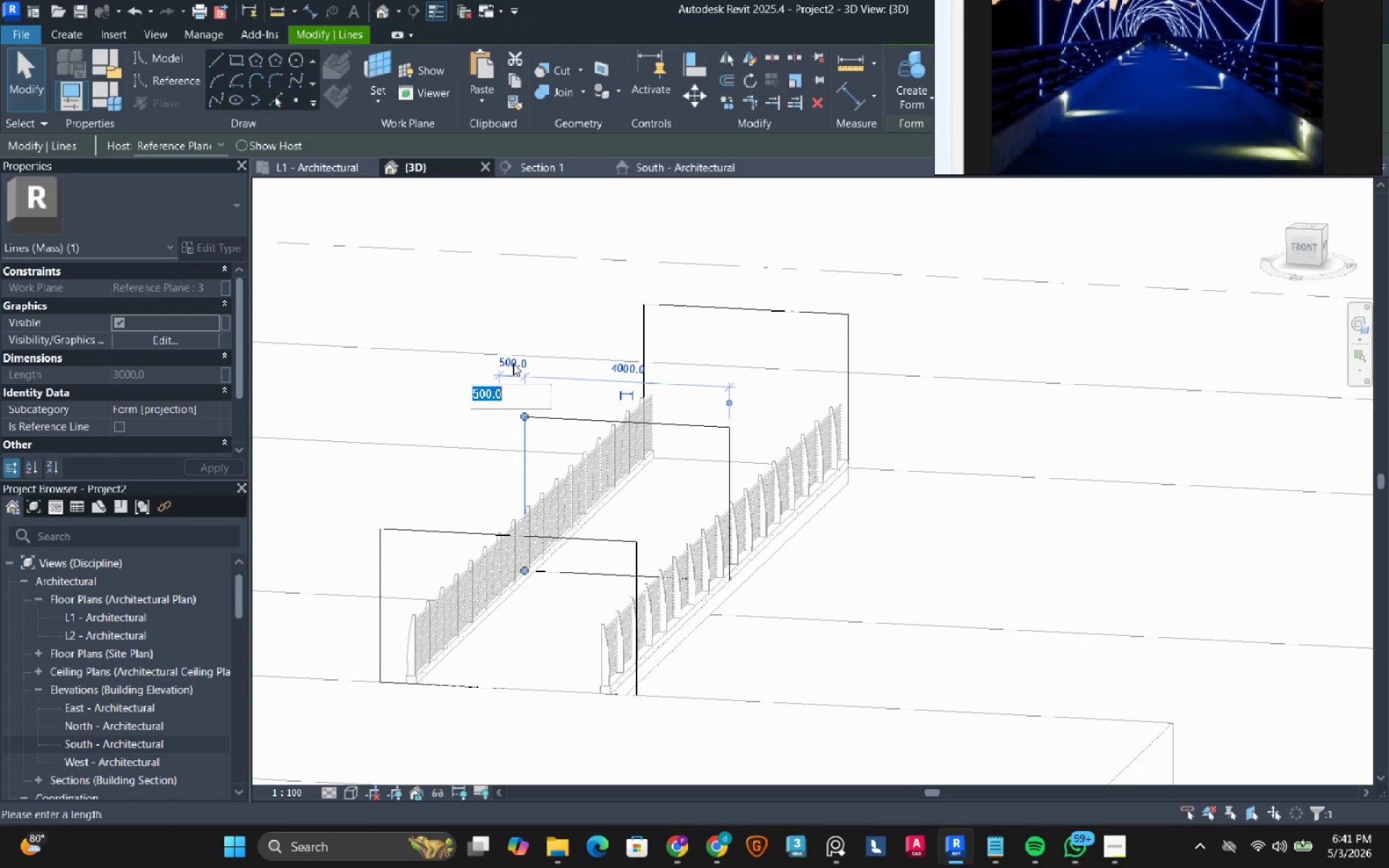 
key(Numpad0)
 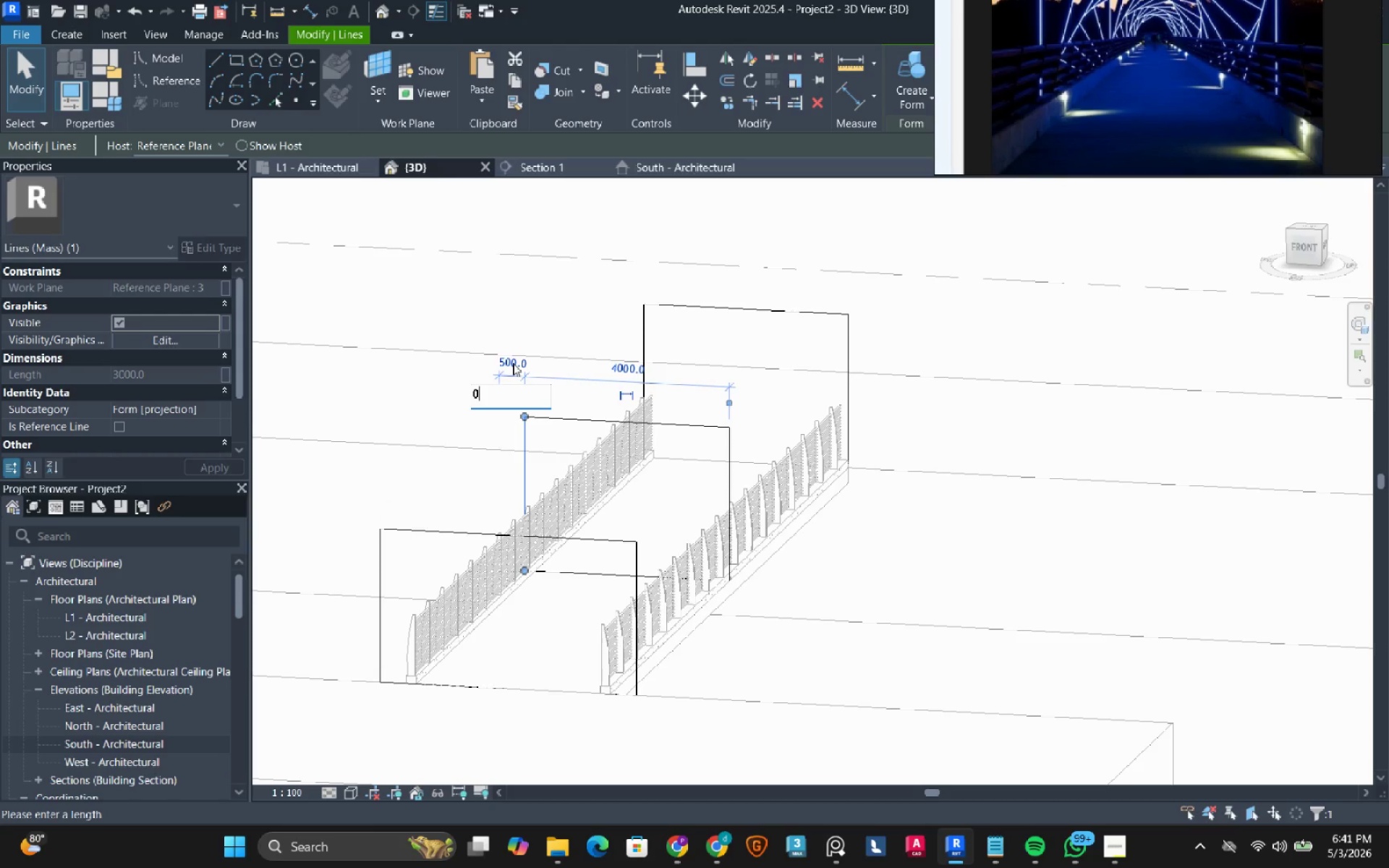 
key(NumpadEnter)
 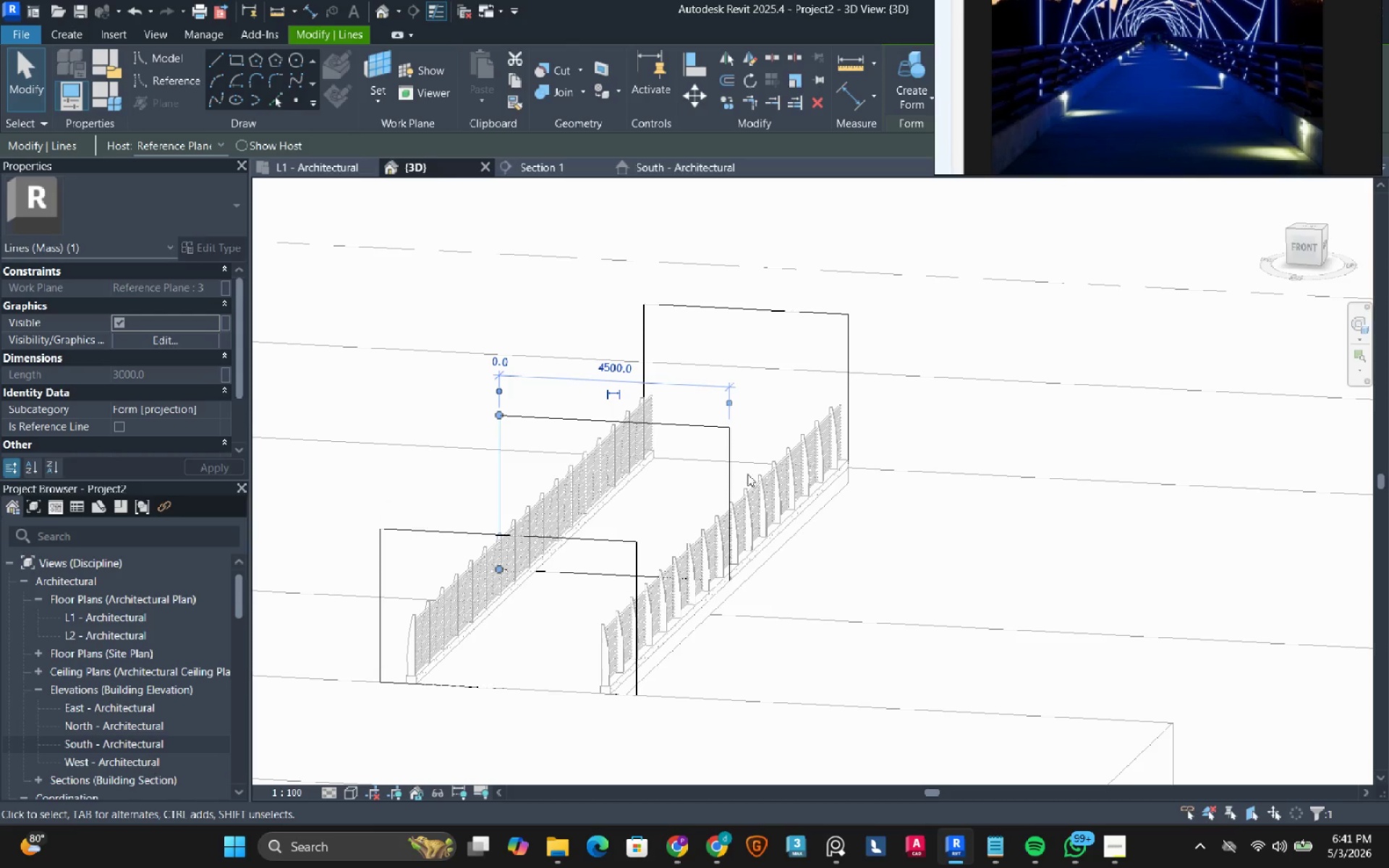 
left_click([734, 474])
 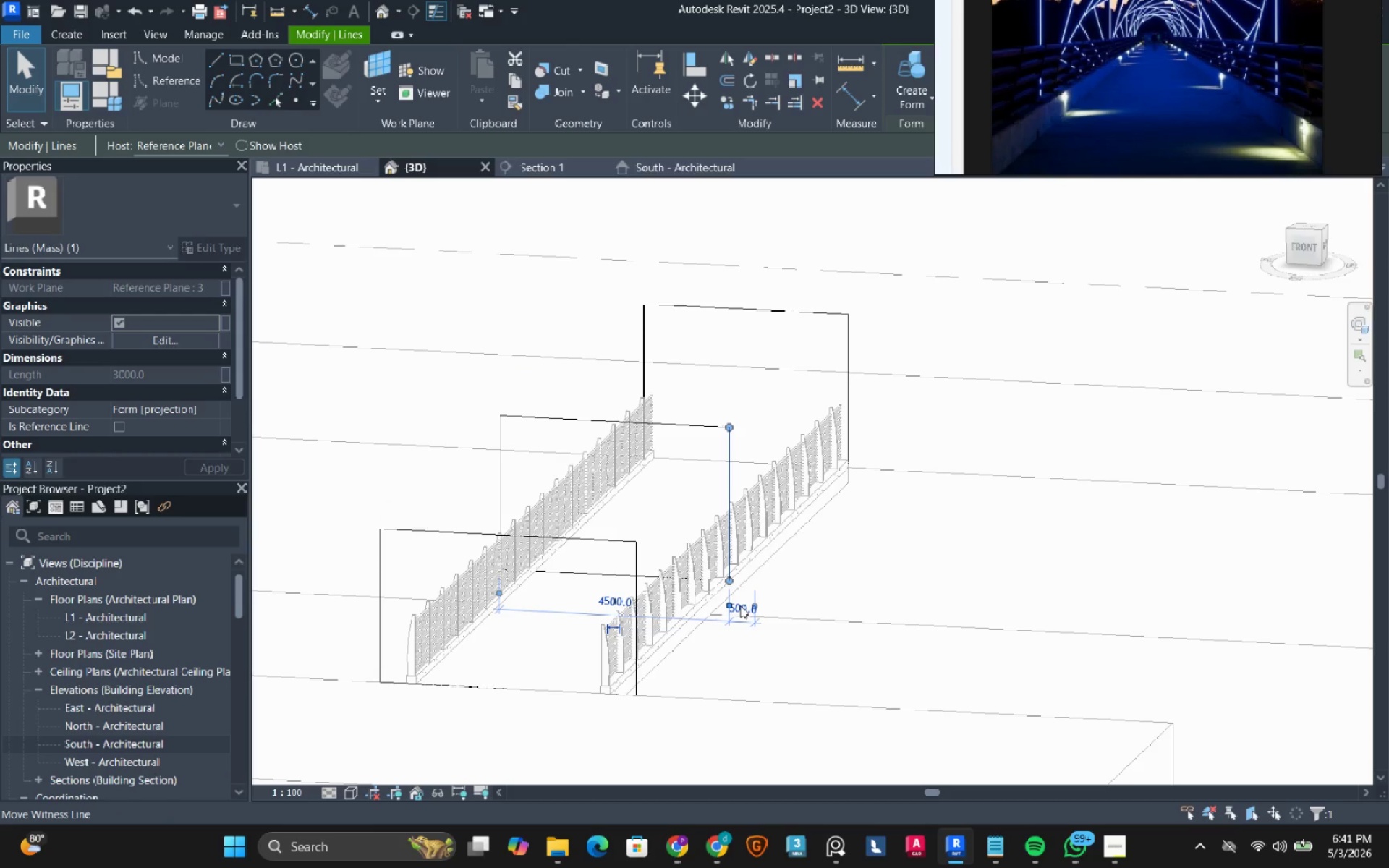 
scroll: coordinate [742, 611], scroll_direction: up, amount: 2.0
 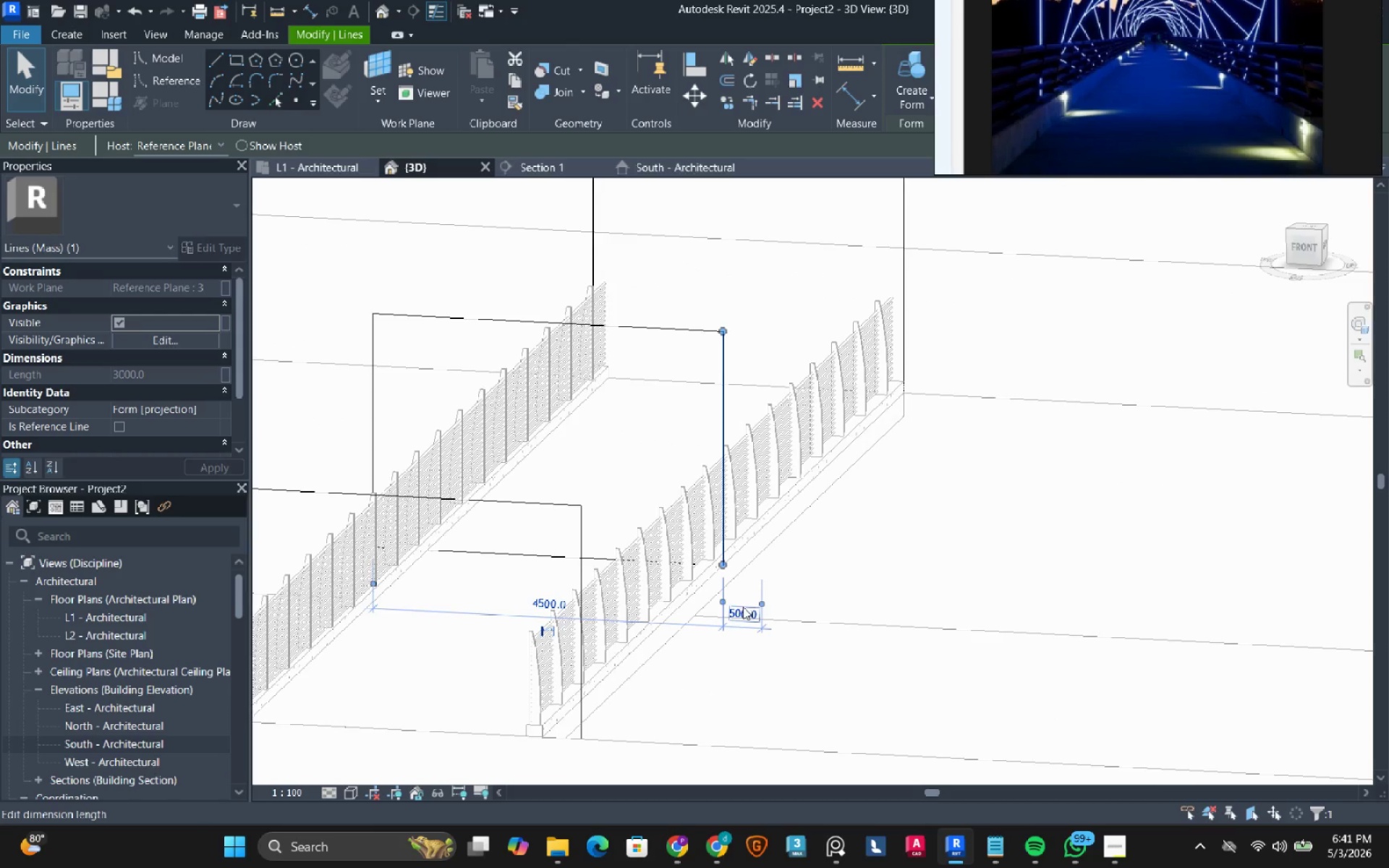 
left_click([743, 608])
 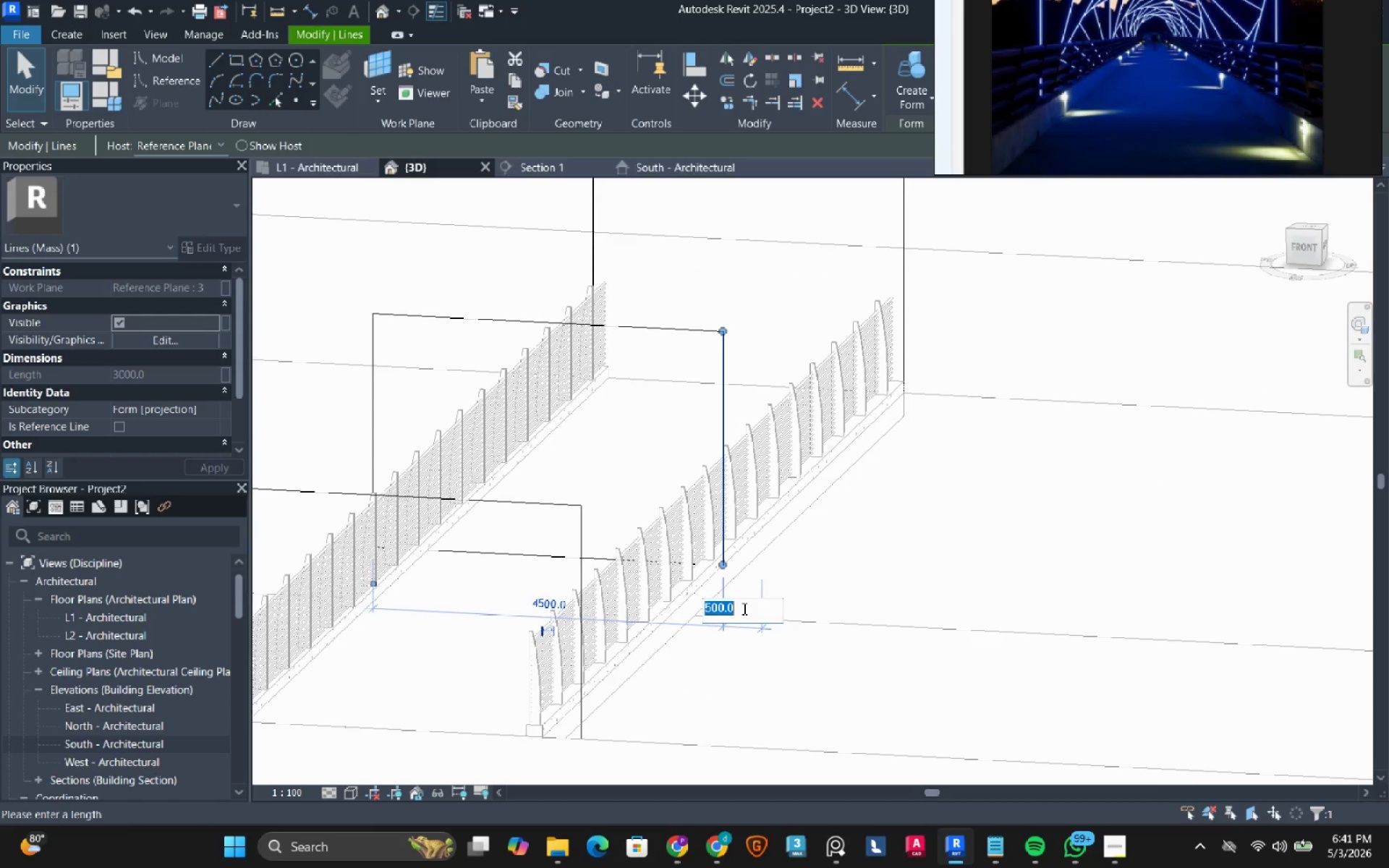 
key(Numpad0)
 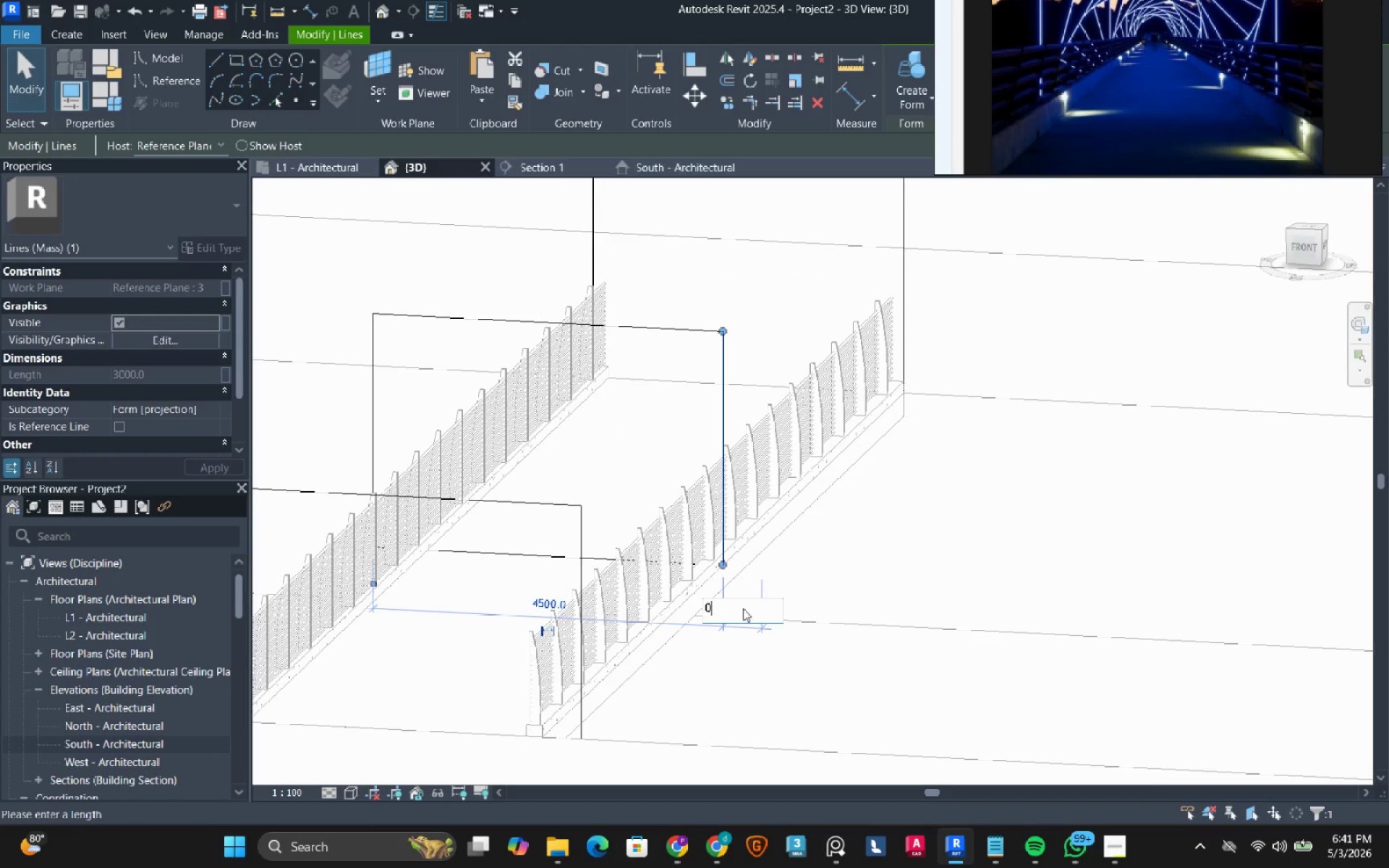 
key(NumpadEnter)
 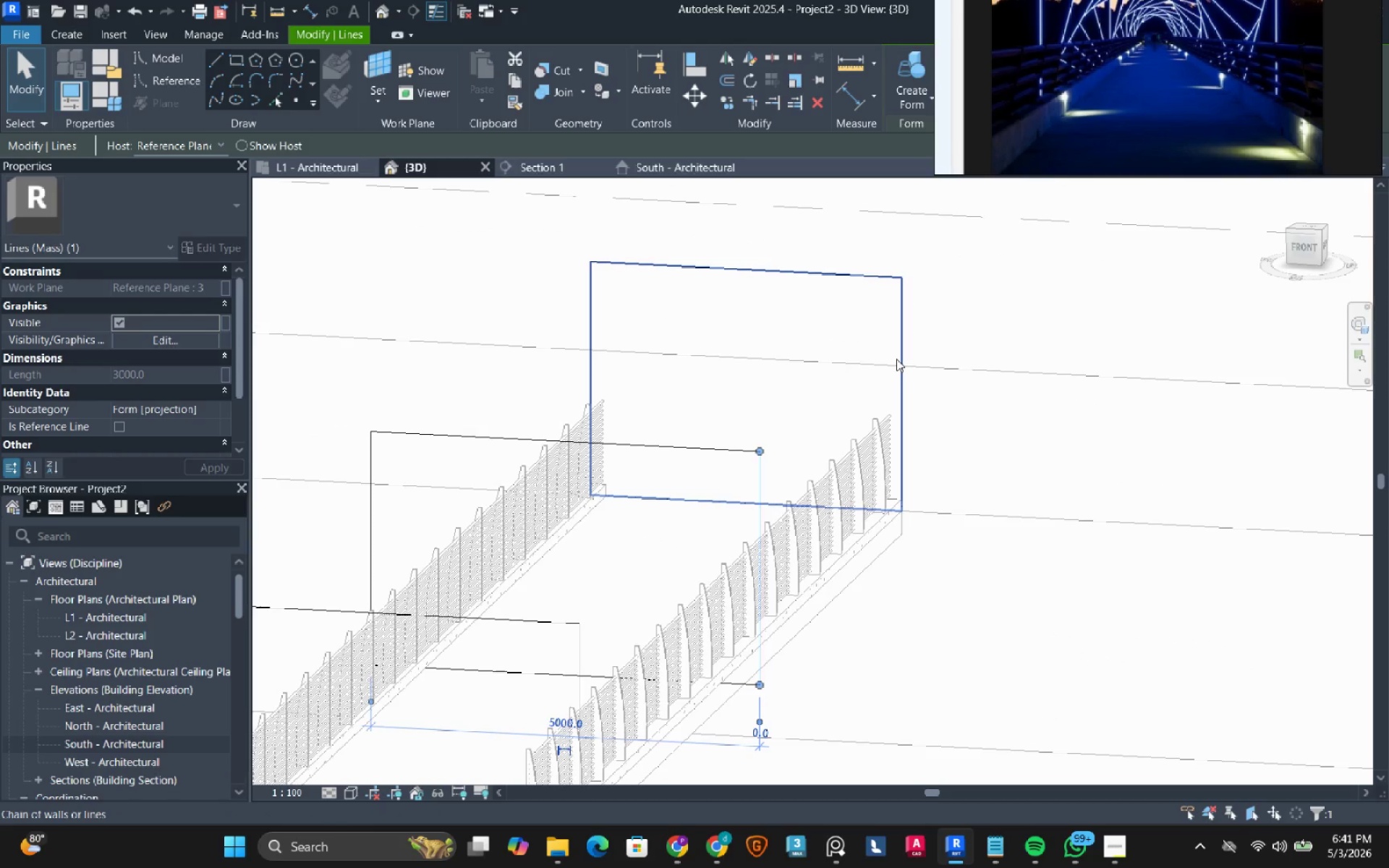 
key(Tab)
 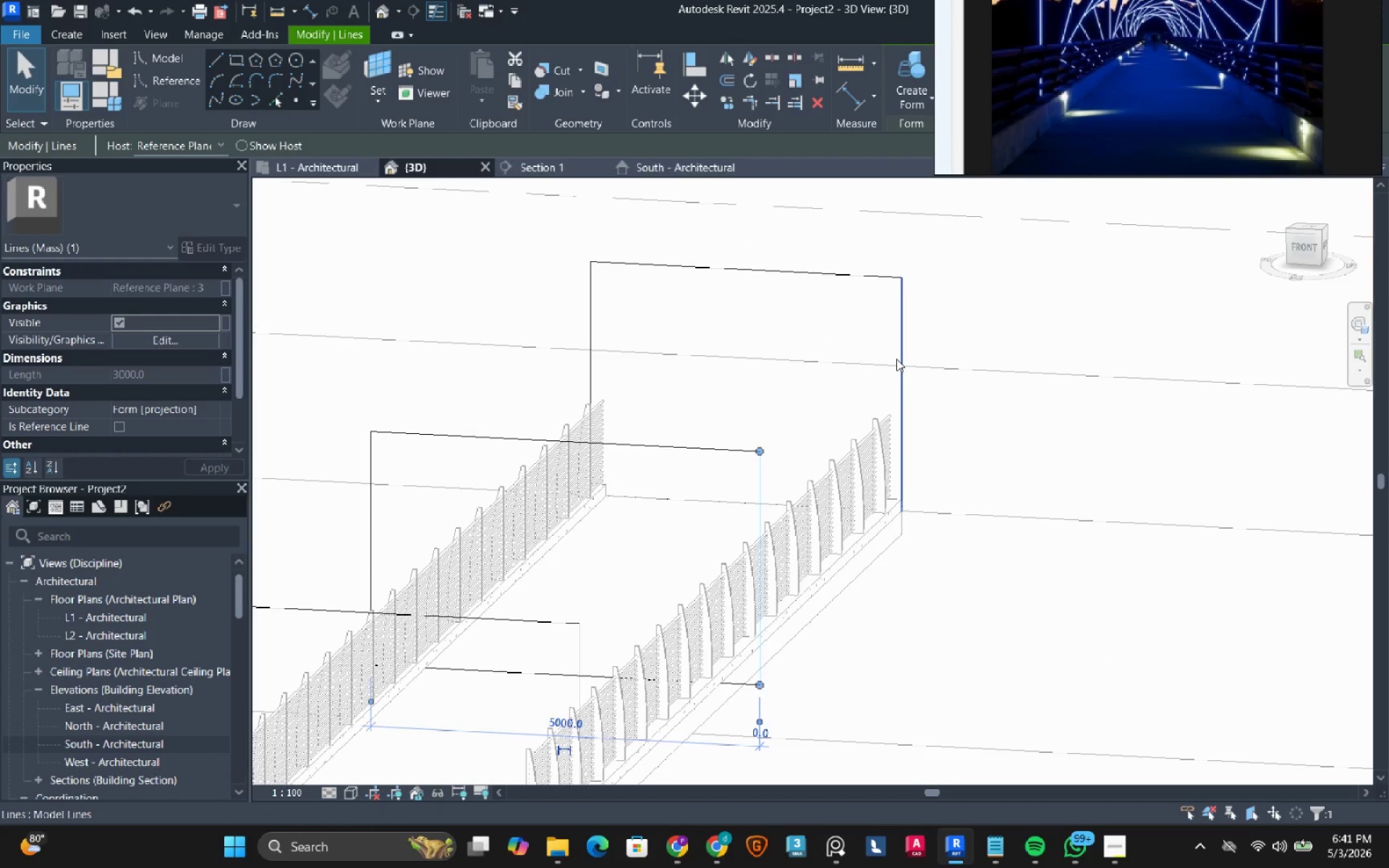 
left_click([896, 359])
 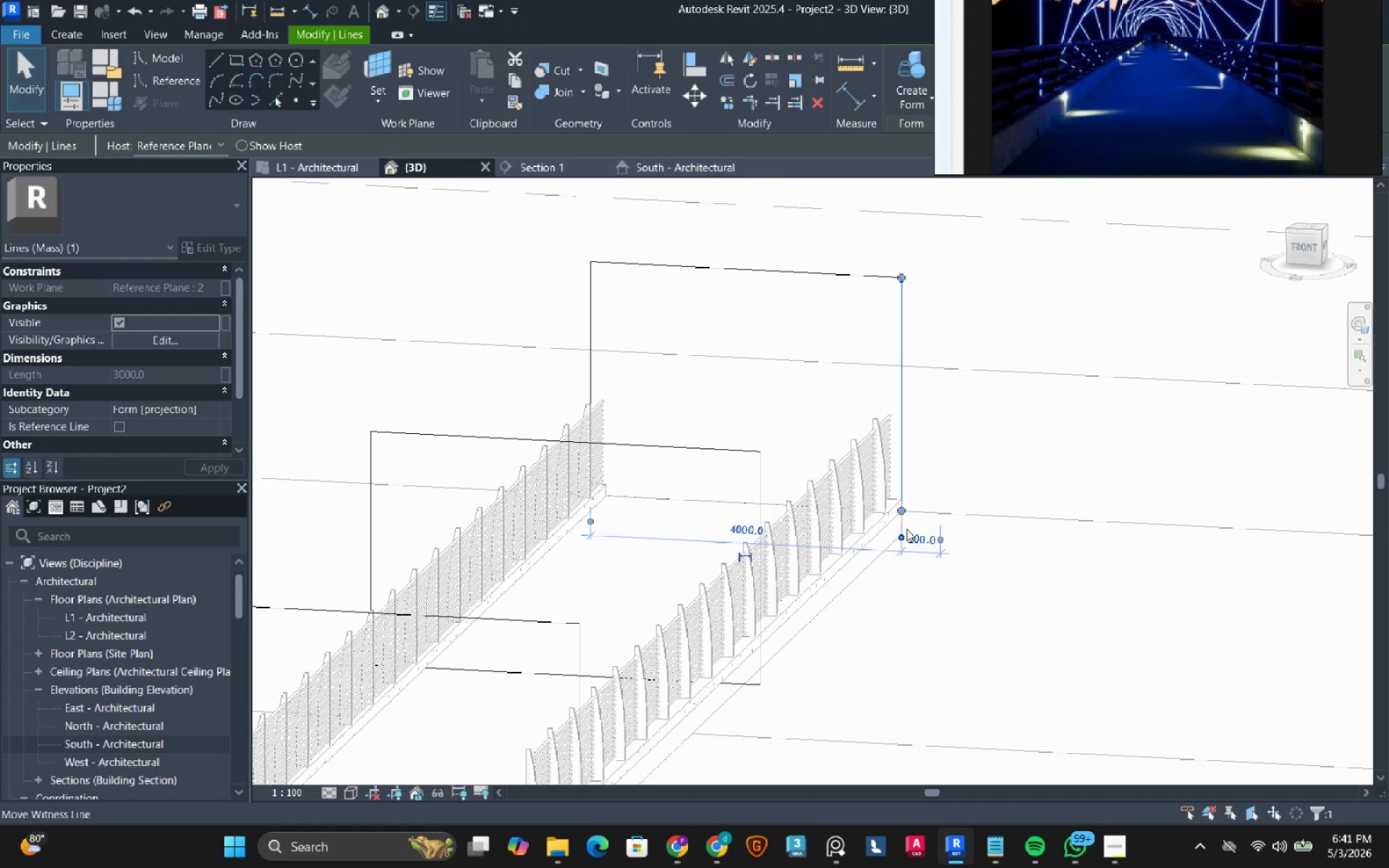 
left_click([919, 535])
 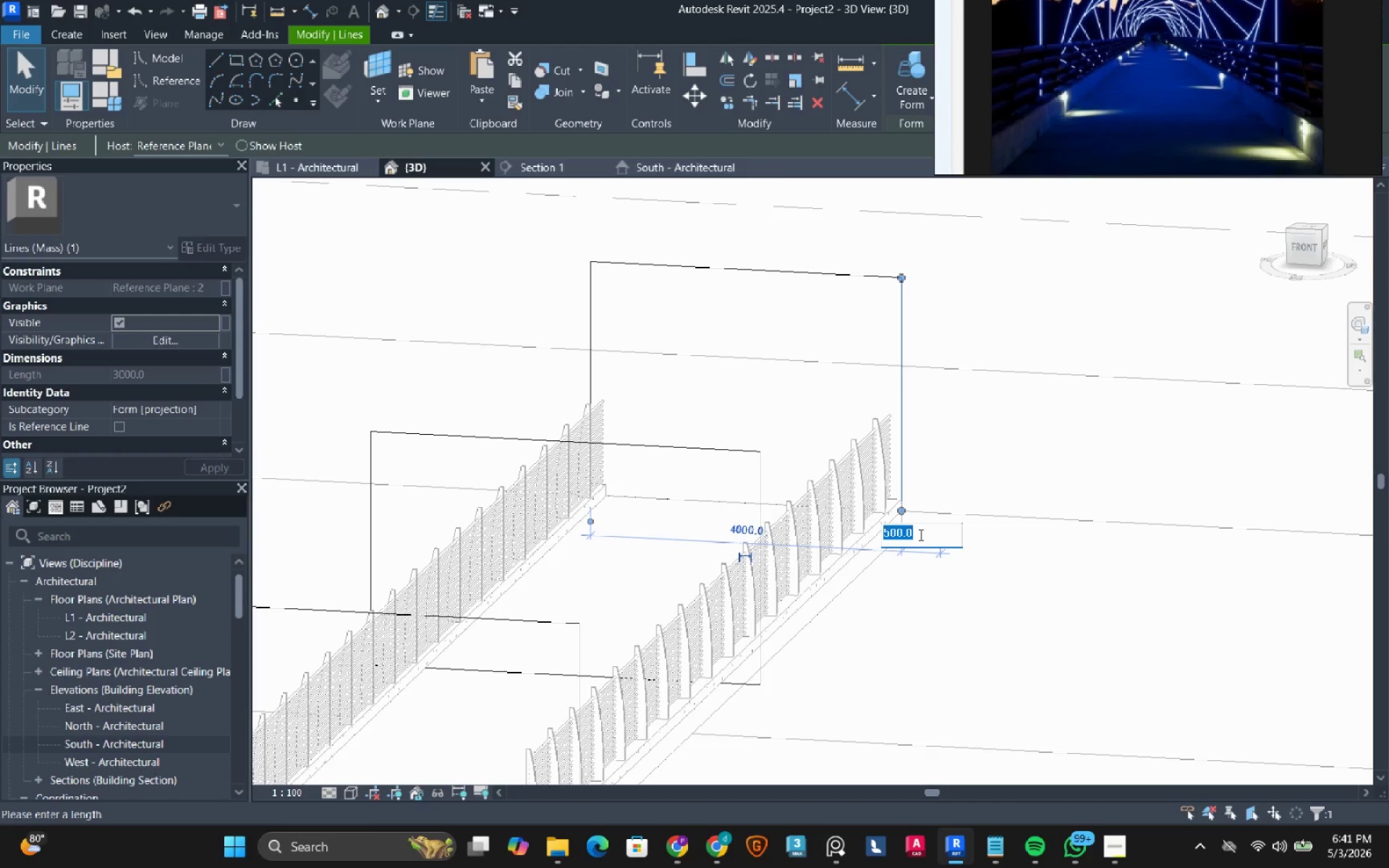 
key(Numpad0)
 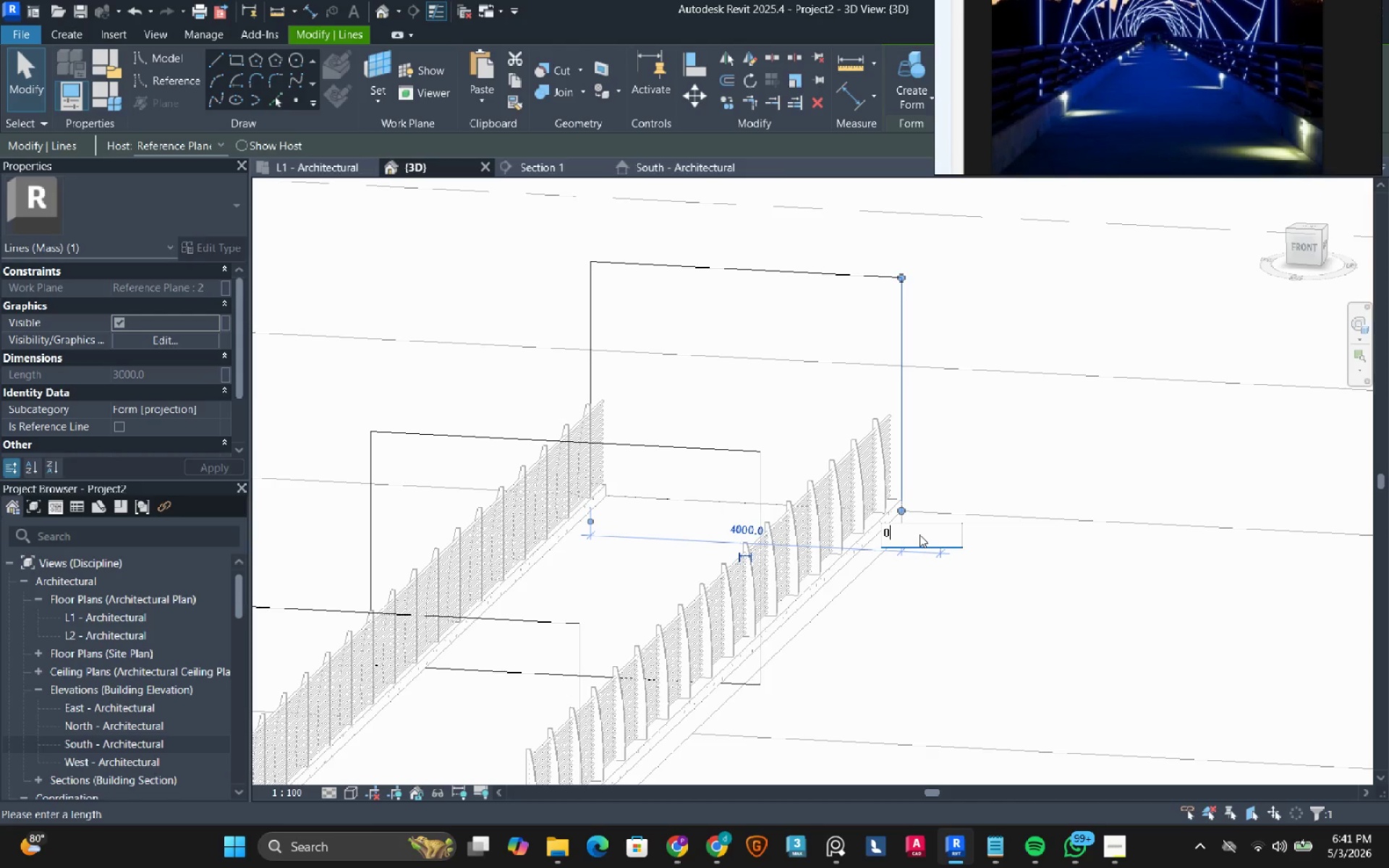 
key(NumpadEnter)
 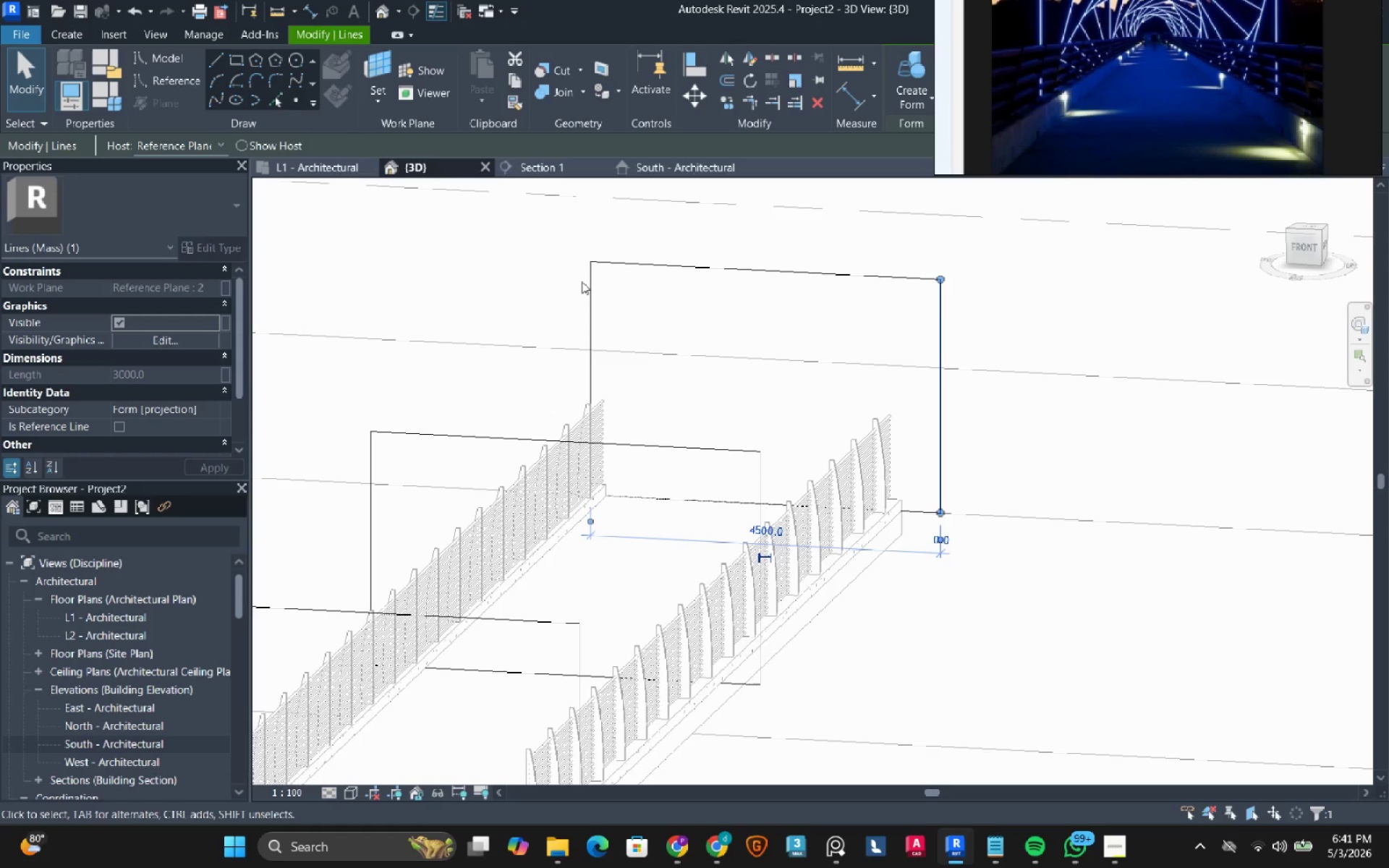 
left_click([593, 302])
 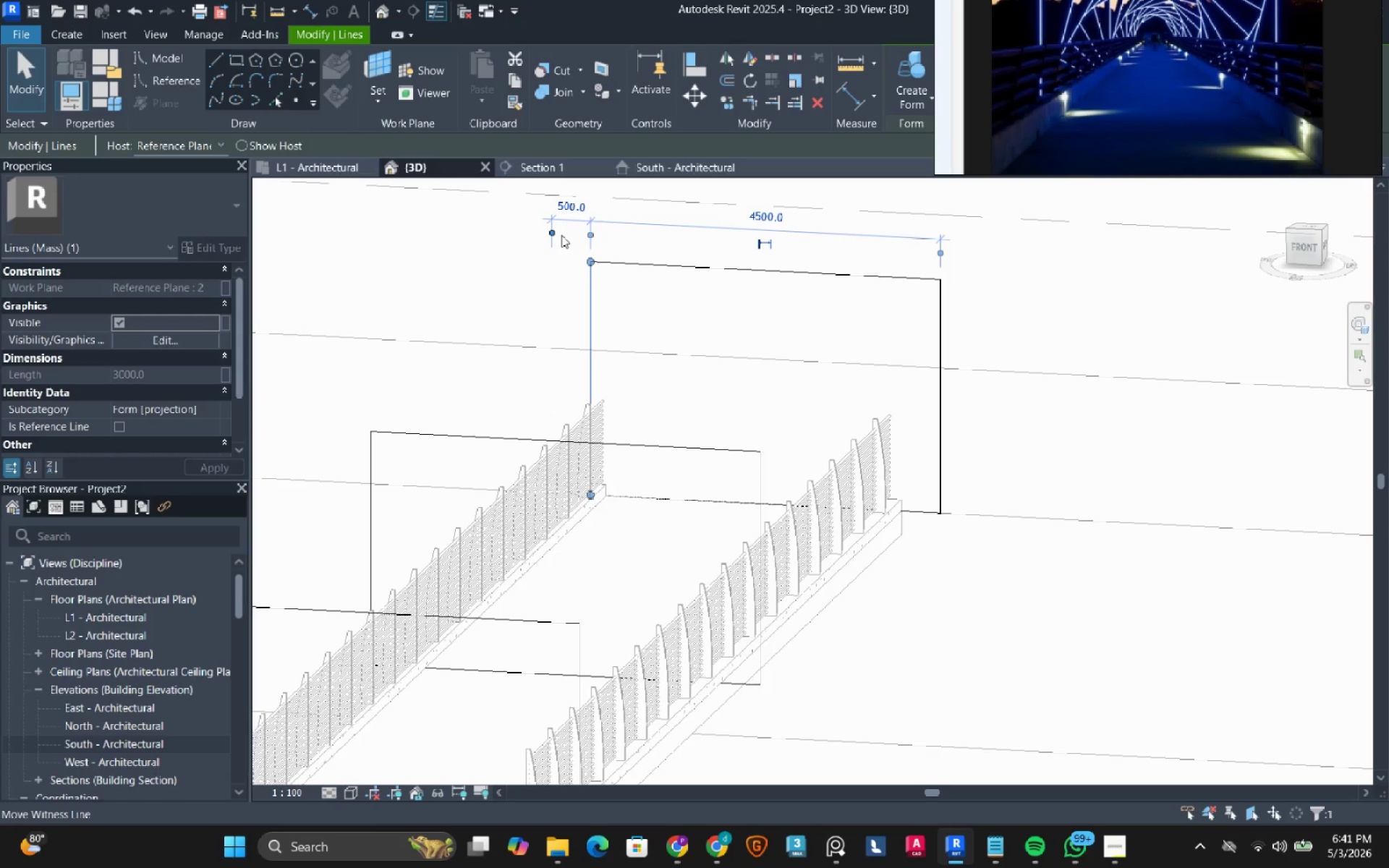 
left_click([568, 213])
 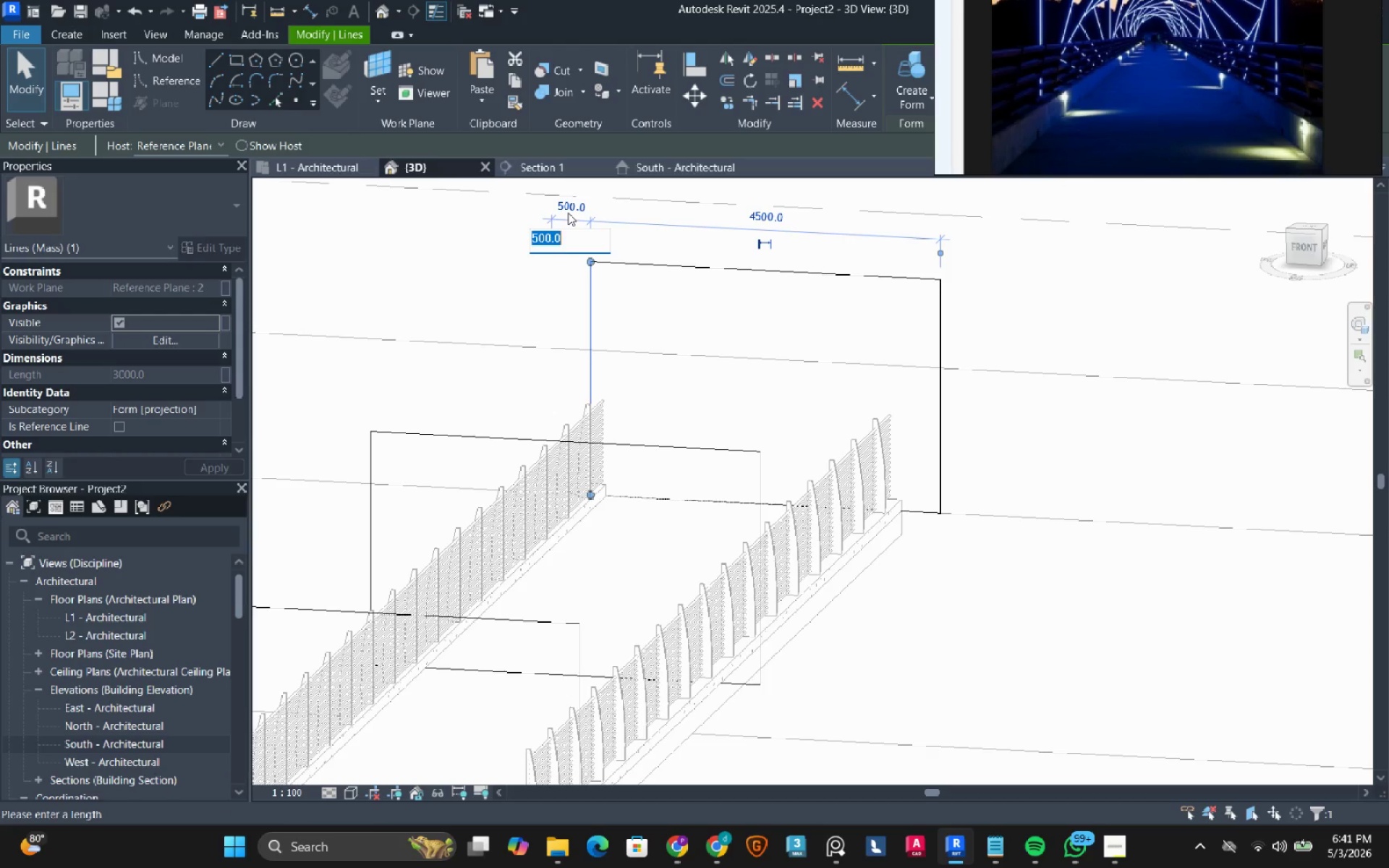 
key(Numpad0)
 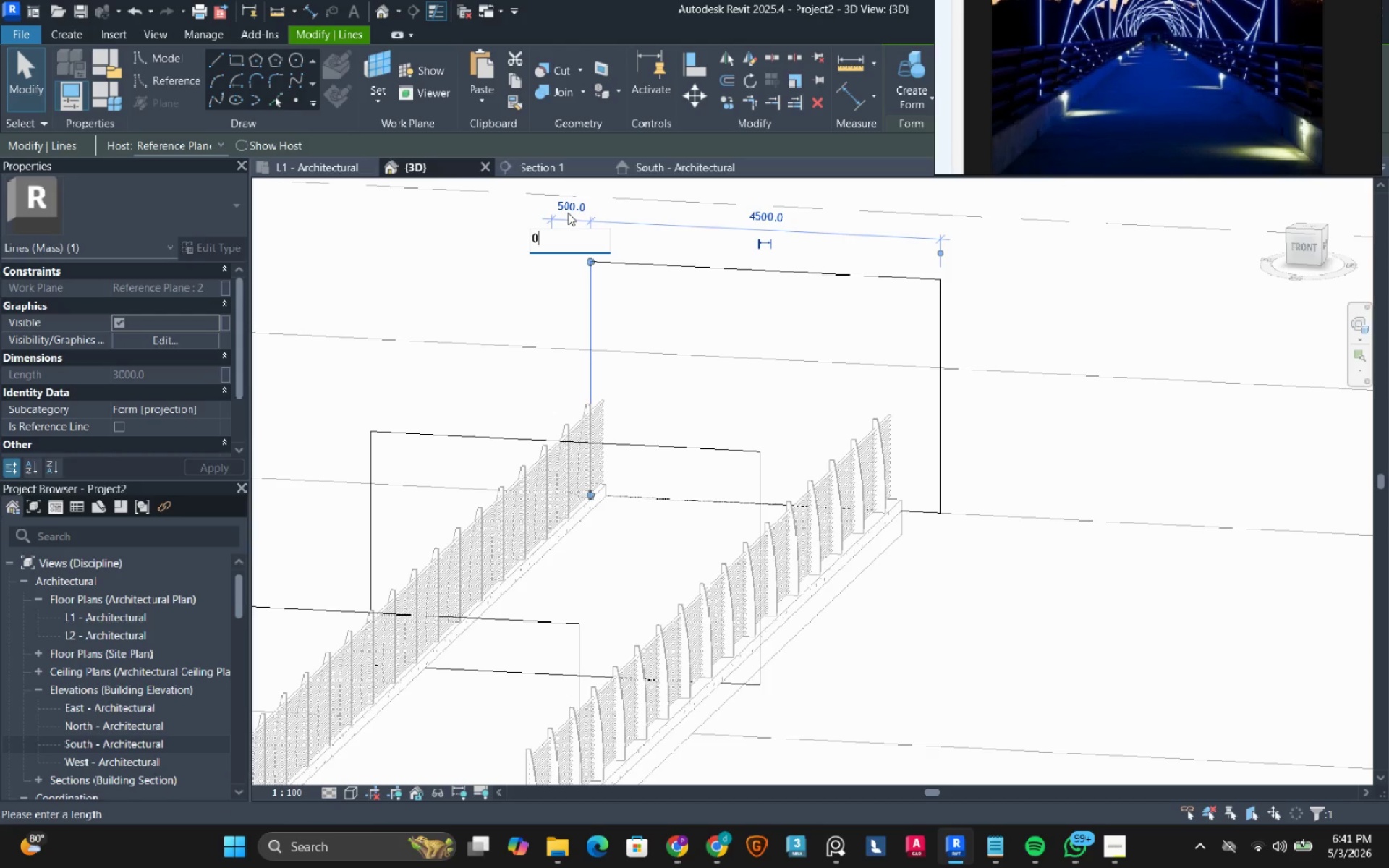 
key(NumpadEnter)
 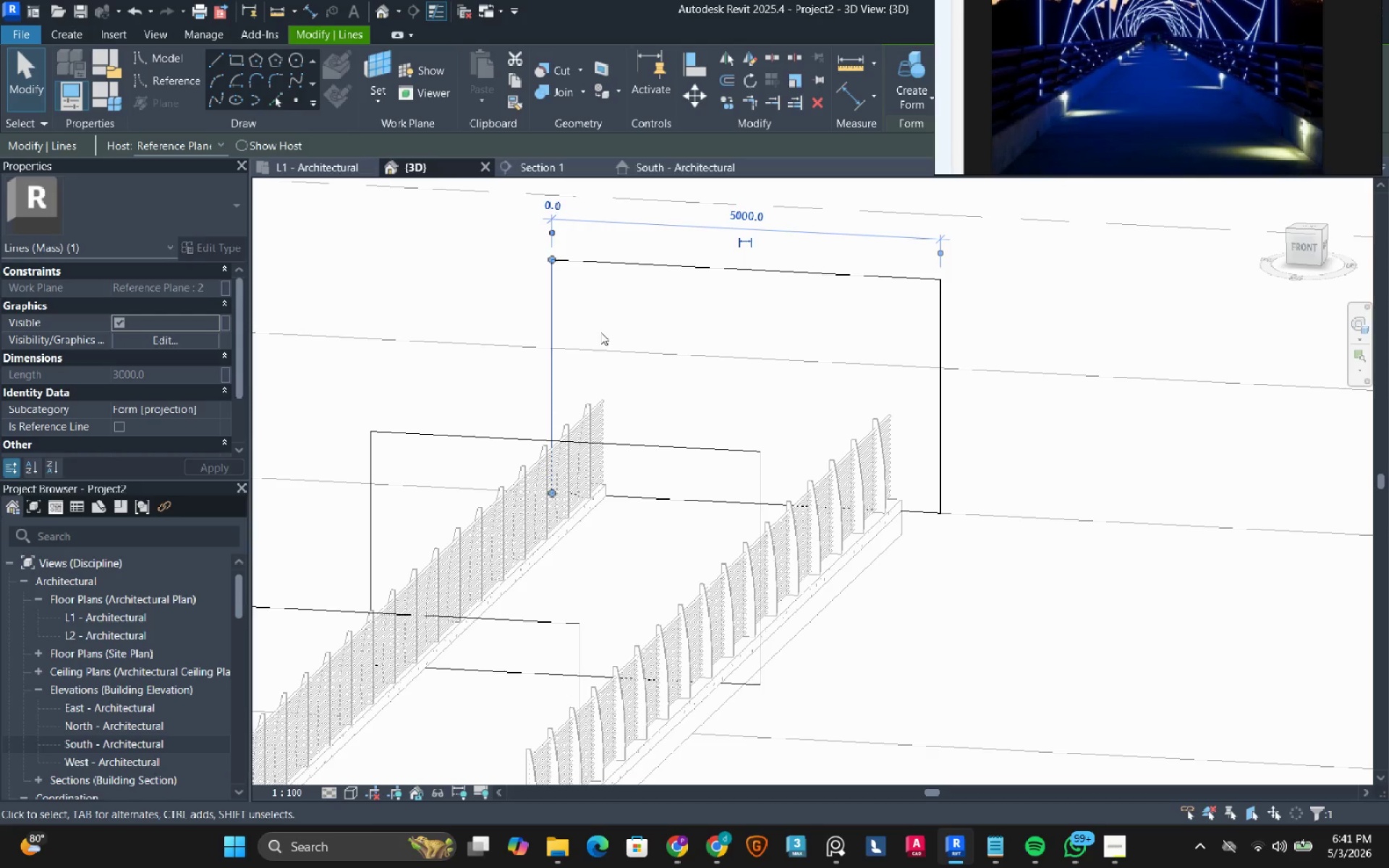 
left_click([644, 318])
 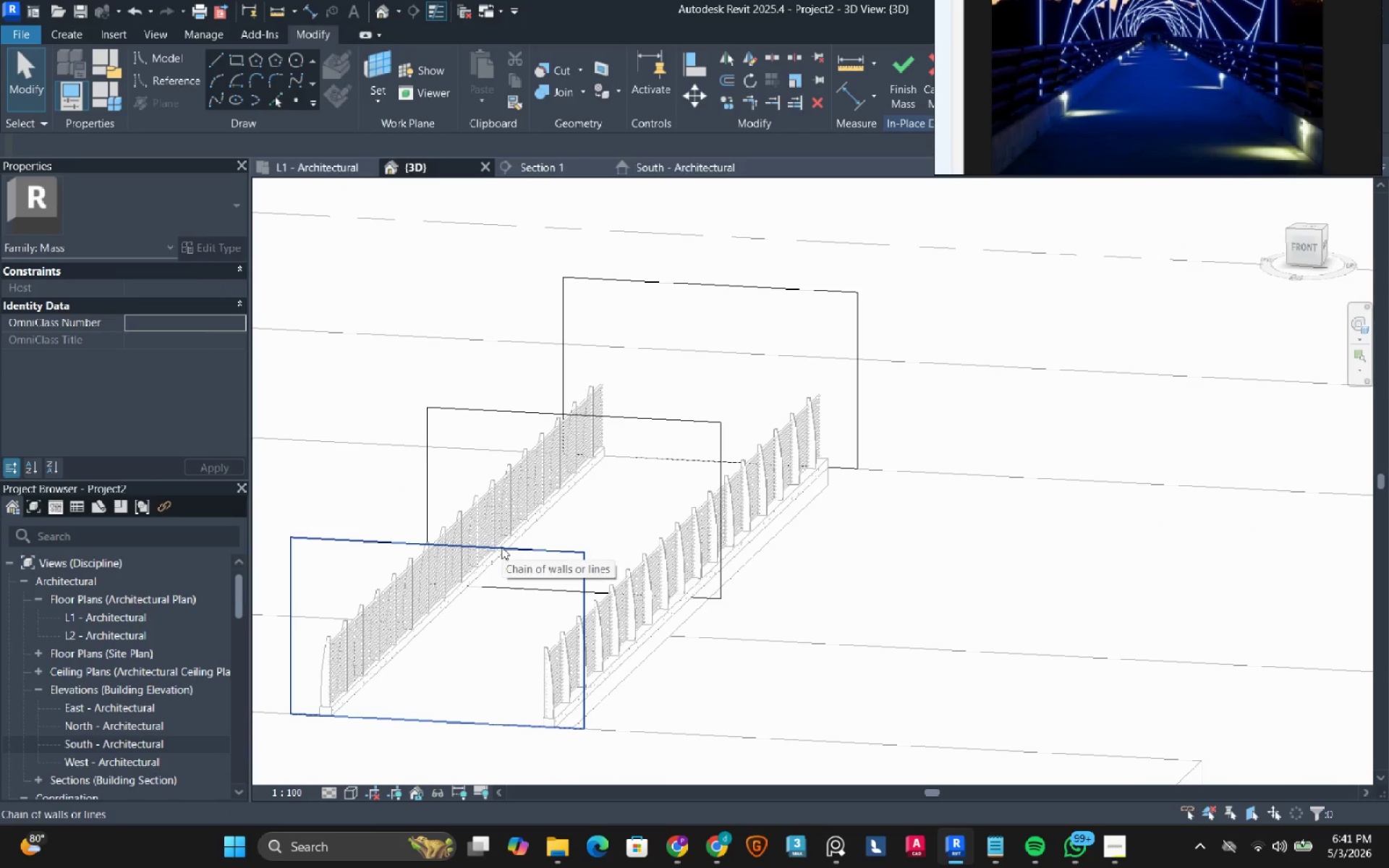 
scroll: coordinate [600, 332], scroll_direction: down, amount: 1.0
 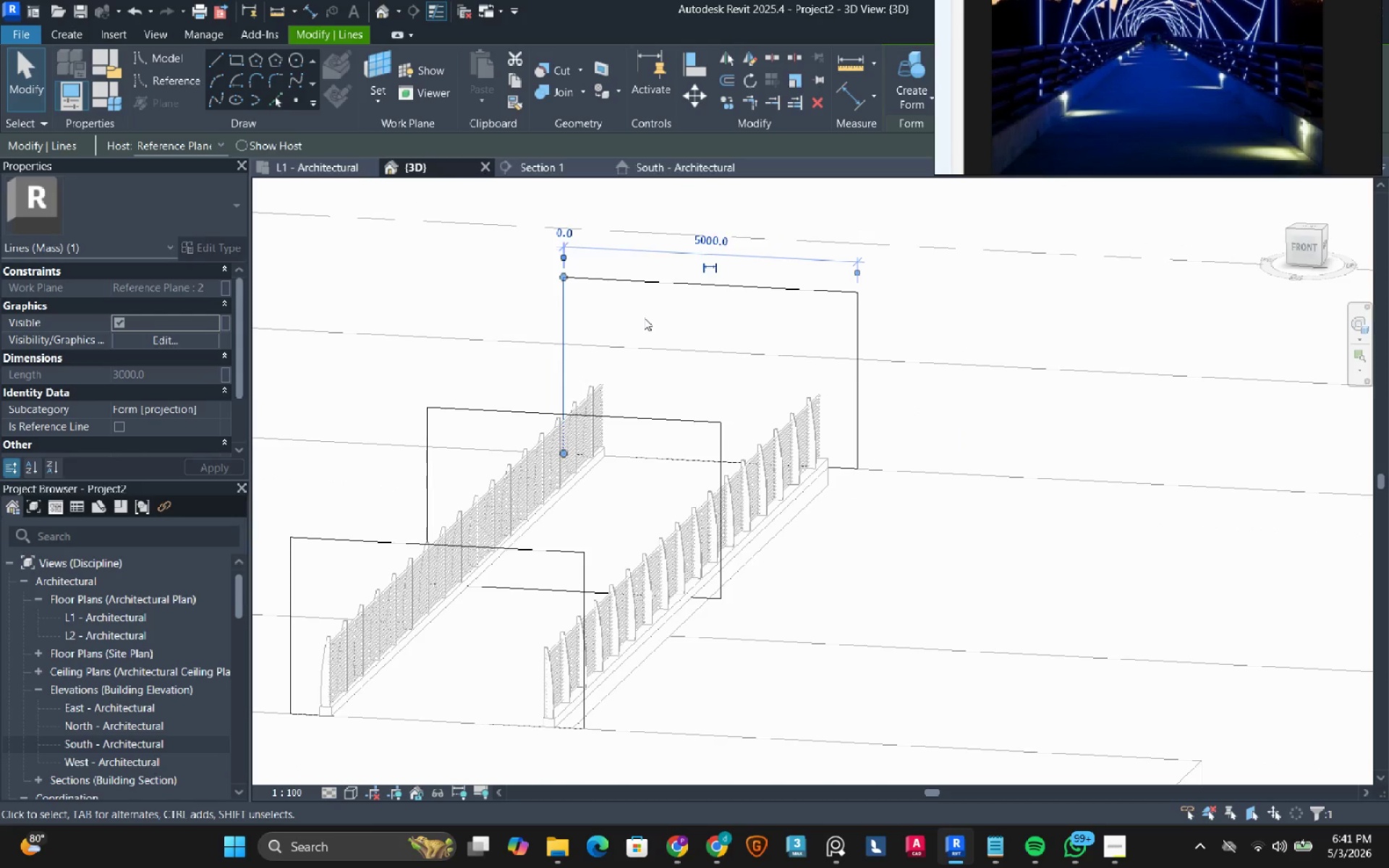 
key(Tab)
 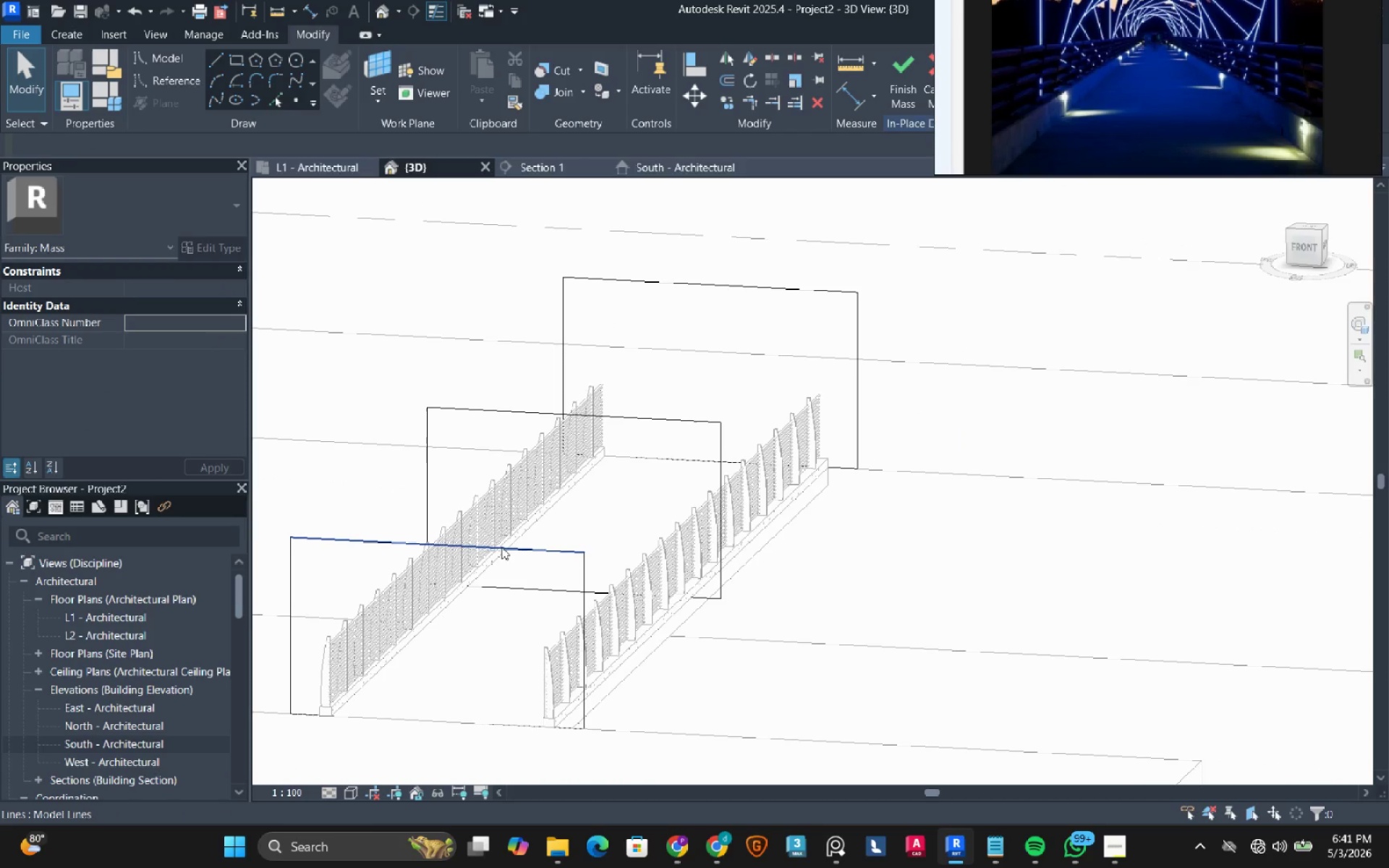 
left_click([501, 547])
 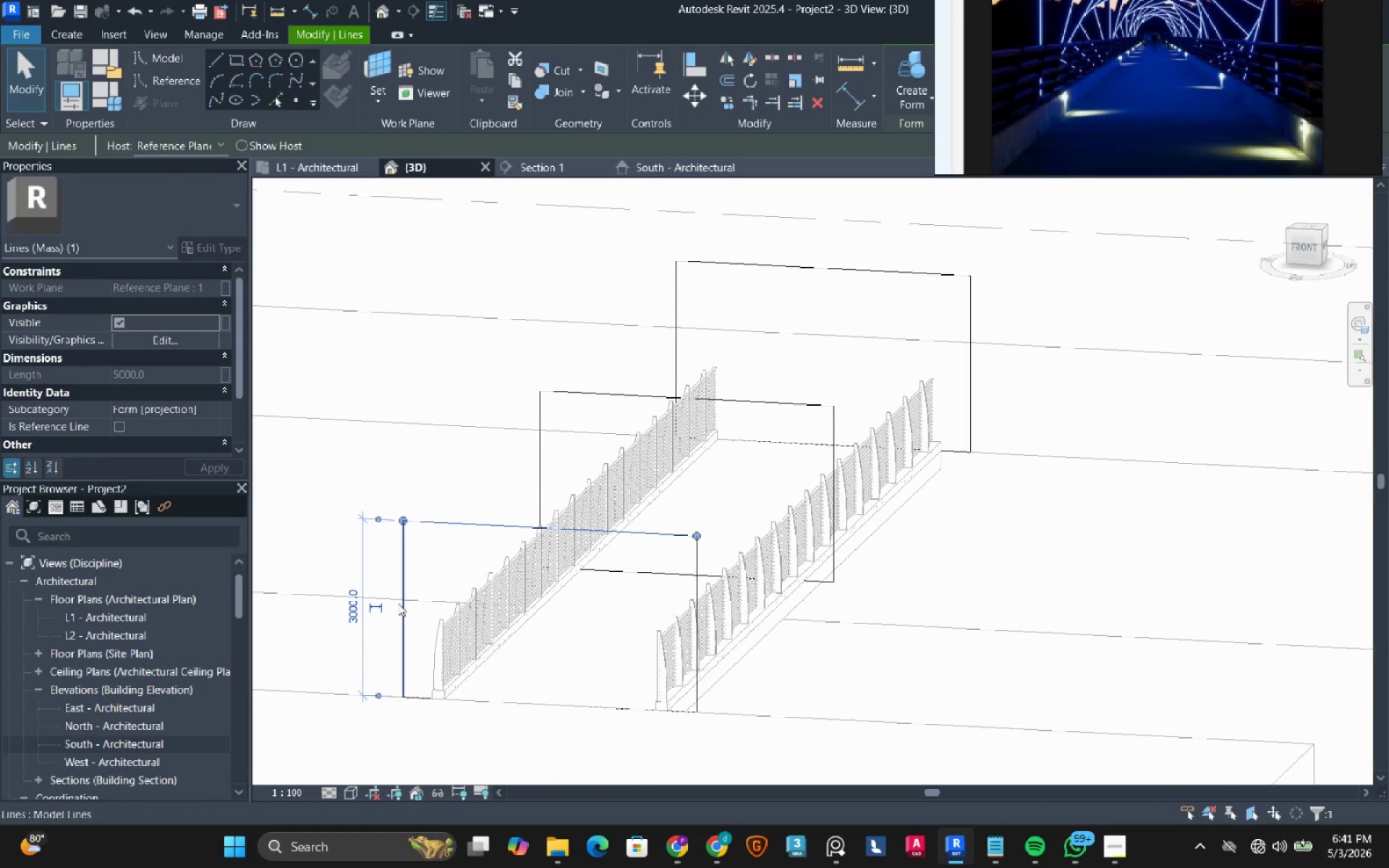 
left_click([356, 606])
 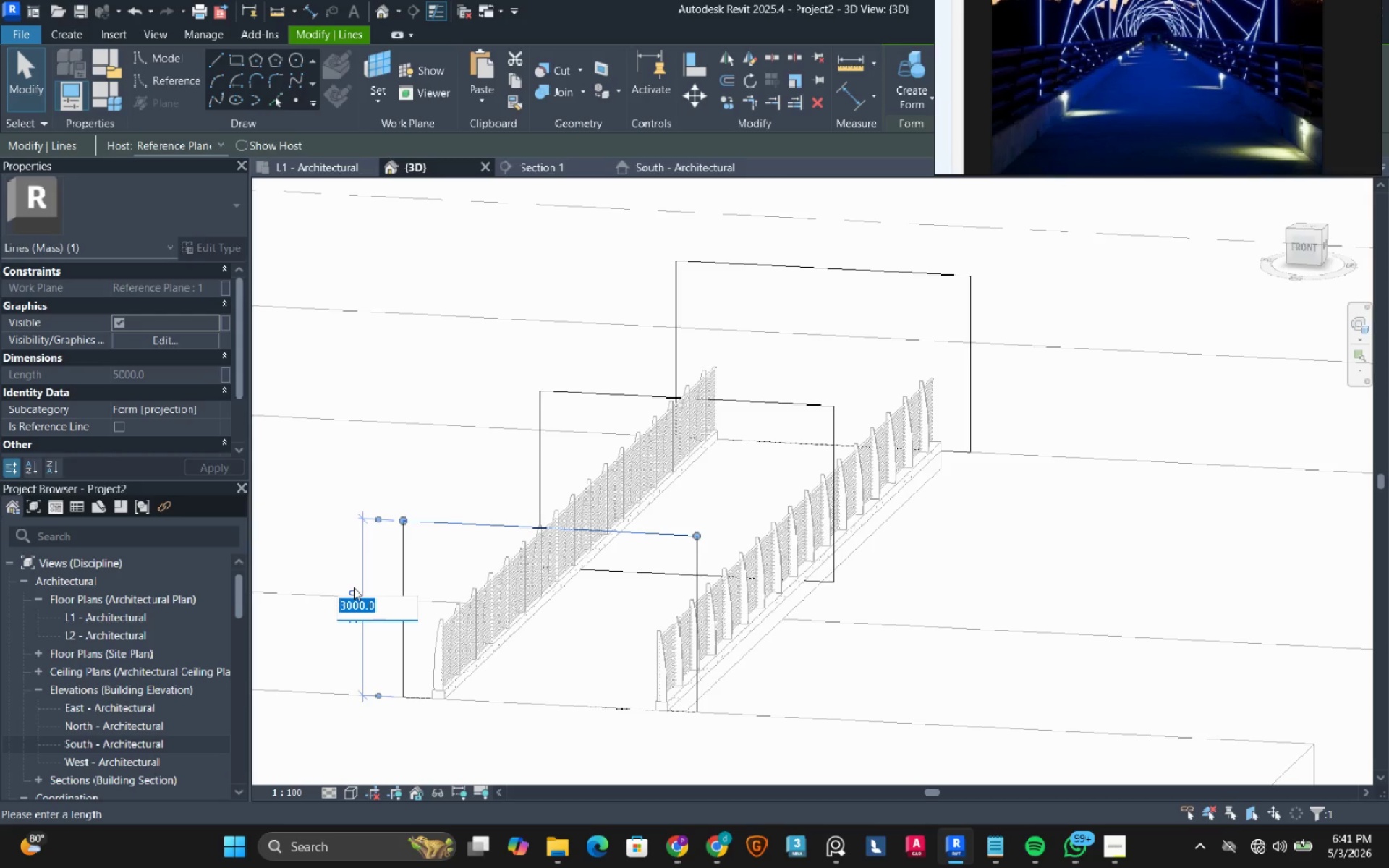 
wait(5.98)
 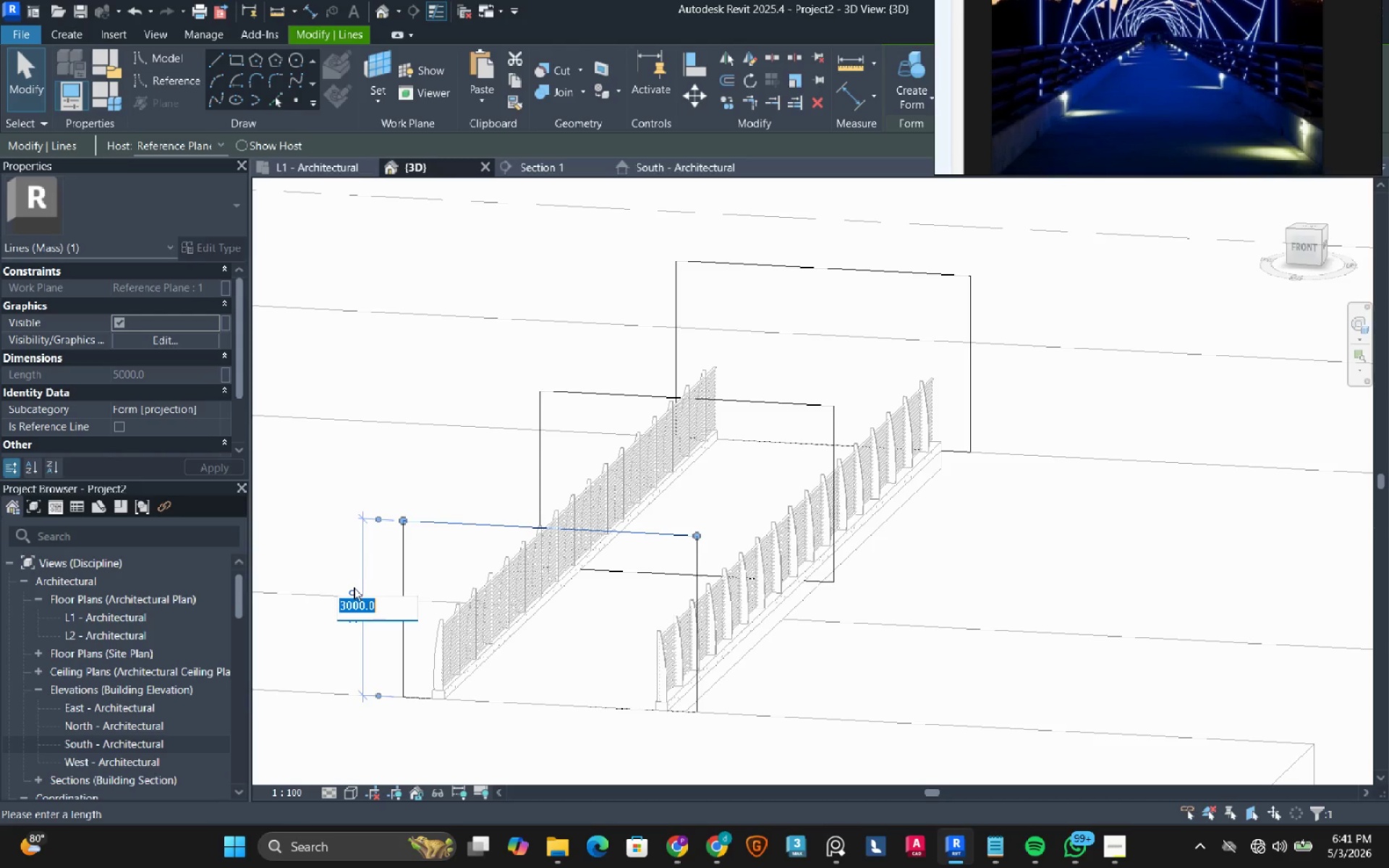 
key(Numpad4)
 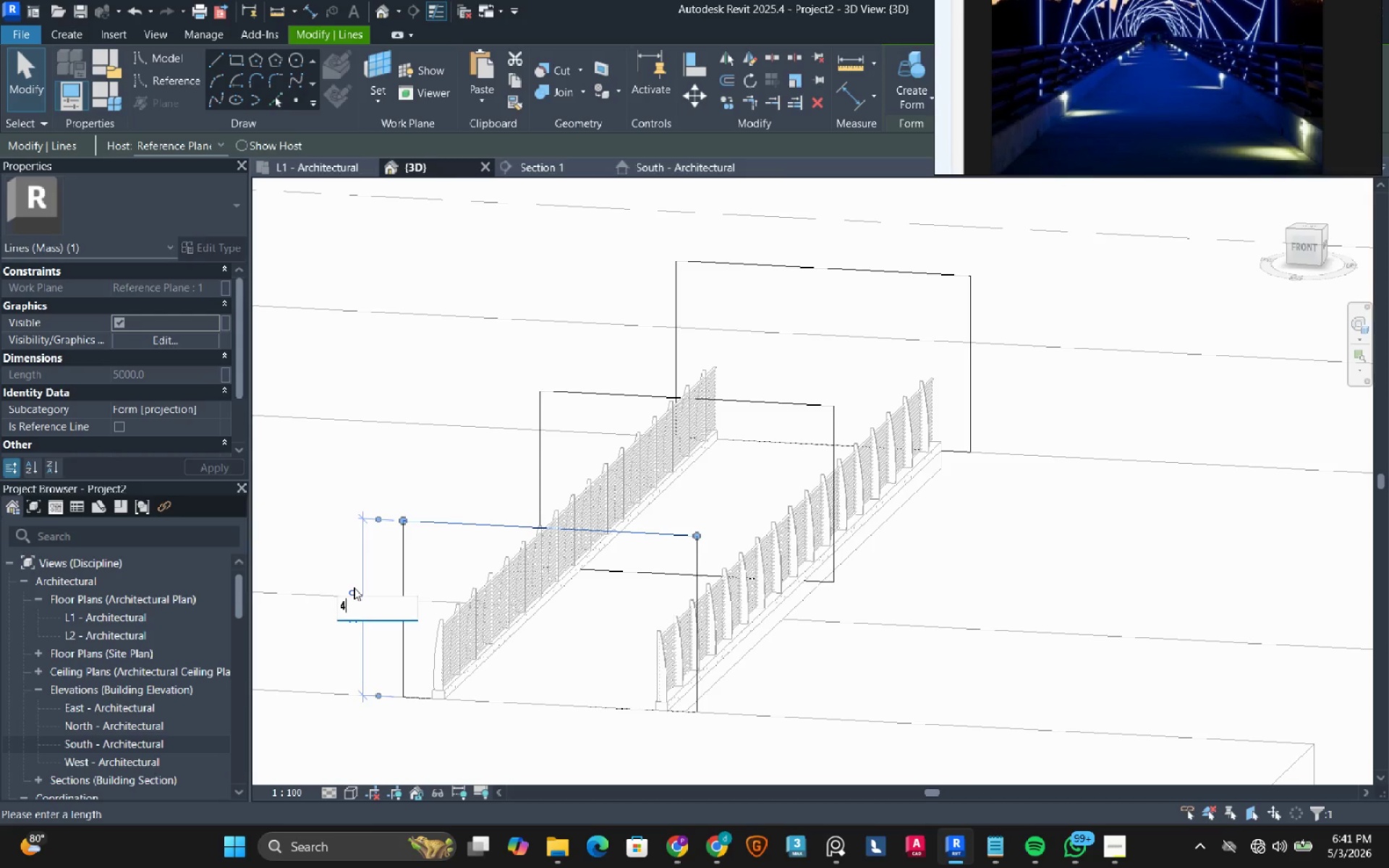 
key(Numpad0)
 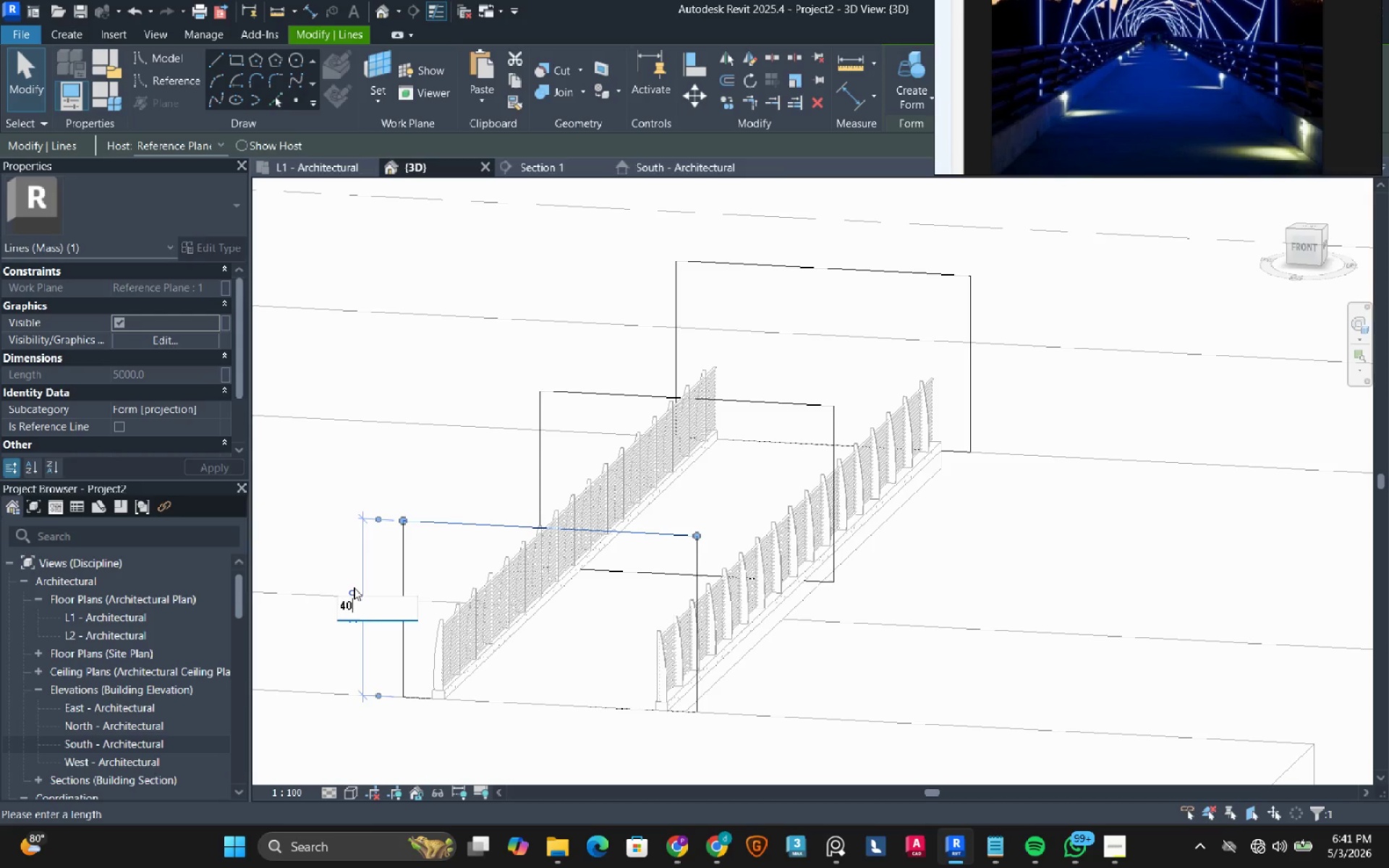 
key(Numpad0)
 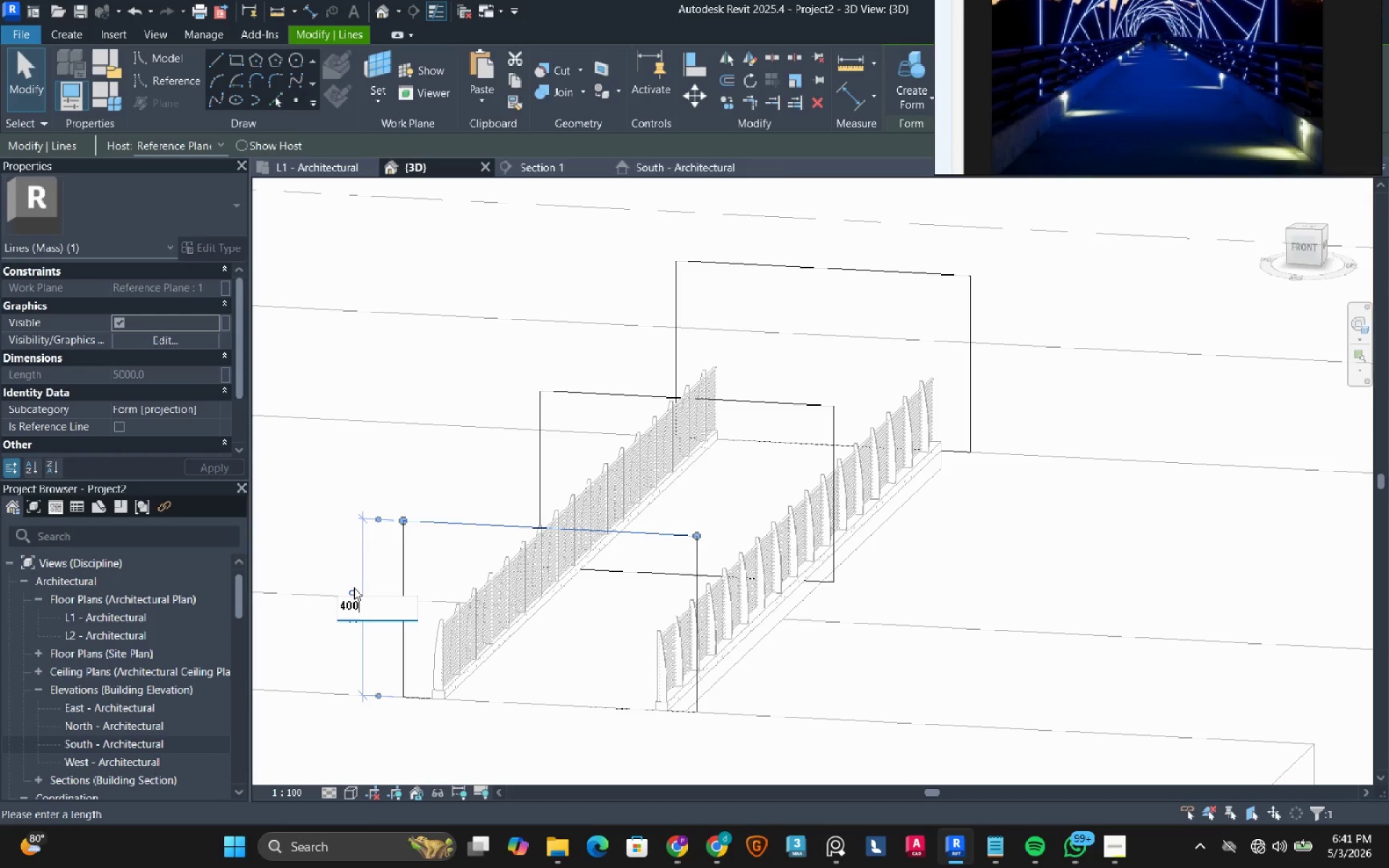 
key(Numpad0)
 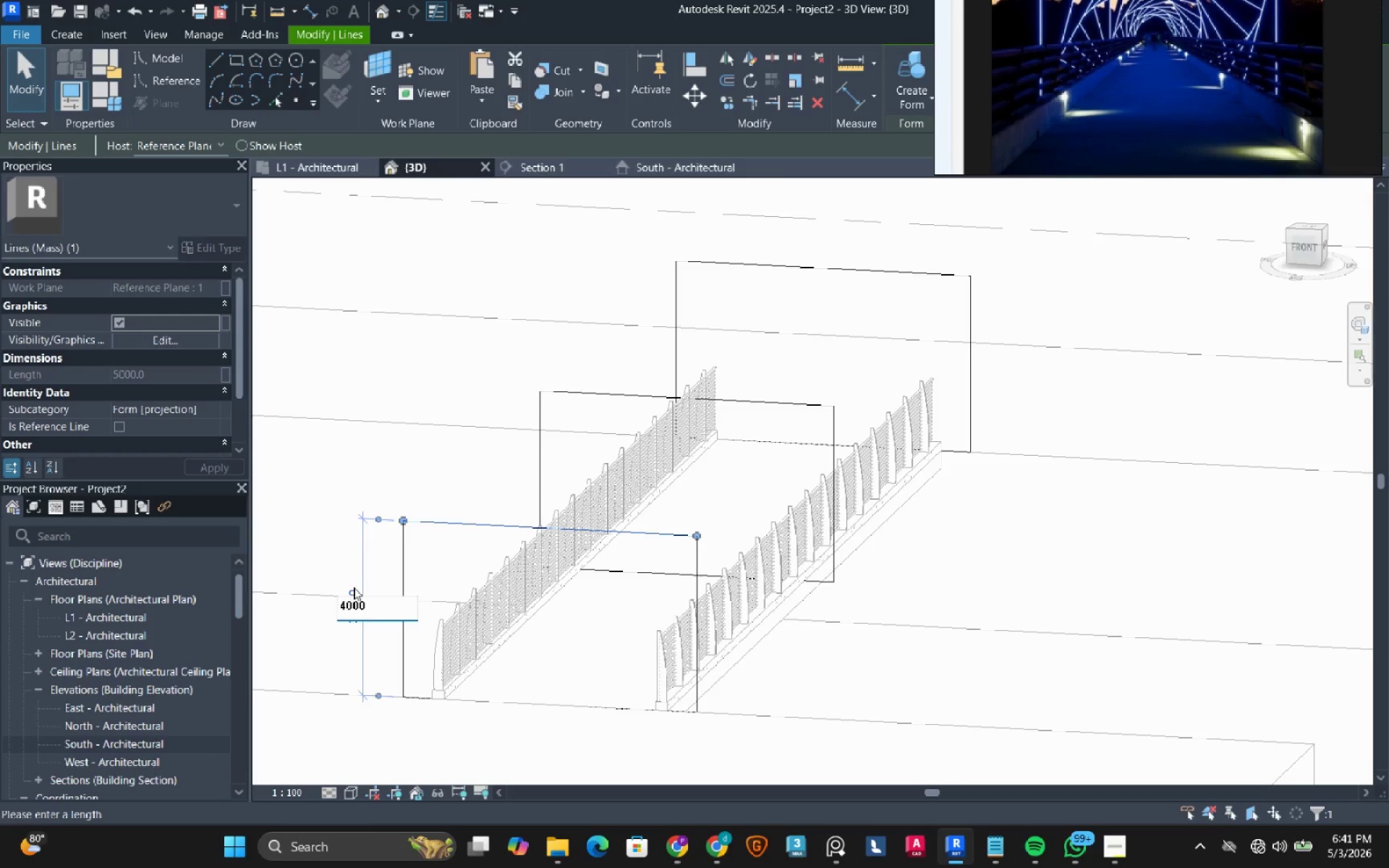 
key(NumpadEnter)
 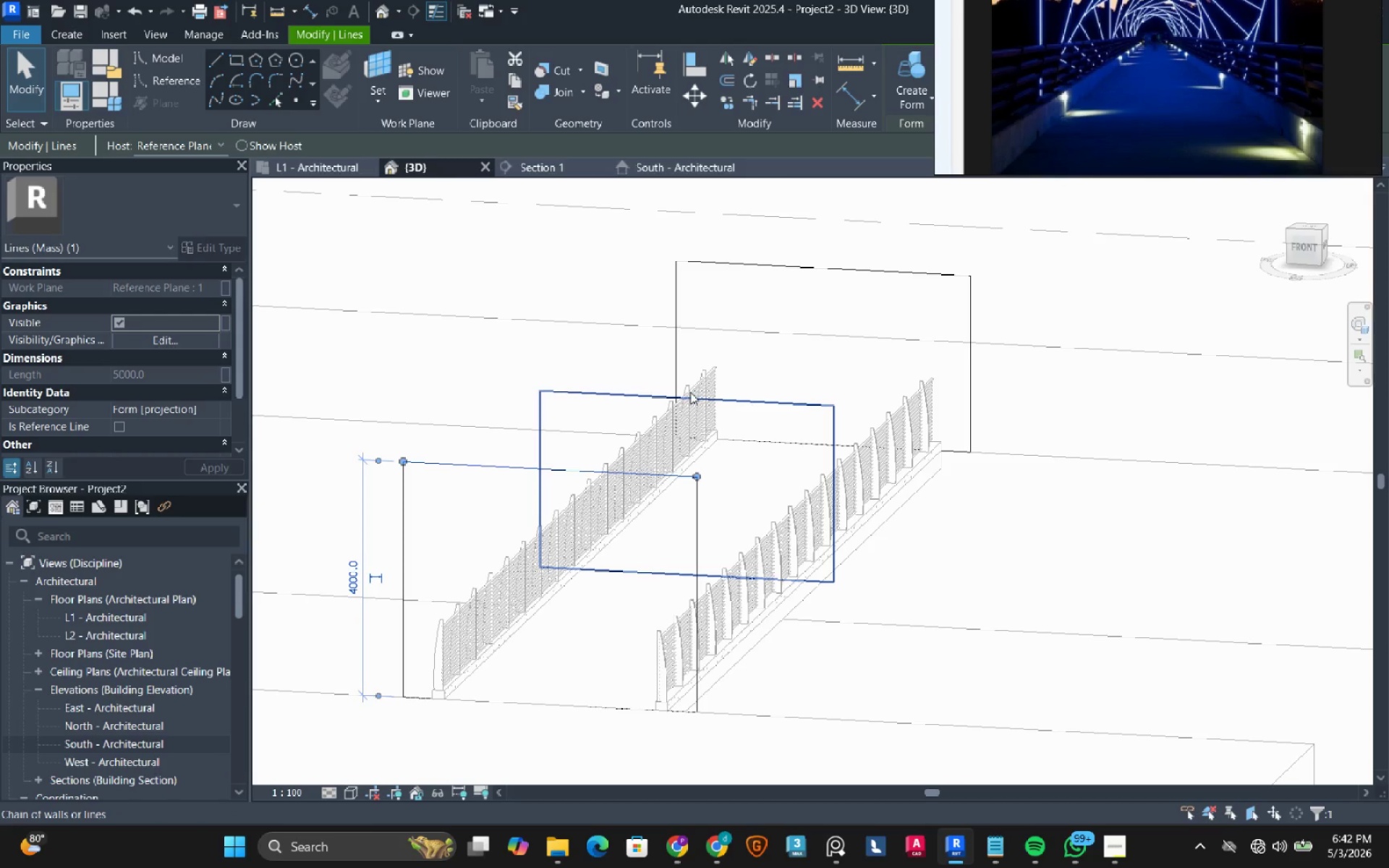 
key(Tab)
 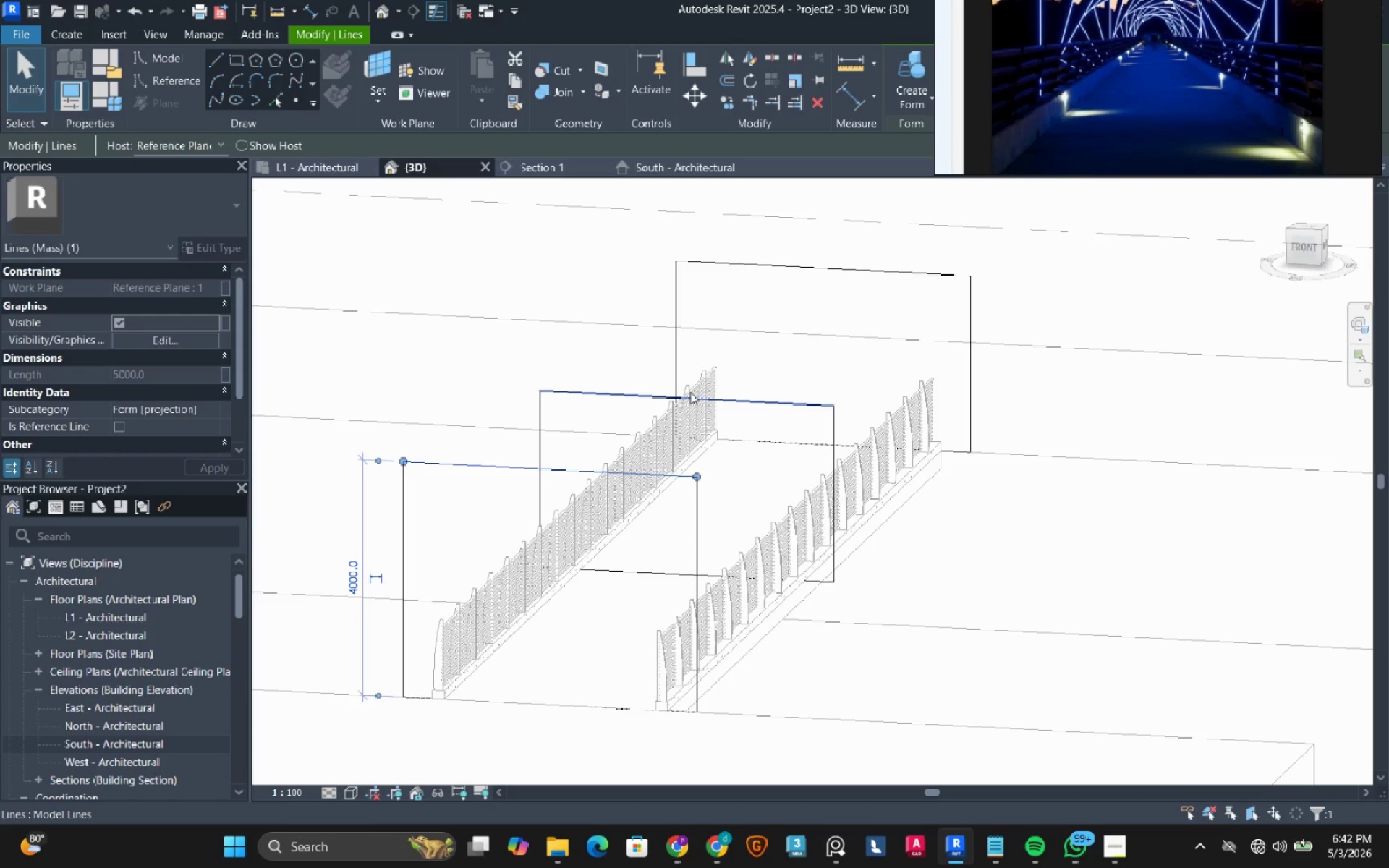 
left_click([690, 392])
 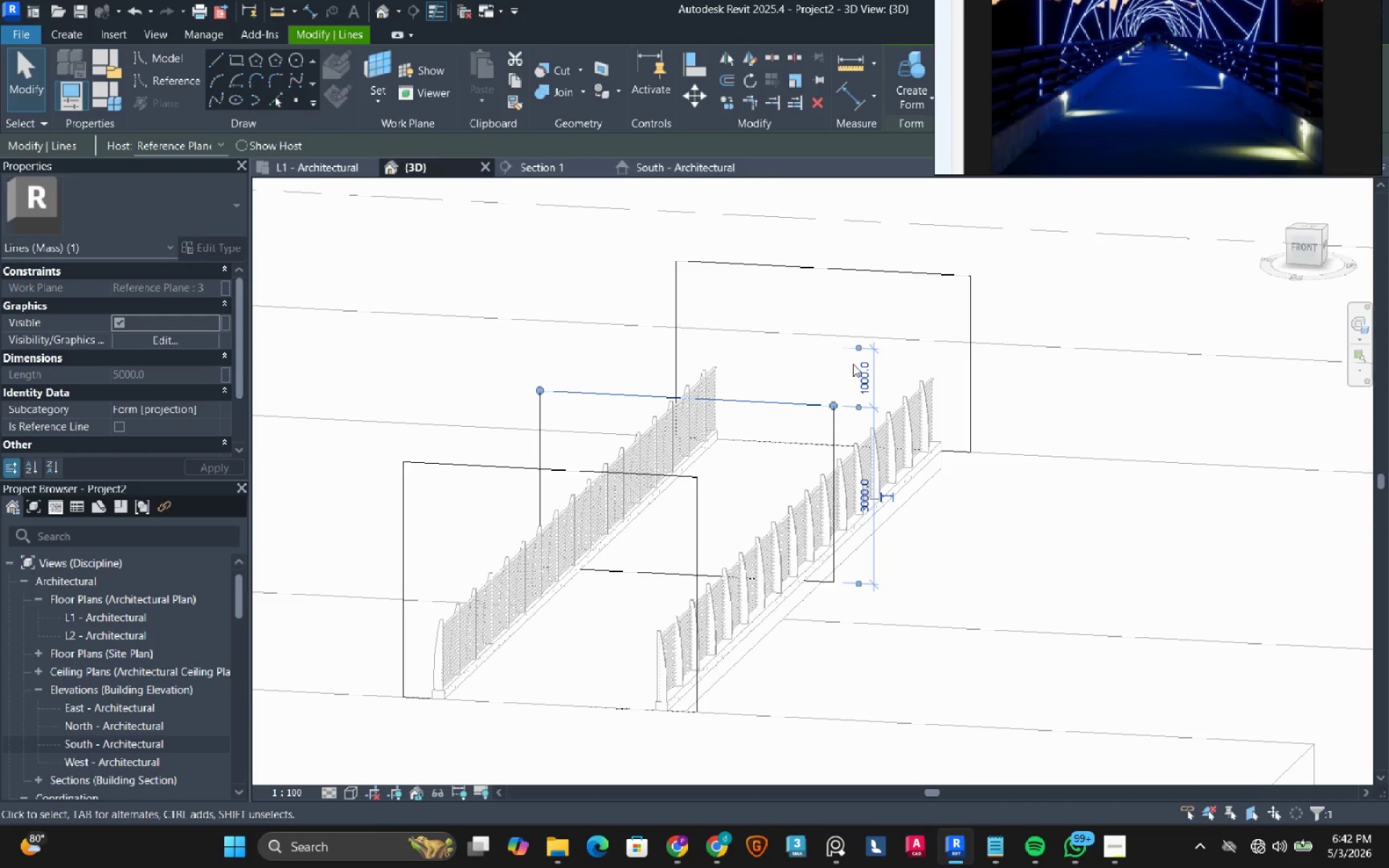 
left_click([854, 362])
 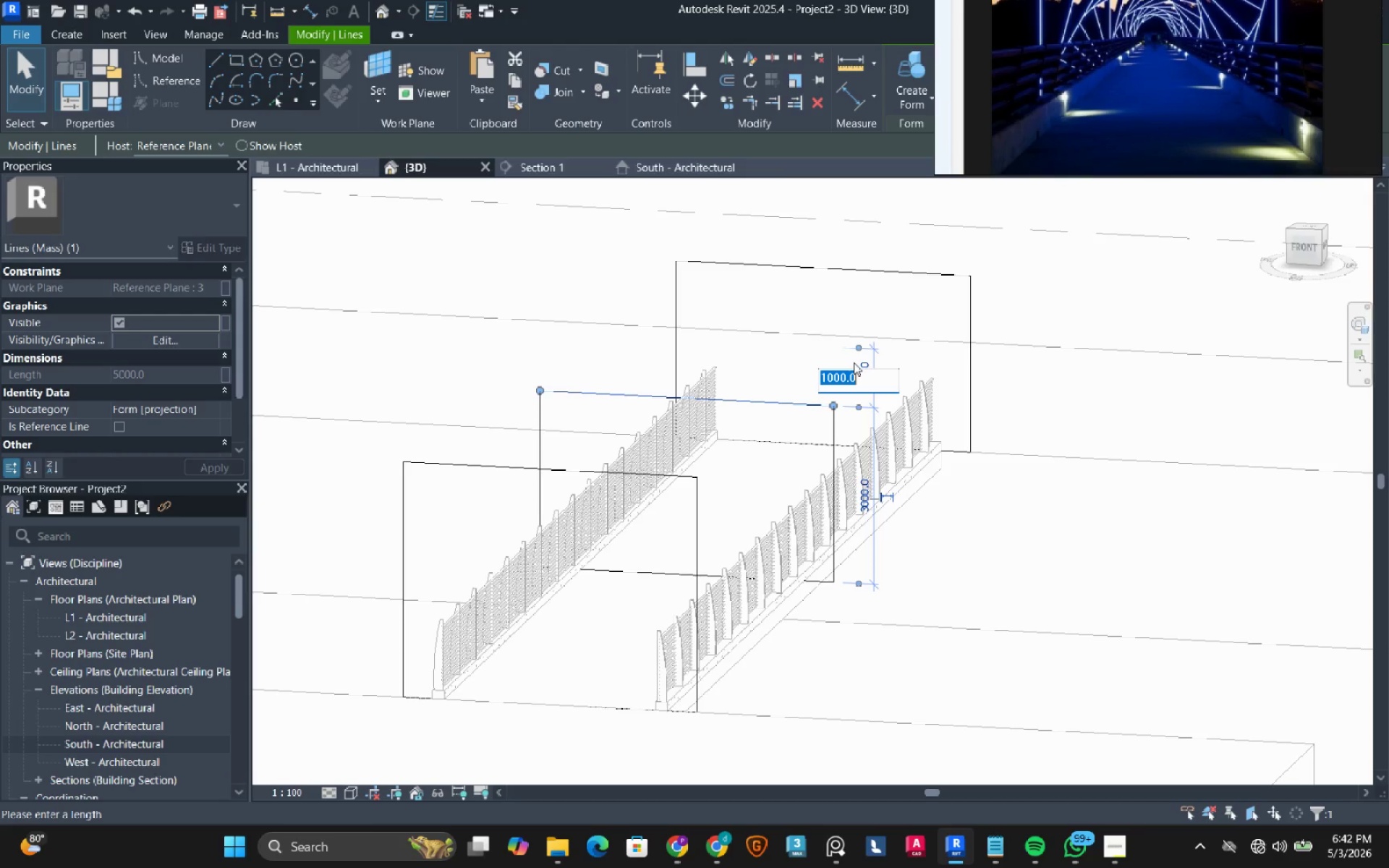 
key(Numpad0)
 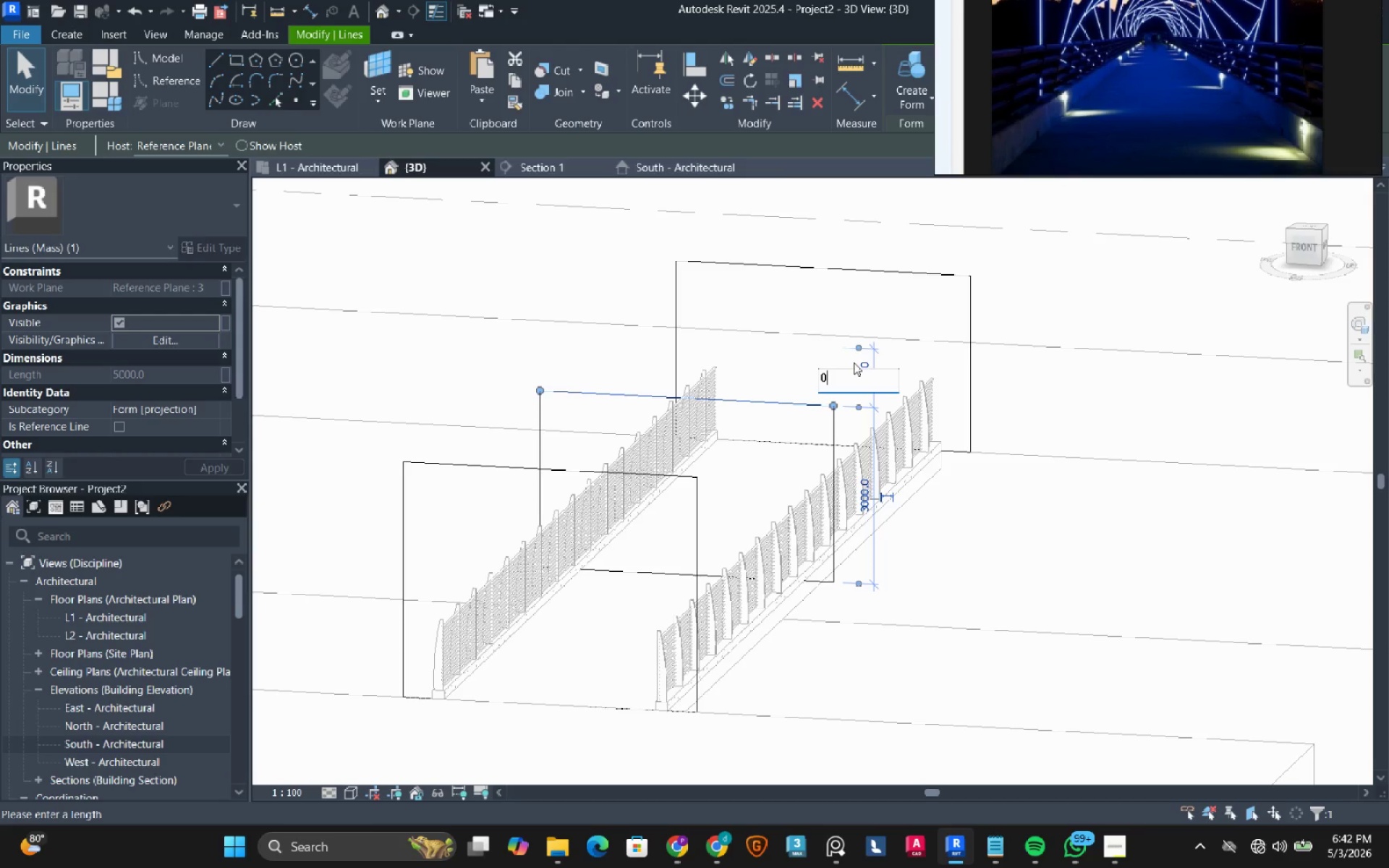 
key(NumpadEnter)
 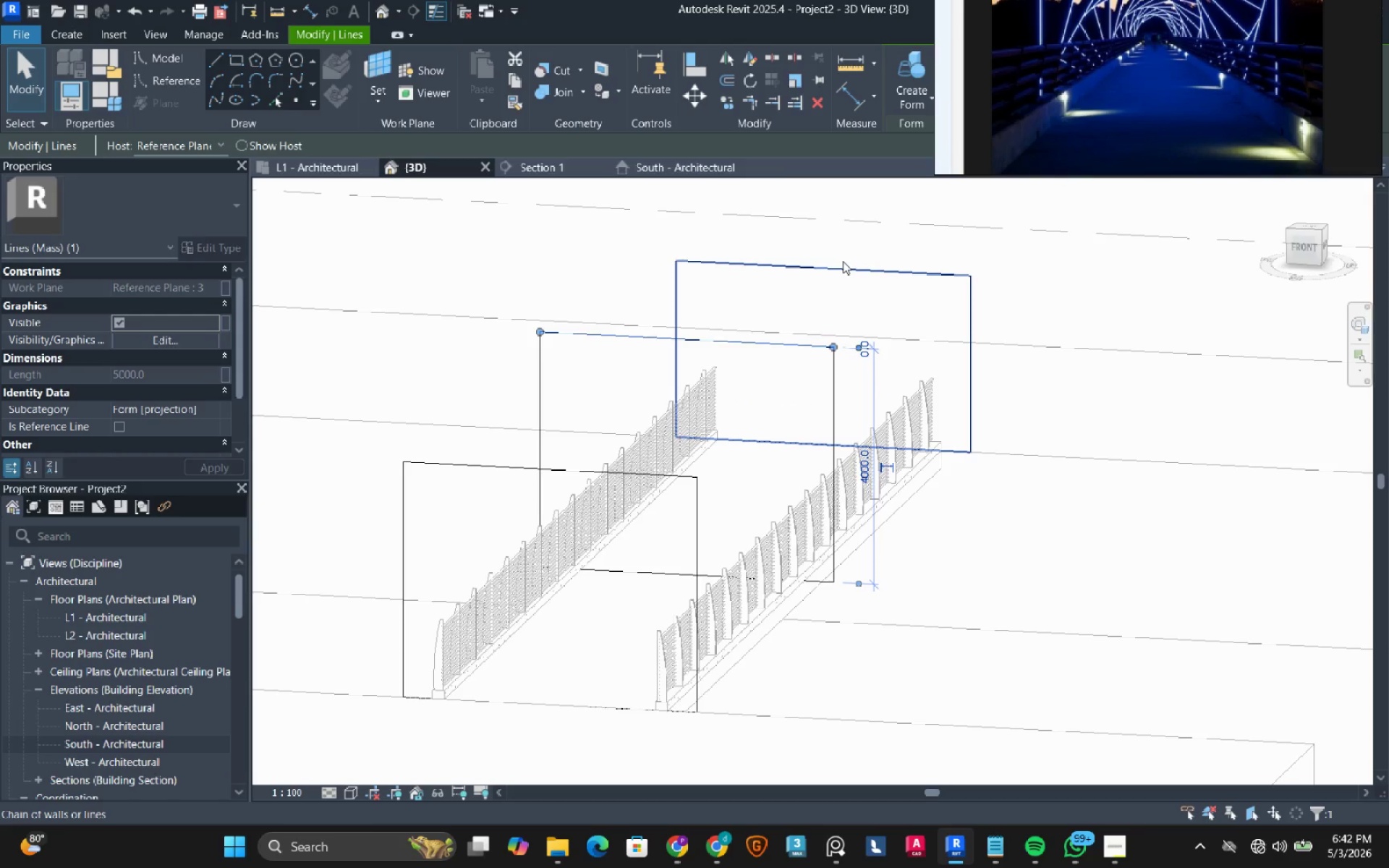 
key(Tab)
 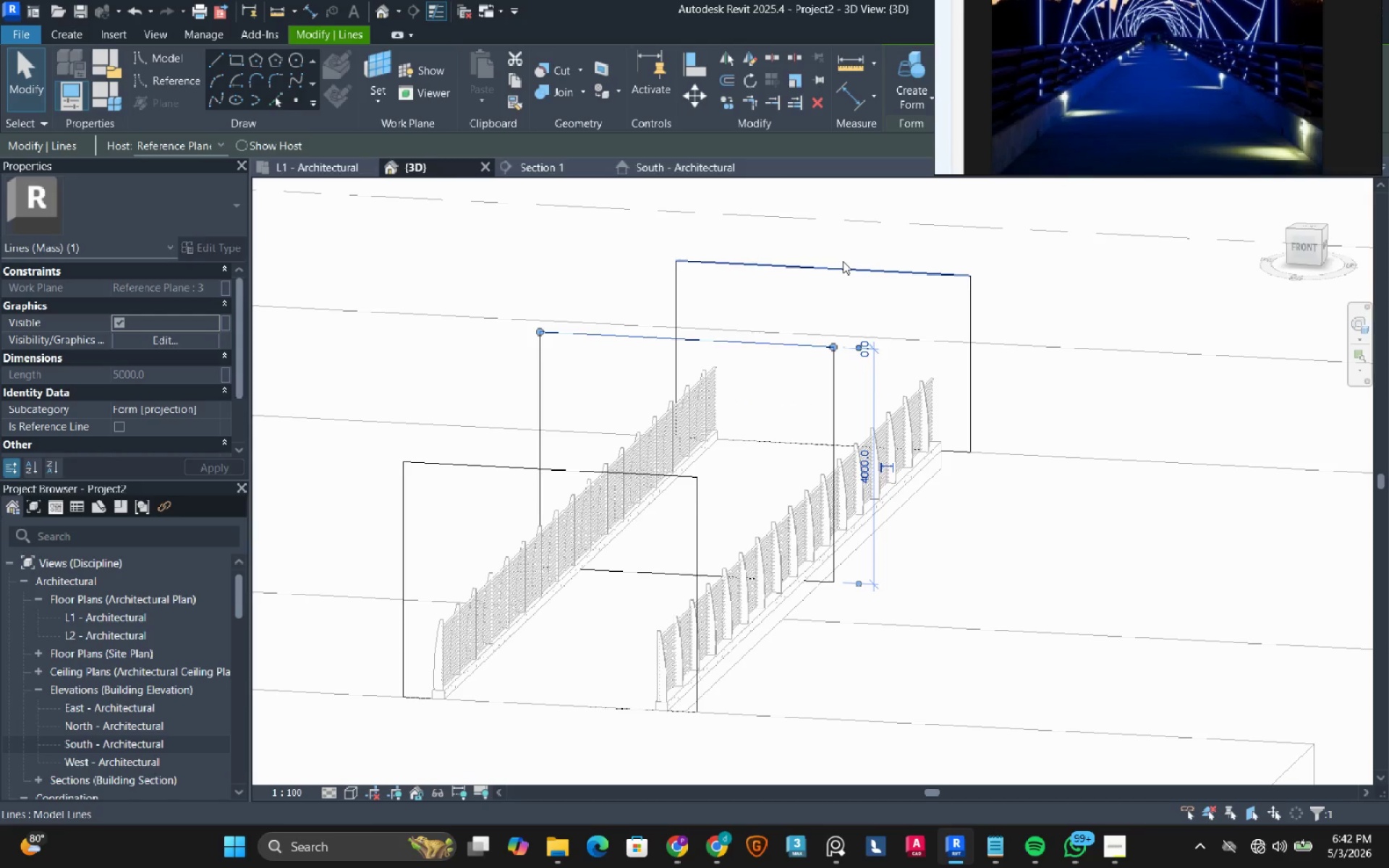 
left_click([843, 261])
 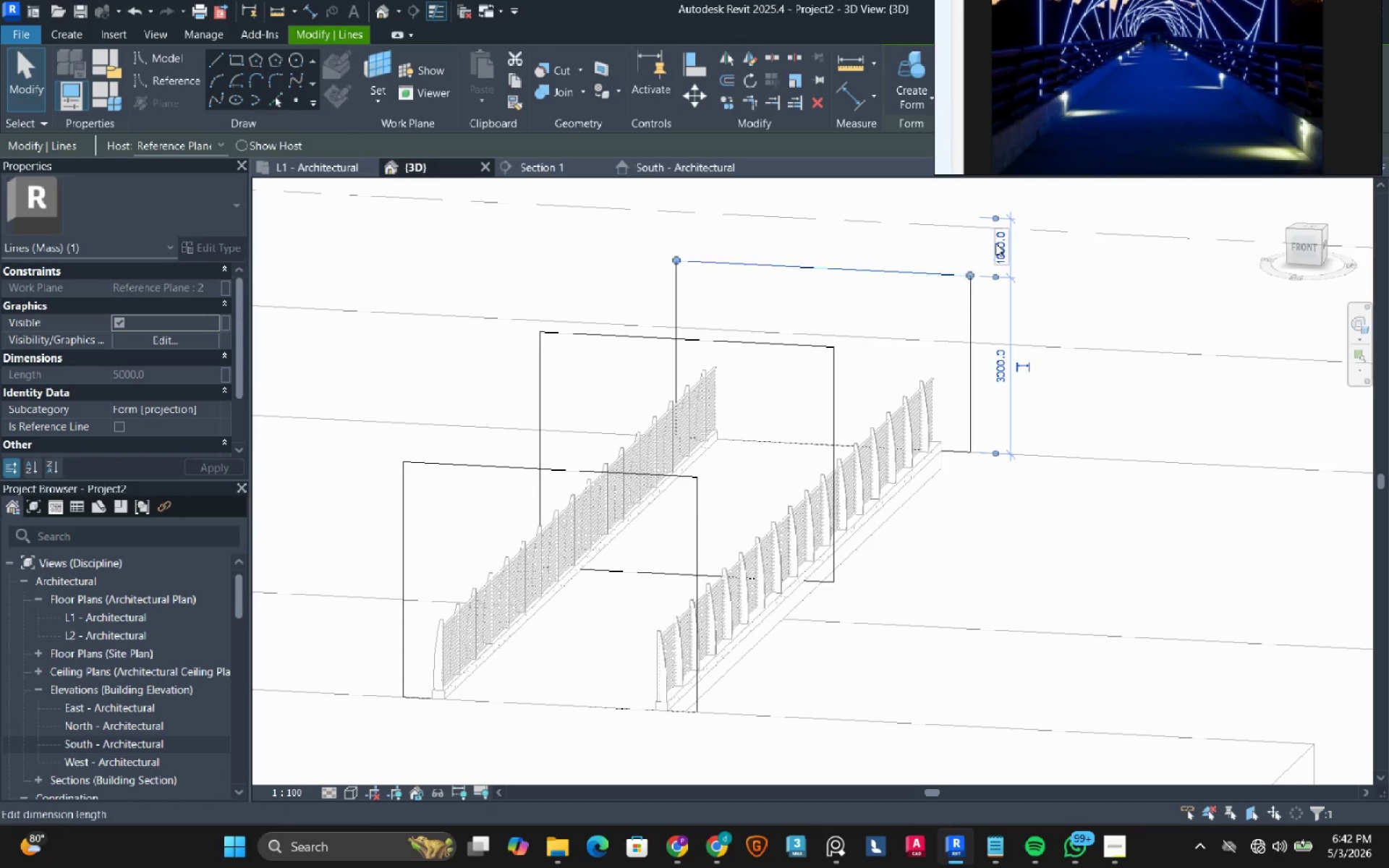 
left_click([995, 243])
 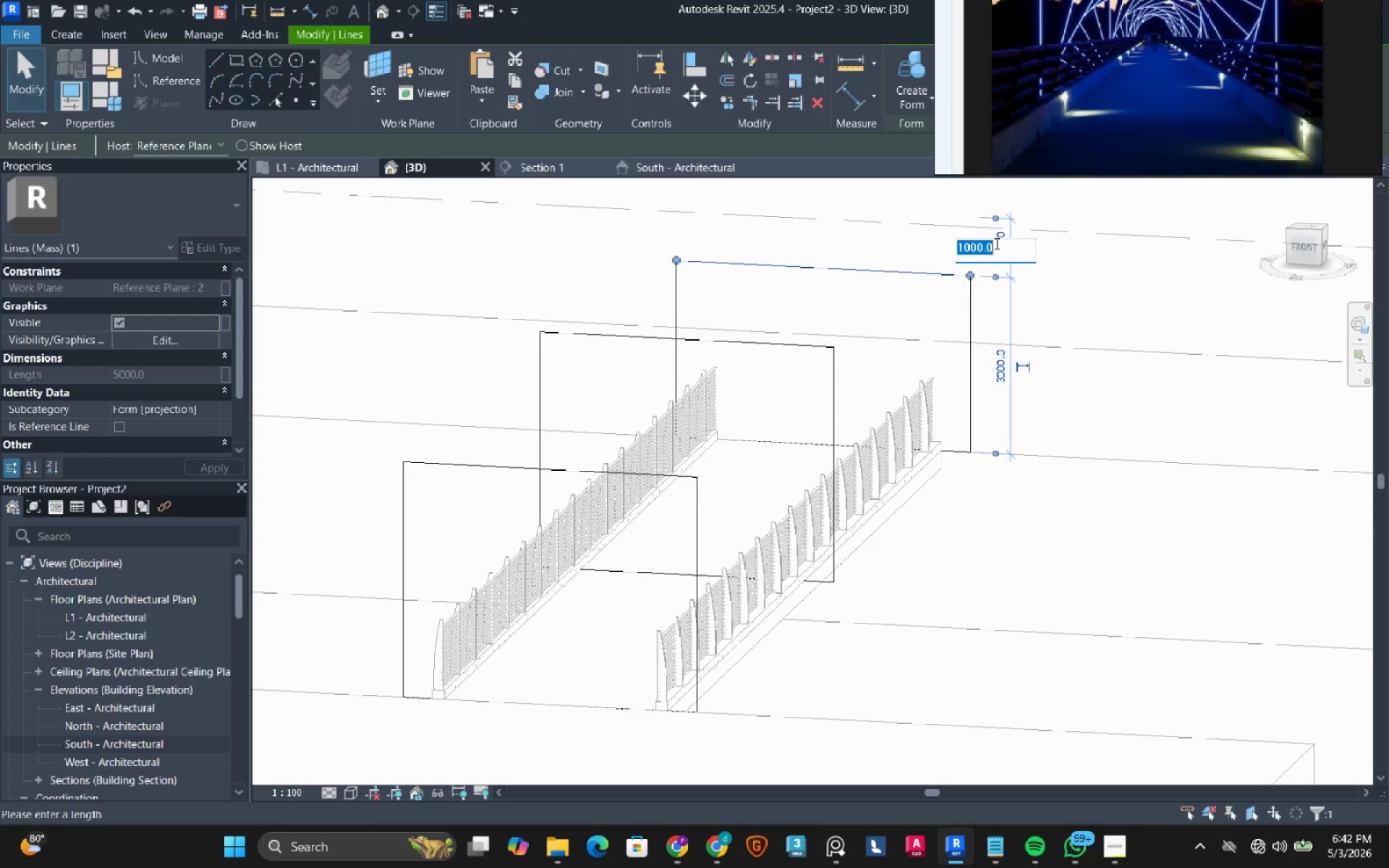 
key(Numpad0)
 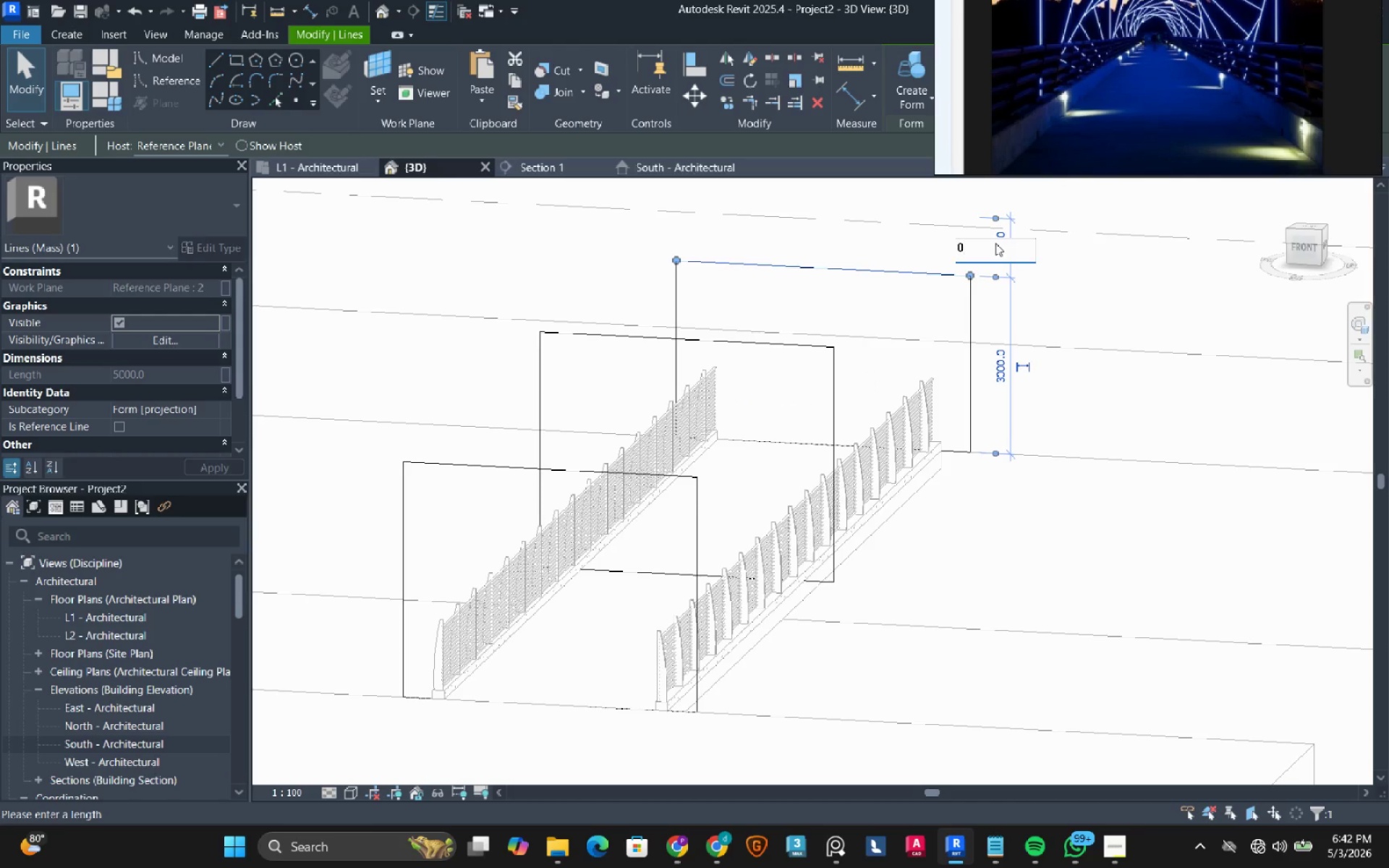 
key(NumpadEnter)
 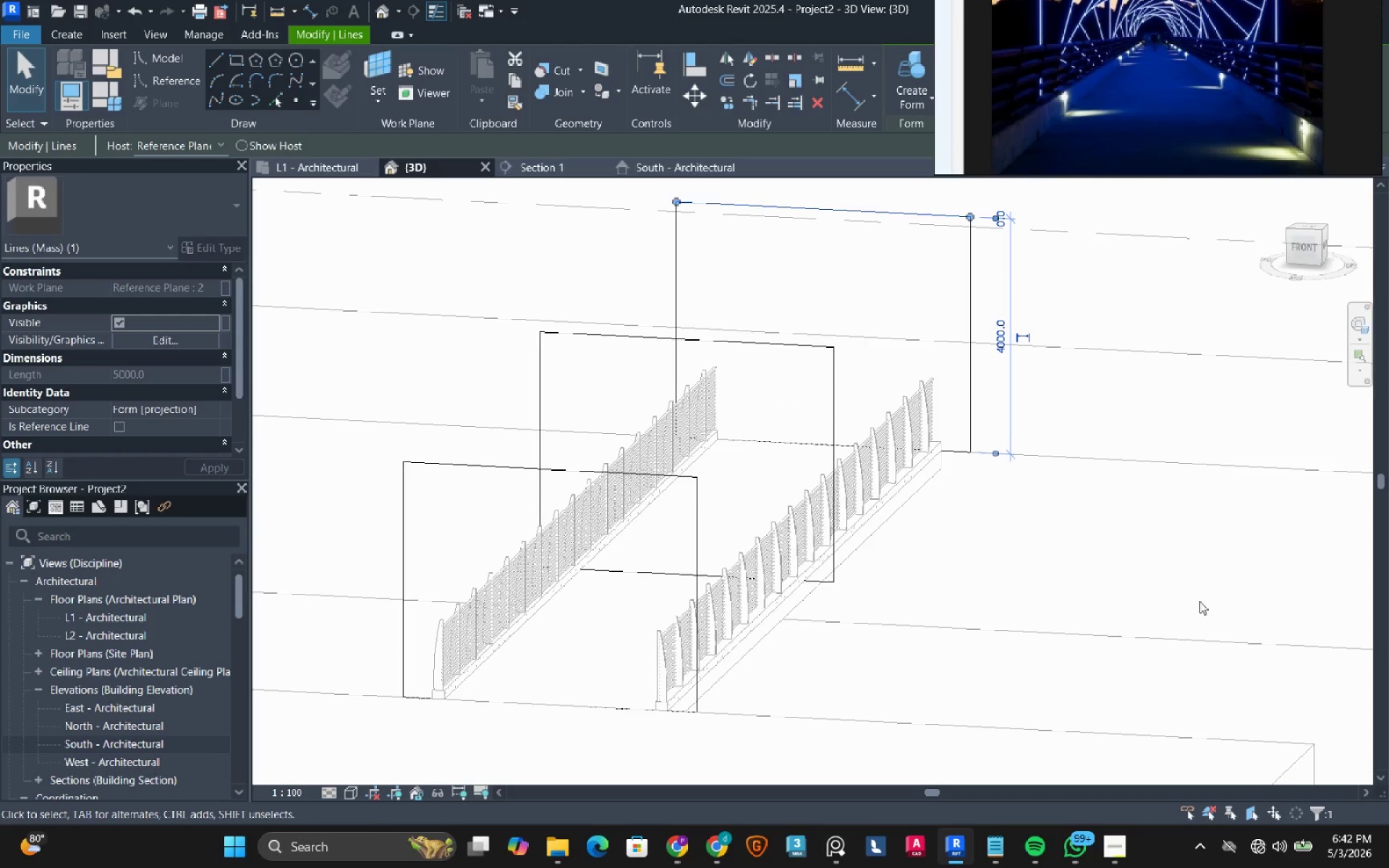 
left_click_drag(start_coordinate=[1136, 512], to_coordinate=[725, 341])
 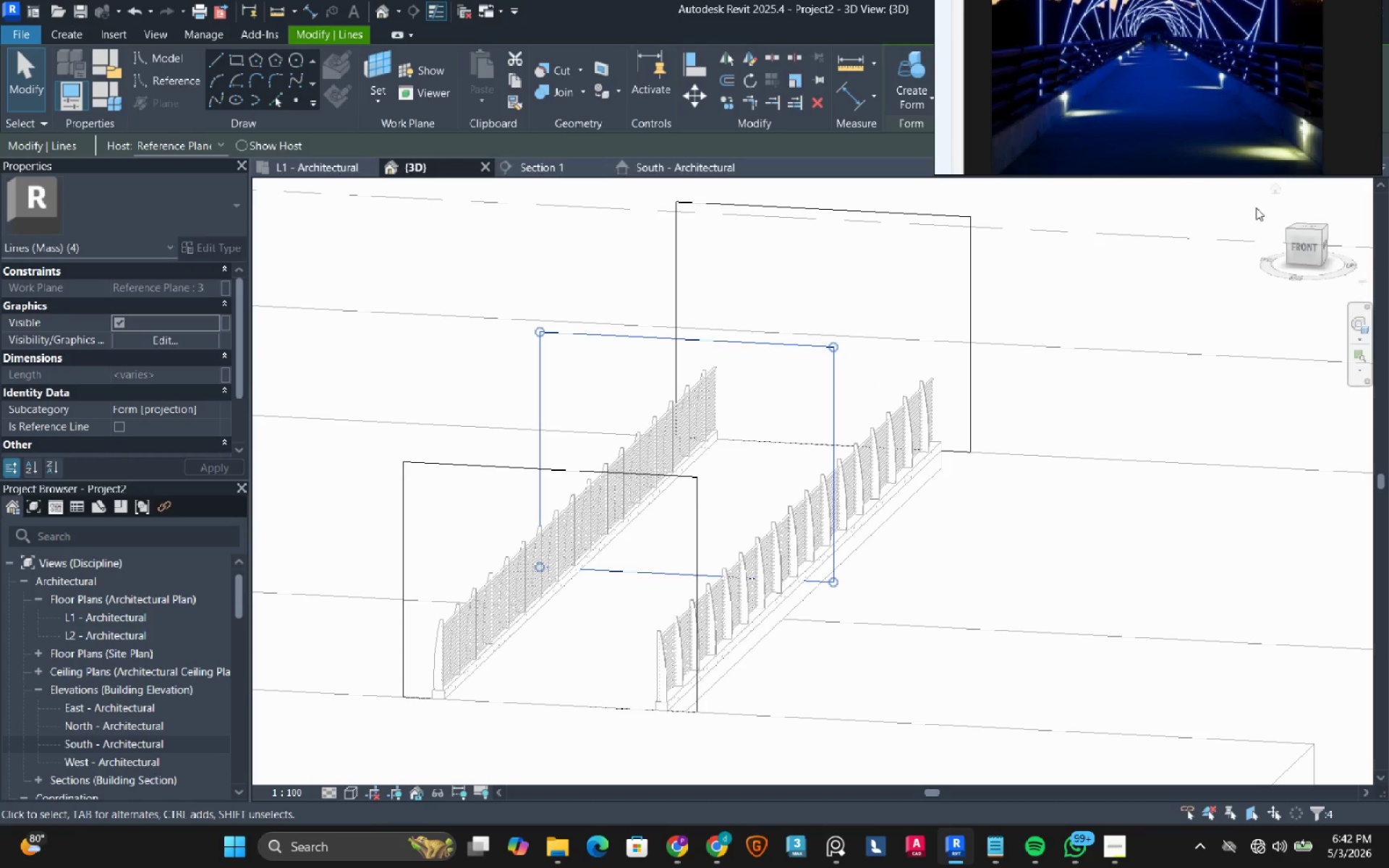 
left_click([725, 341])
 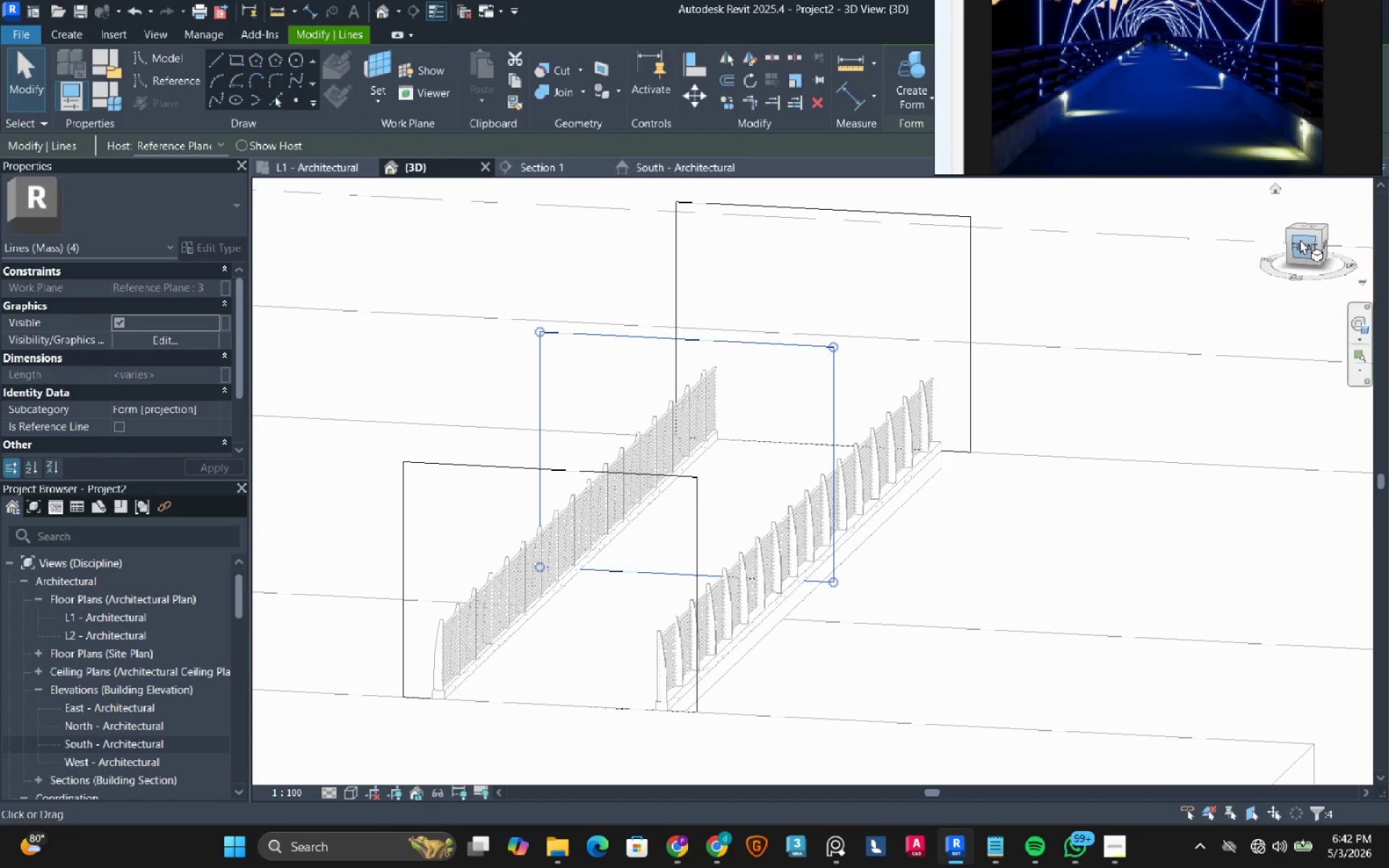 
left_click([1305, 247])
 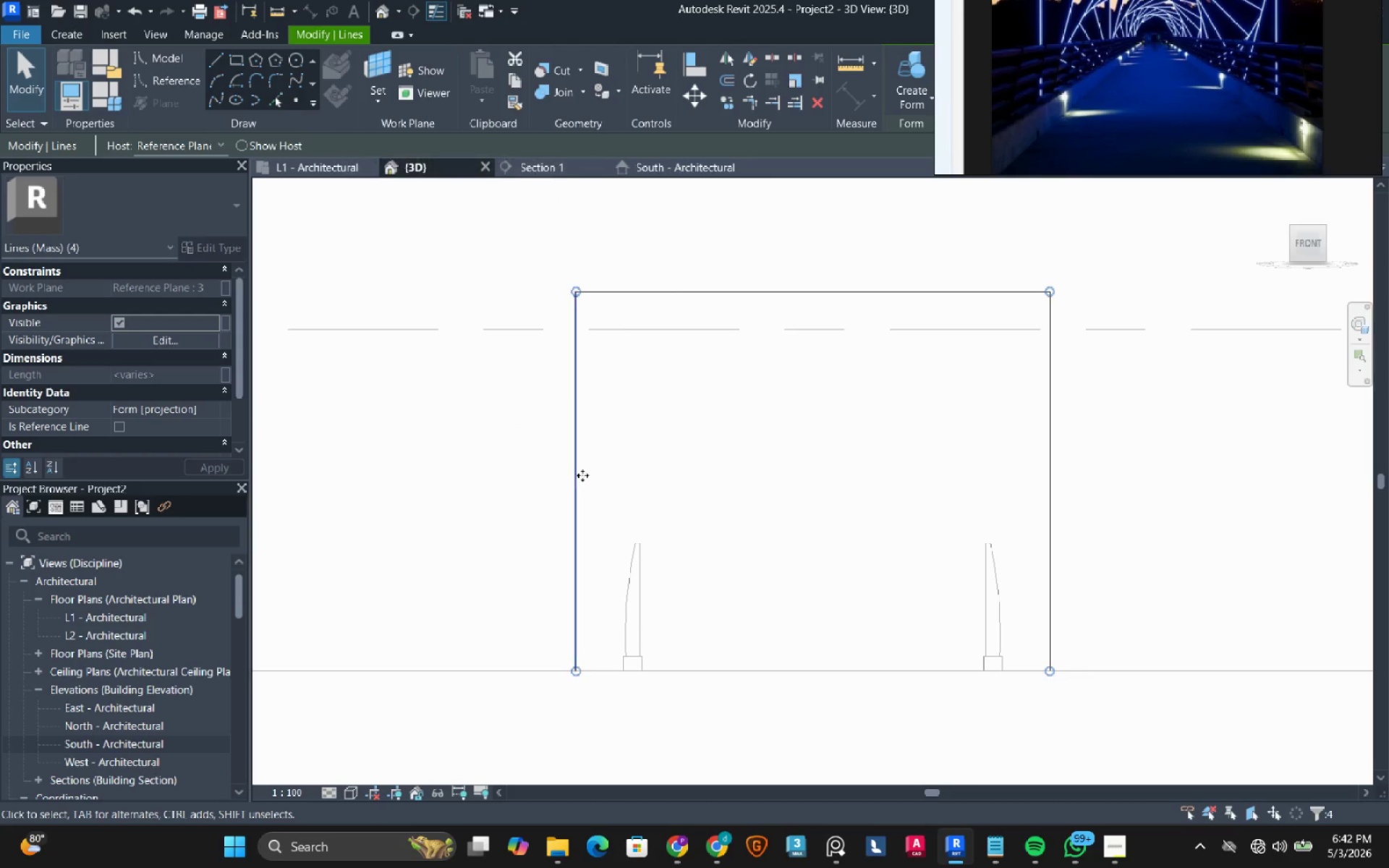 
scroll: coordinate [451, 524], scroll_direction: down, amount: 2.0
 